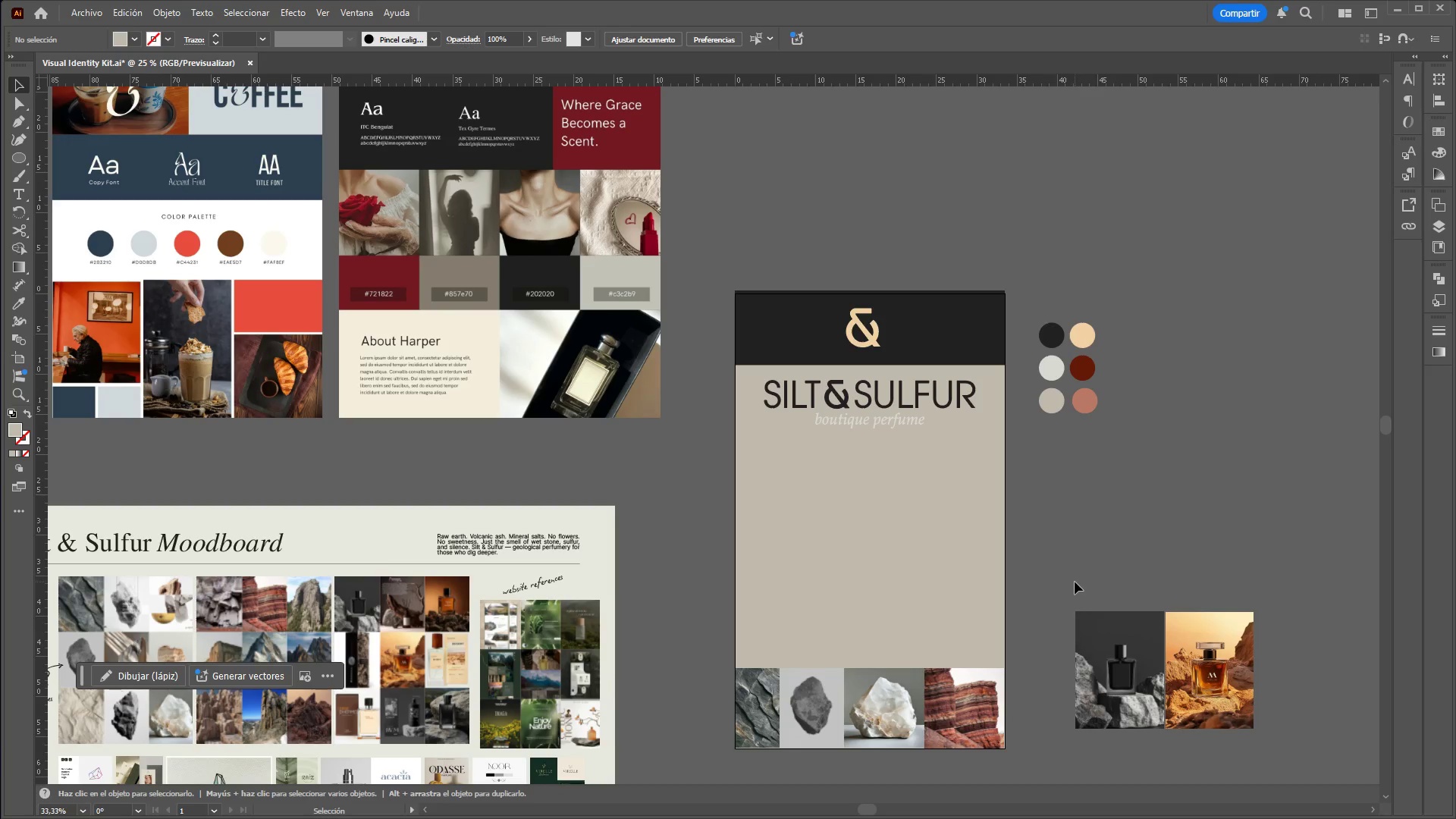 
hold_key(key=ControlLeft, duration=2.48)
hold_key(key=AltLeft, duration=1.5)
scroll: coordinate [1111, 639], scroll_direction: down, amount: 1.0
 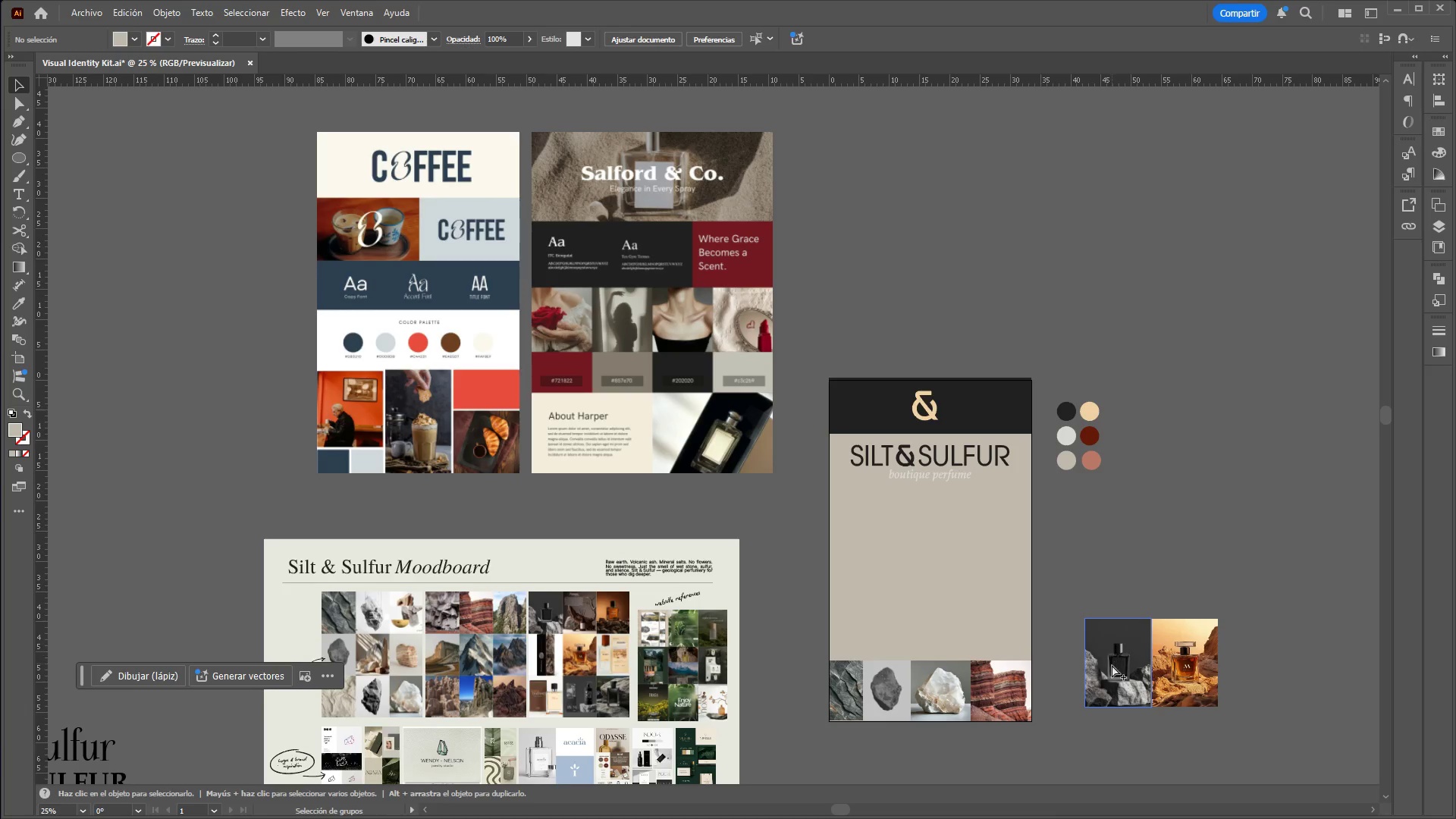 
hold_key(key=AltLeft, duration=0.97)
scroll: coordinate [1112, 668], scroll_direction: up, amount: 1.0
 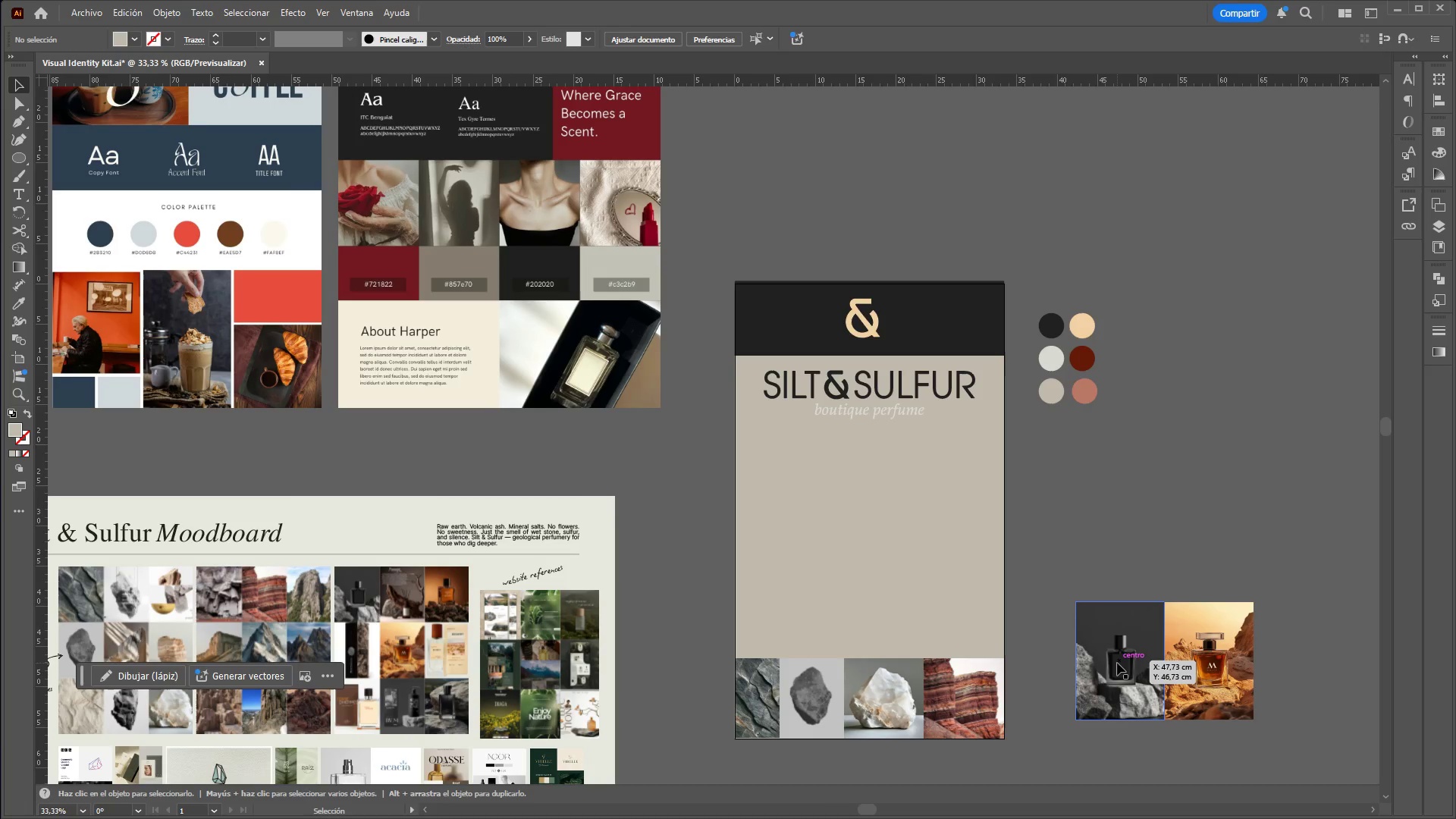 
hold_key(key=ControlLeft, duration=0.98)
hold_key(key=AltLeft, duration=0.95)
scroll: coordinate [1141, 642], scroll_direction: down, amount: 1.0
 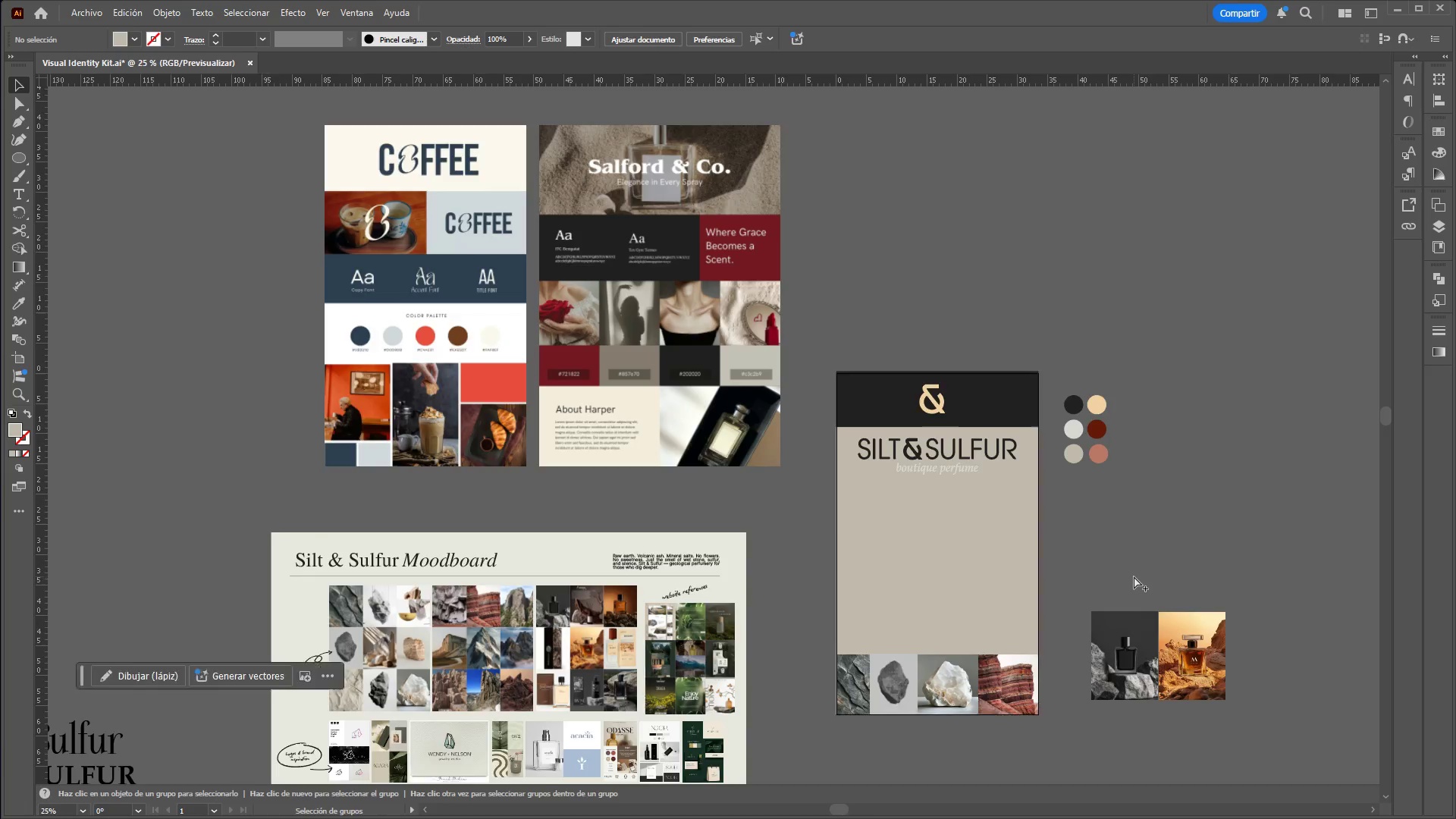 
left_click_drag(start_coordinate=[1110, 596], to_coordinate=[1201, 759])
 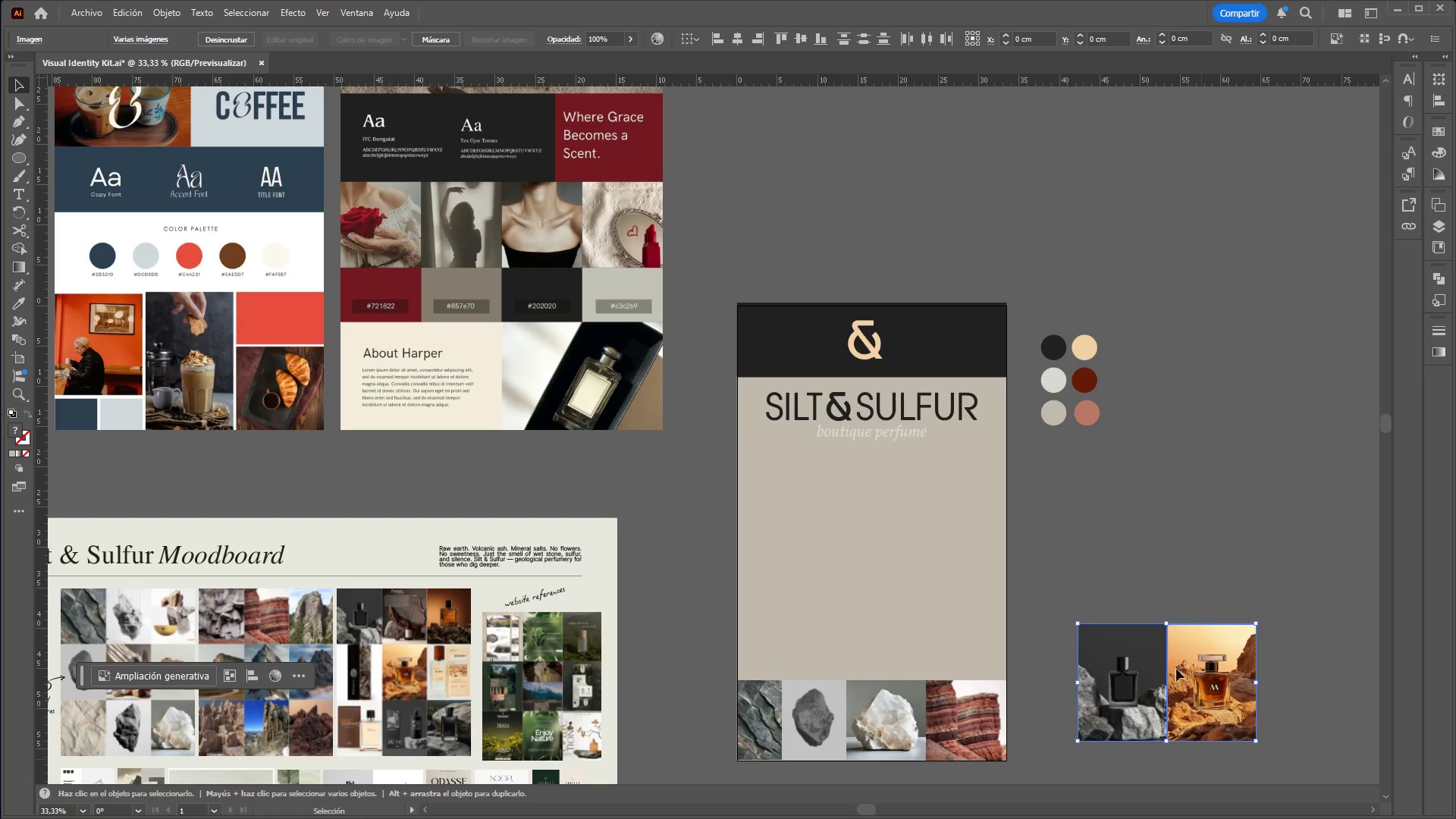 
scroll: coordinate [1134, 576], scroll_direction: up, amount: 1.0
 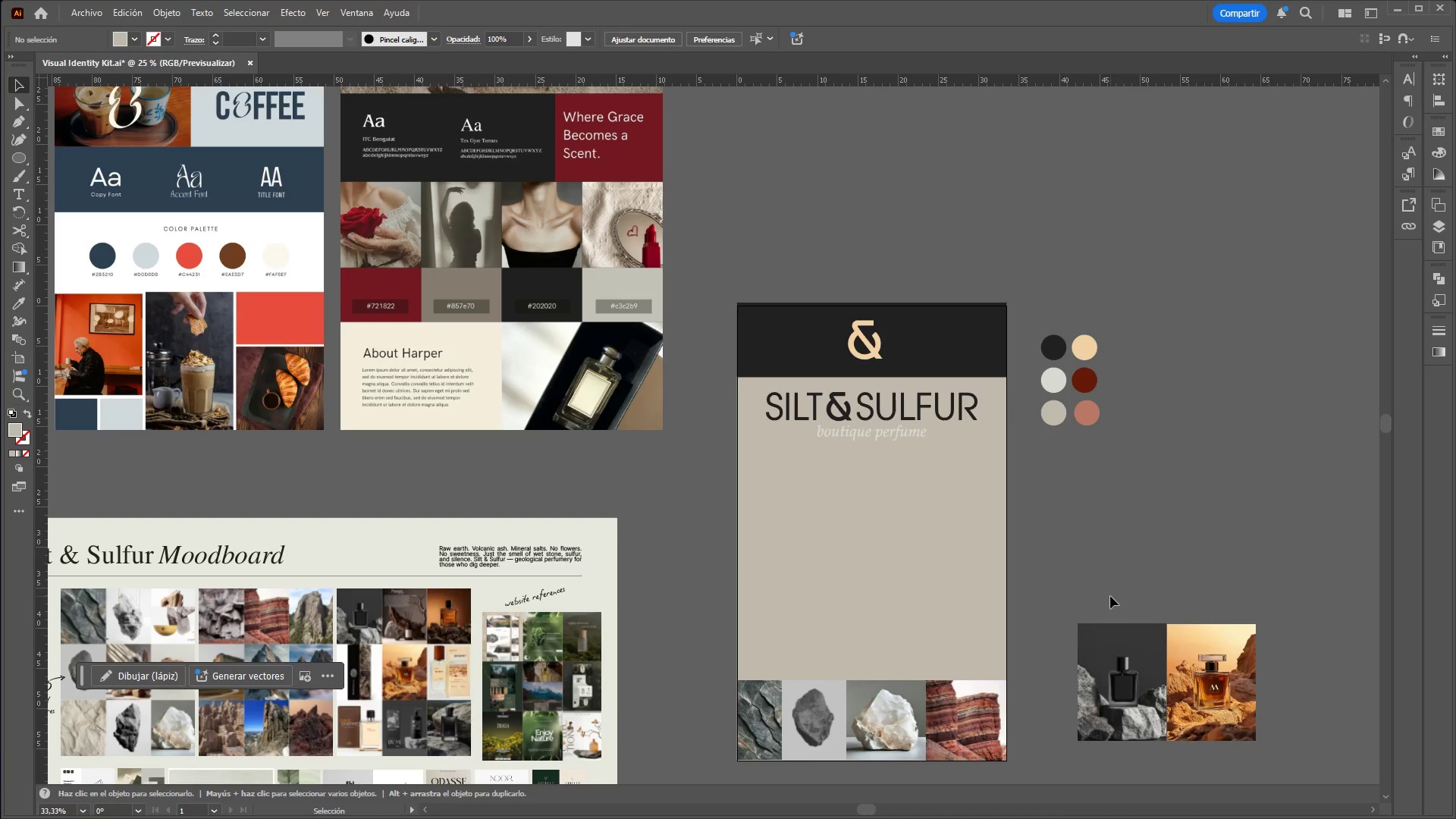 
hold_key(key=ControlLeft, duration=1.3)
hold_key(key=AltLeft, duration=1.3)
scroll: coordinate [1172, 656], scroll_direction: down, amount: 1.0
 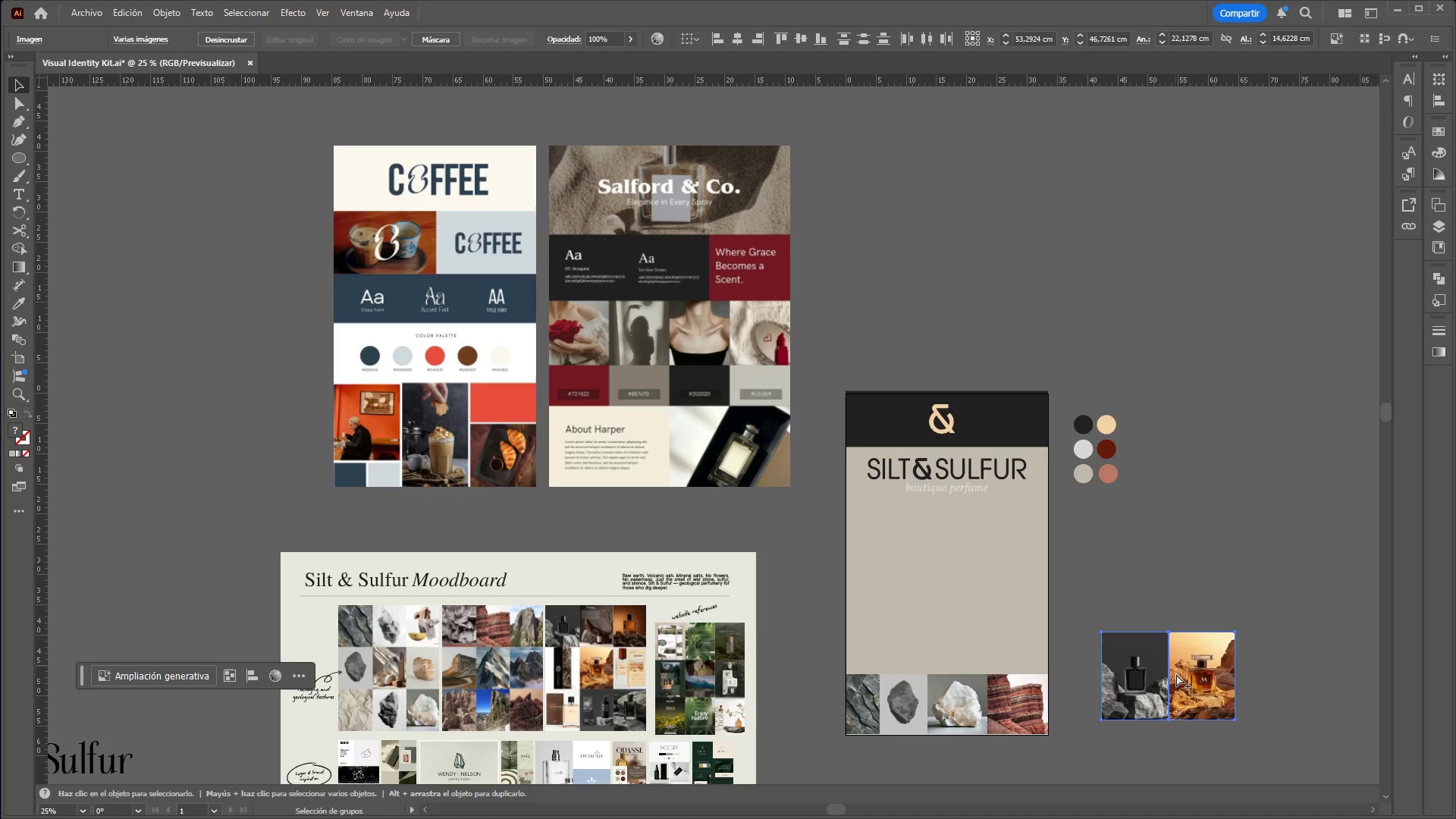 
scroll: coordinate [1182, 682], scroll_direction: up, amount: 1.0
 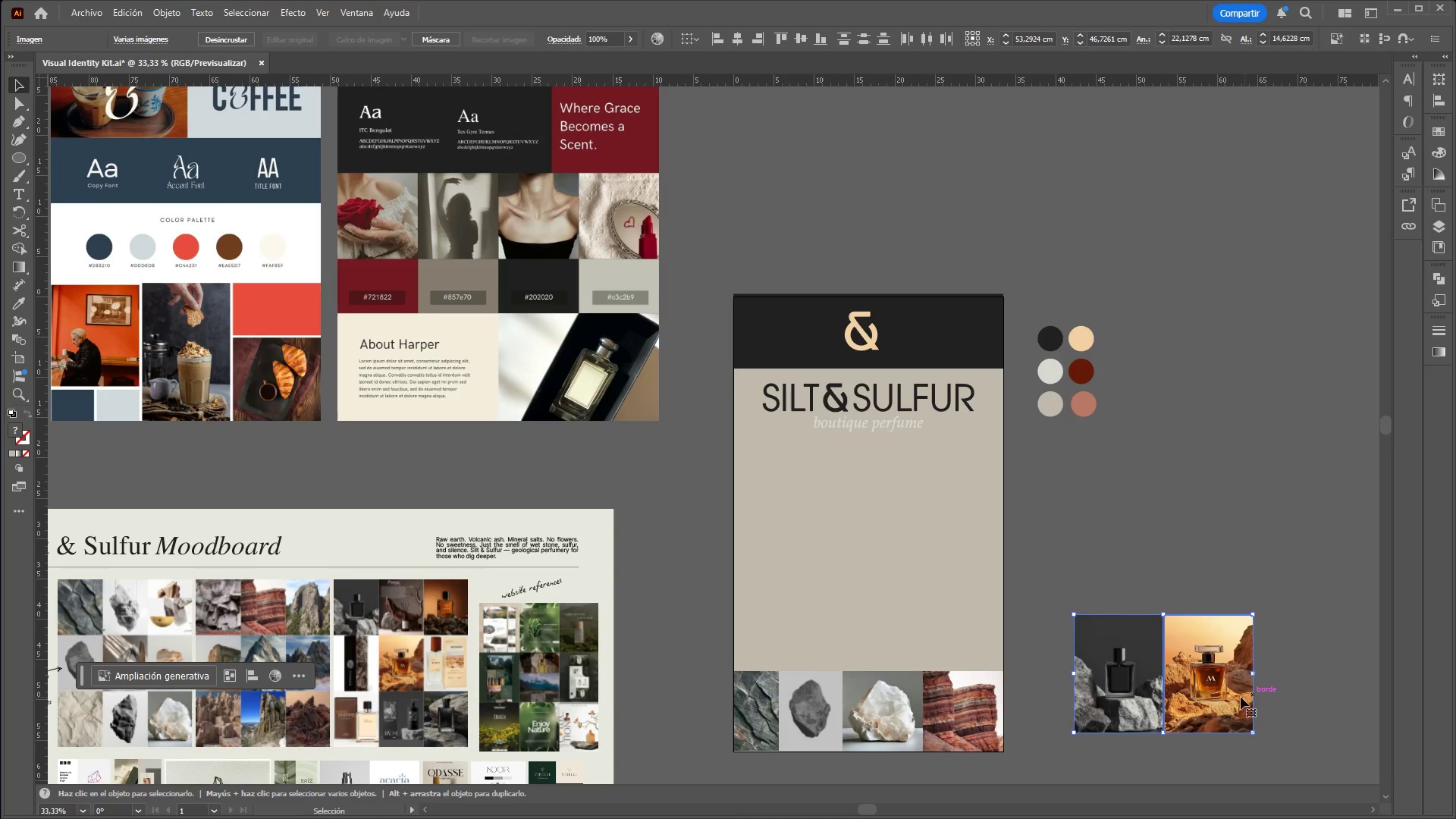 
left_click_drag(start_coordinate=[1222, 689], to_coordinate=[882, 520])
 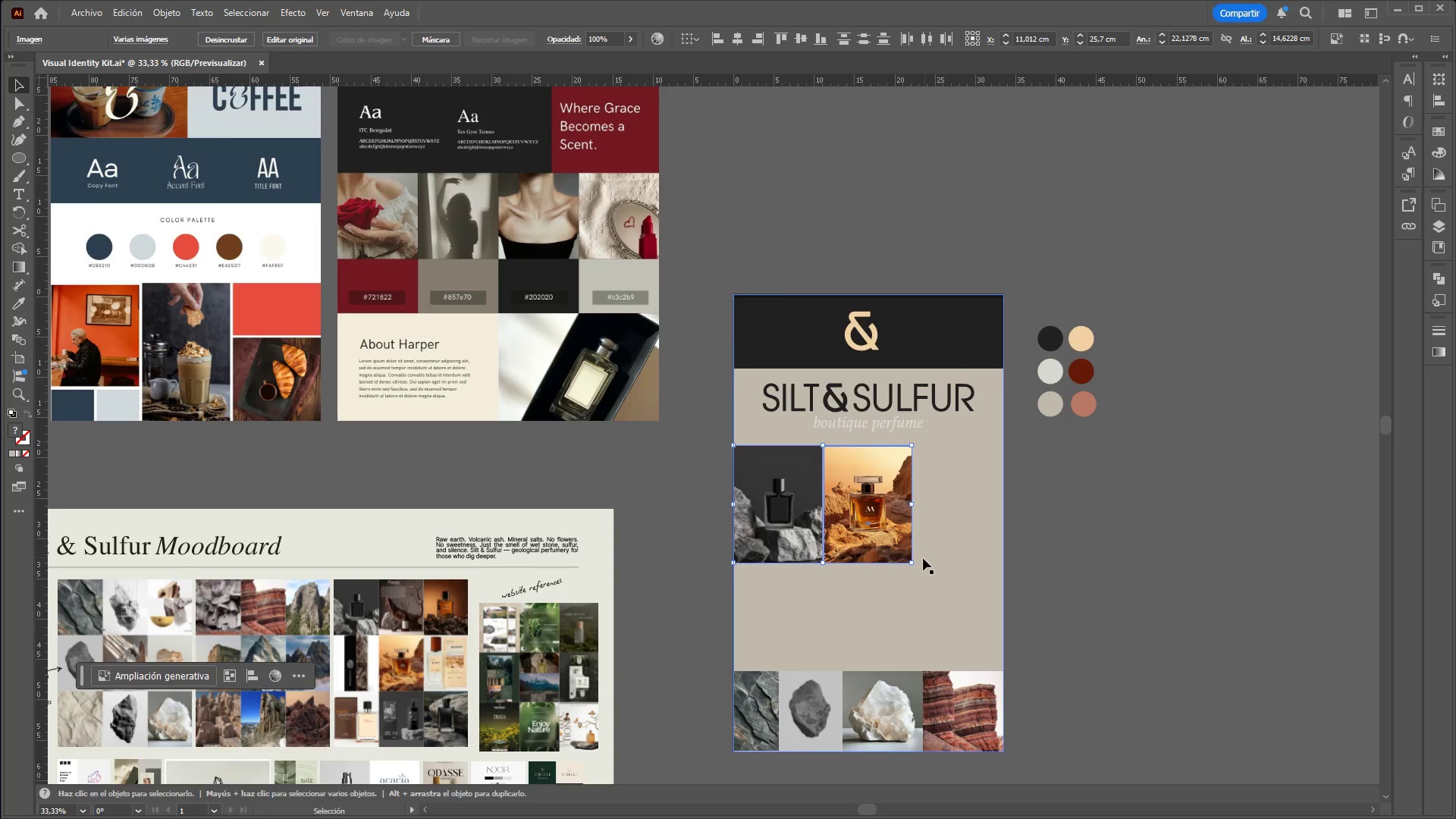 
hold_key(key=ShiftLeft, duration=1.5)
left_click_drag(start_coordinate=[914, 563], to_coordinate=[1003, 637])
 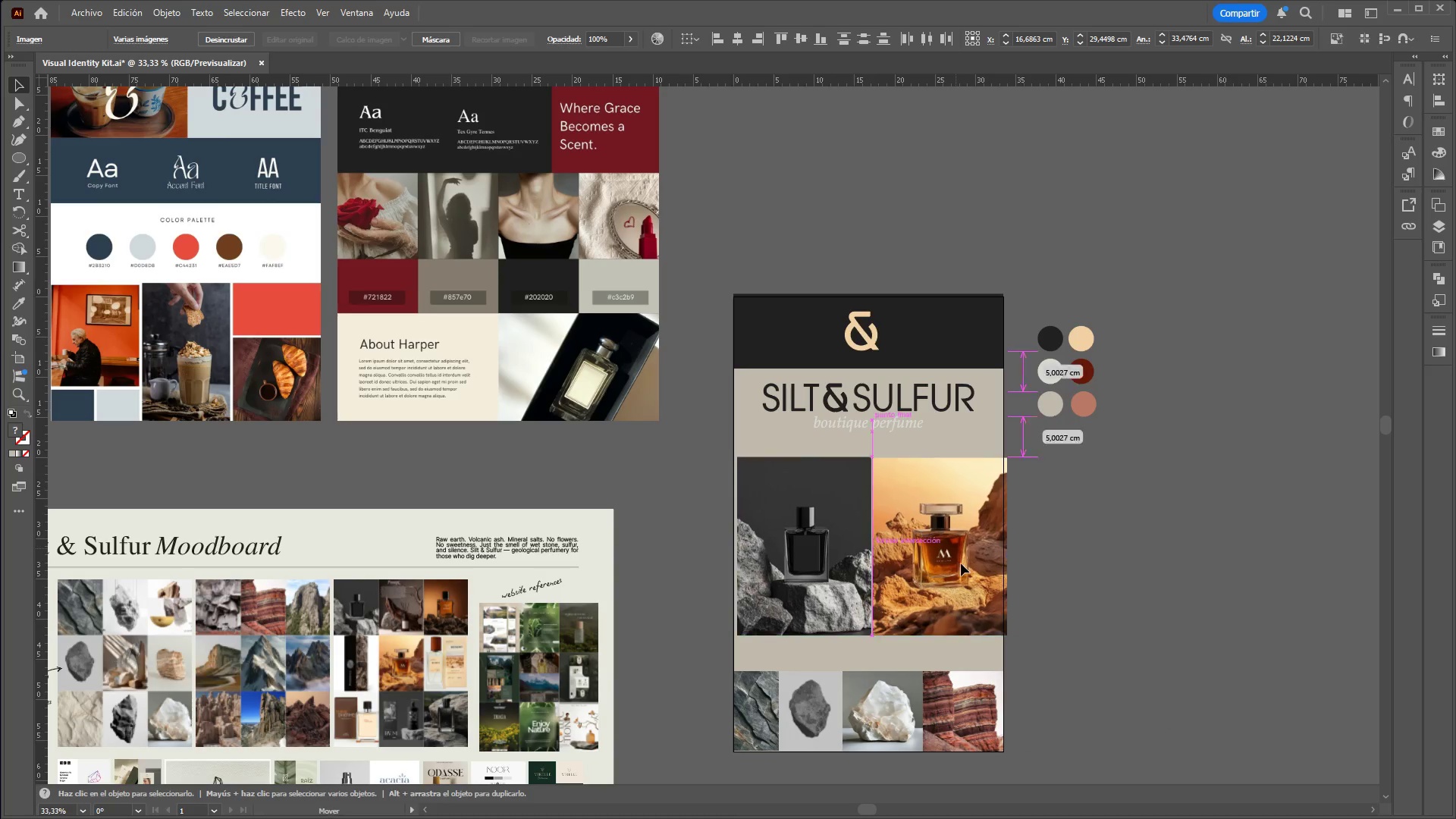 
hold_key(key=ShiftLeft, duration=0.83)
 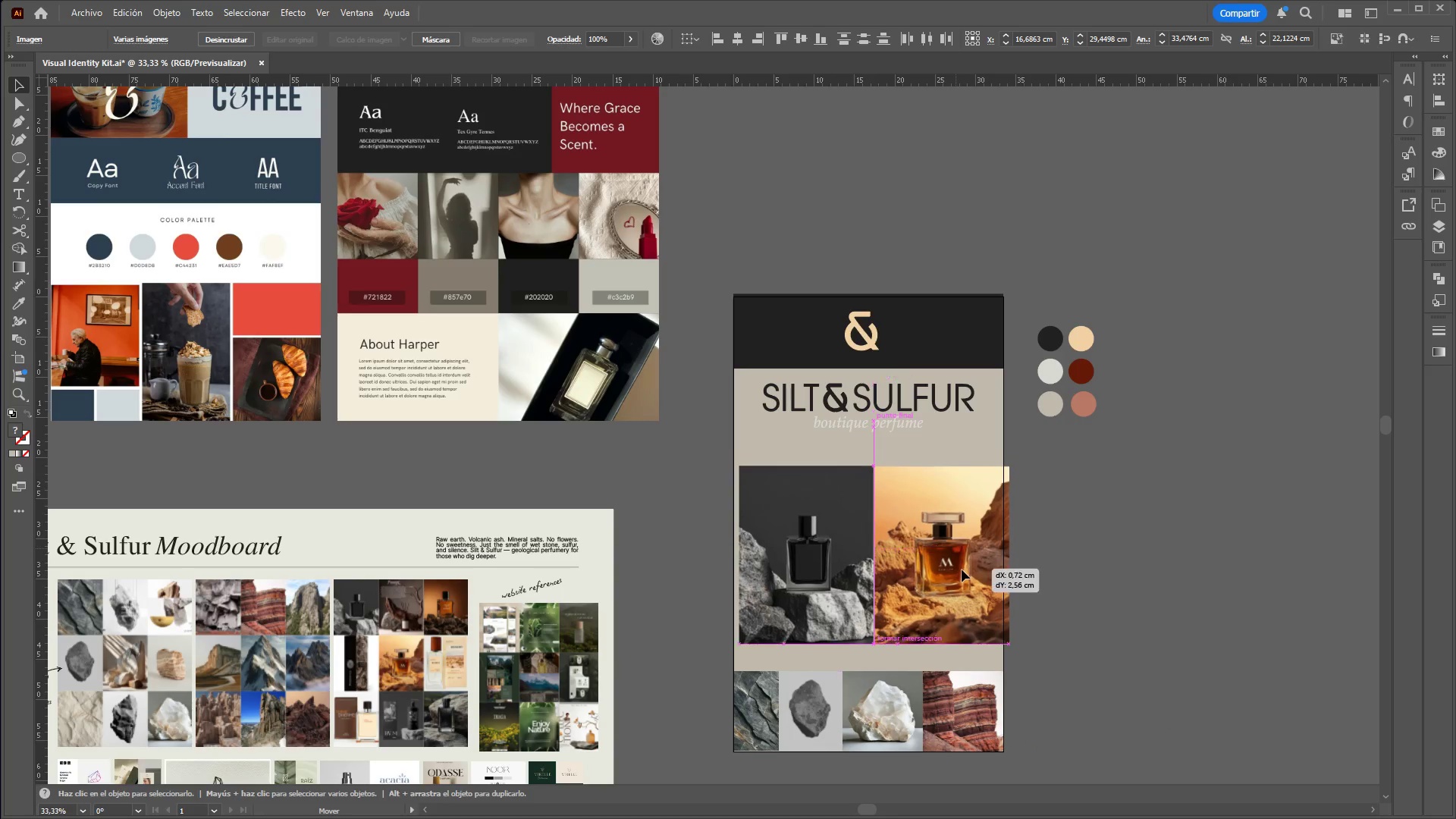 
hold_key(key=ShiftLeft, duration=15.52)
left_click_drag(start_coordinate=[956, 548], to_coordinate=[956, 595])
 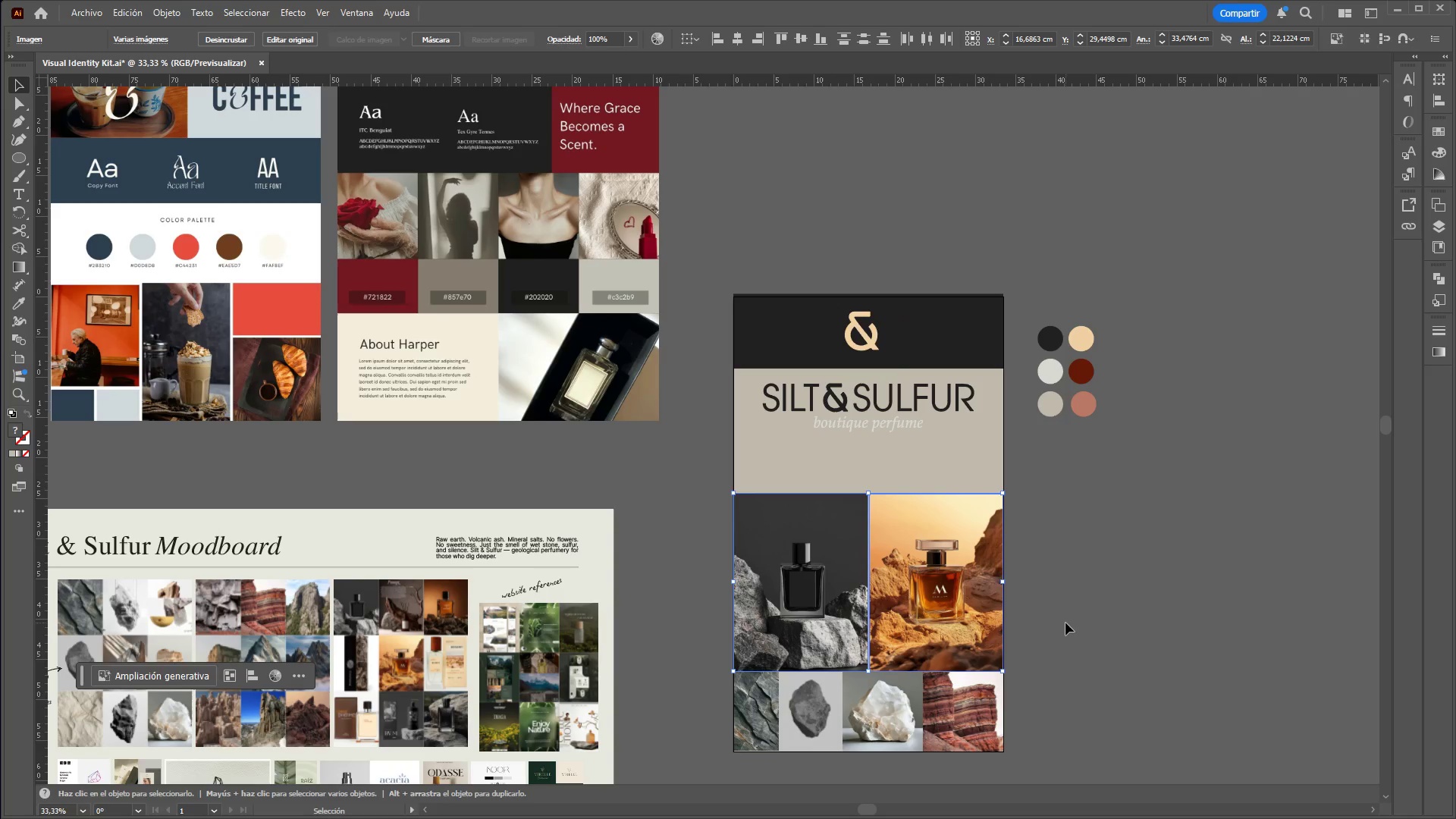 
left_click([1065, 623])
 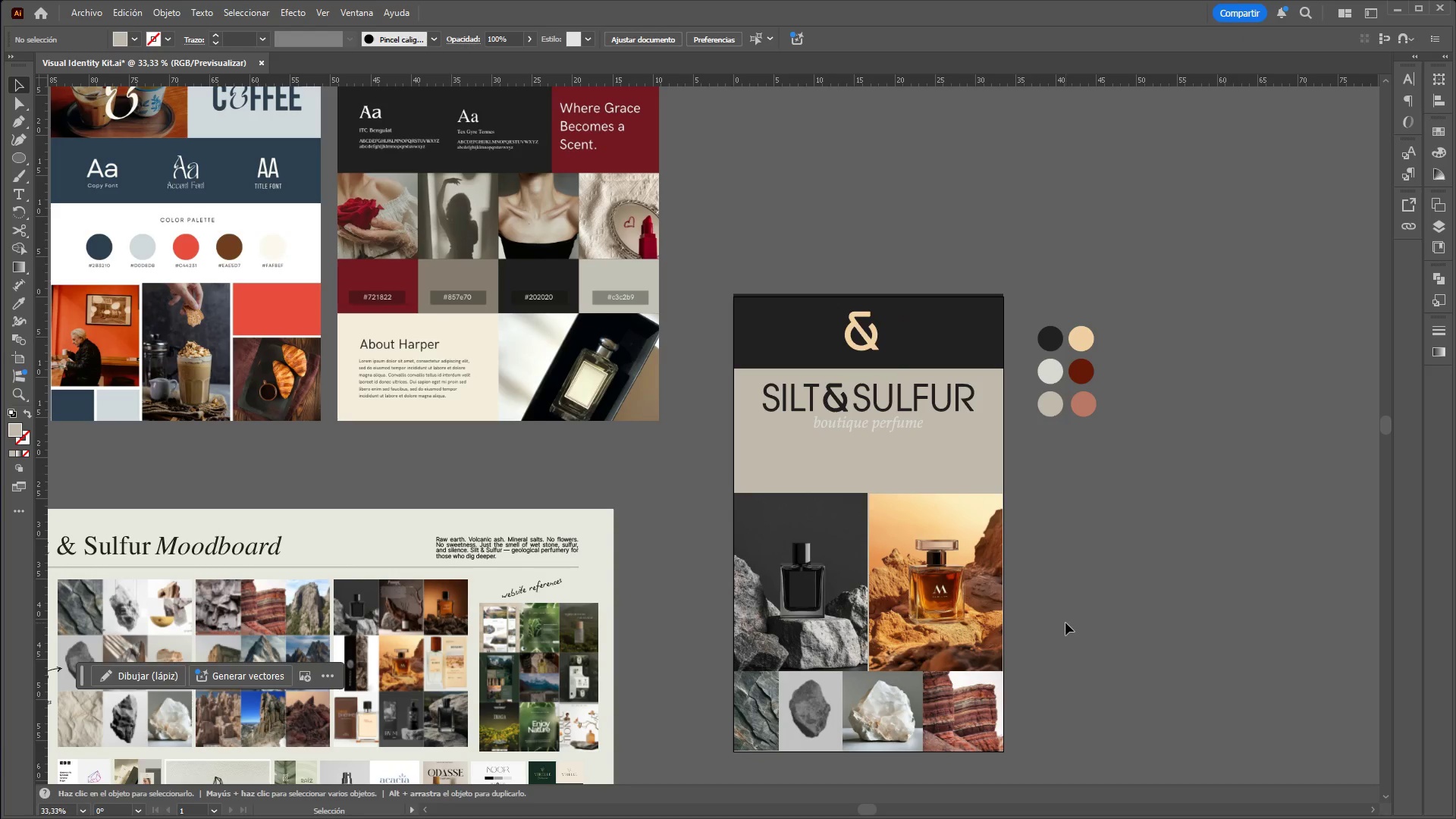 
hold_key(key=ControlLeft, duration=1.55)
hold_key(key=AltLeft, duration=1.47)
scroll: coordinate [1023, 672], scroll_direction: up, amount: 2.0
 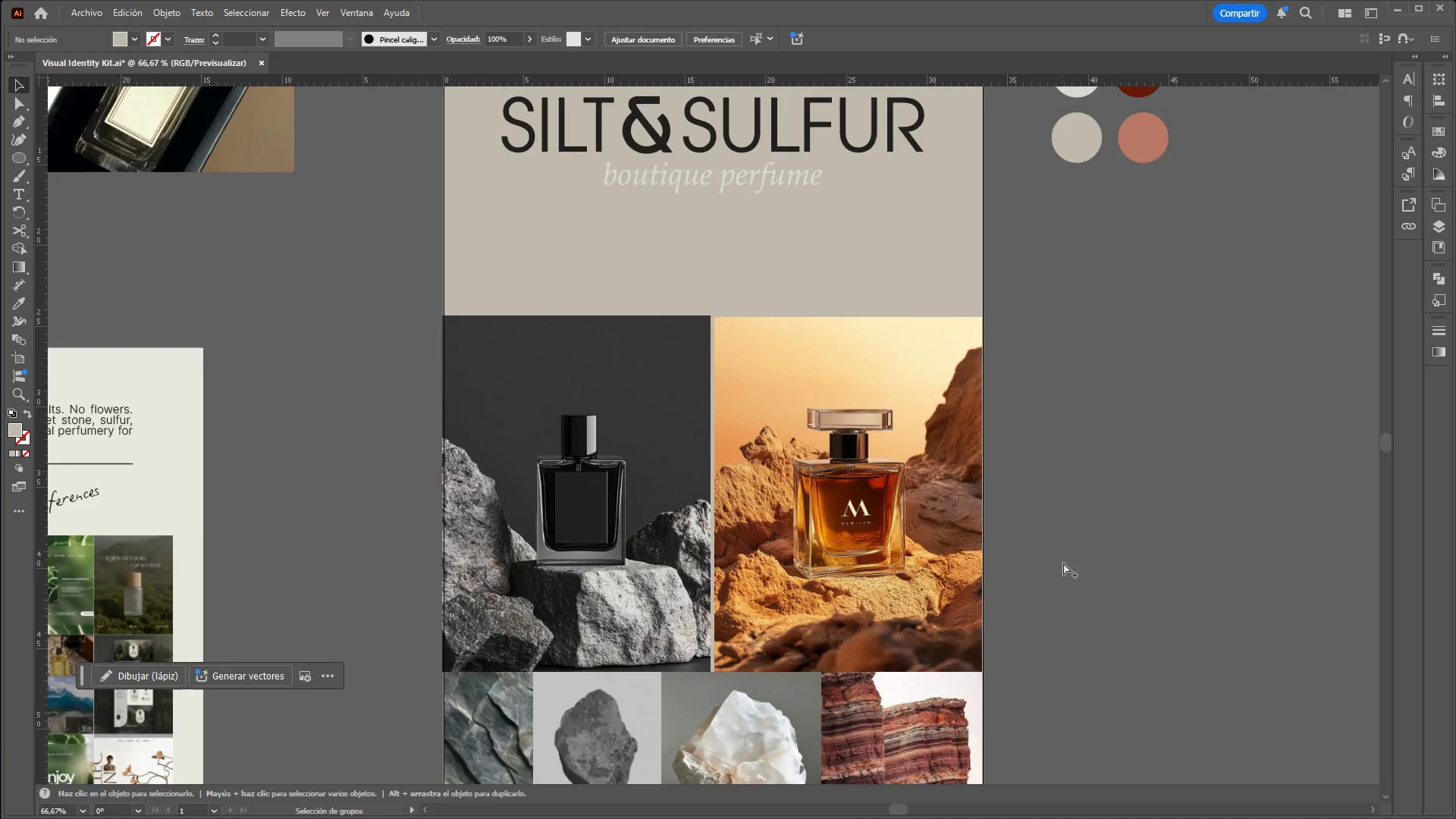 
scroll: coordinate [931, 659], scroll_direction: none, amount: 0.0
 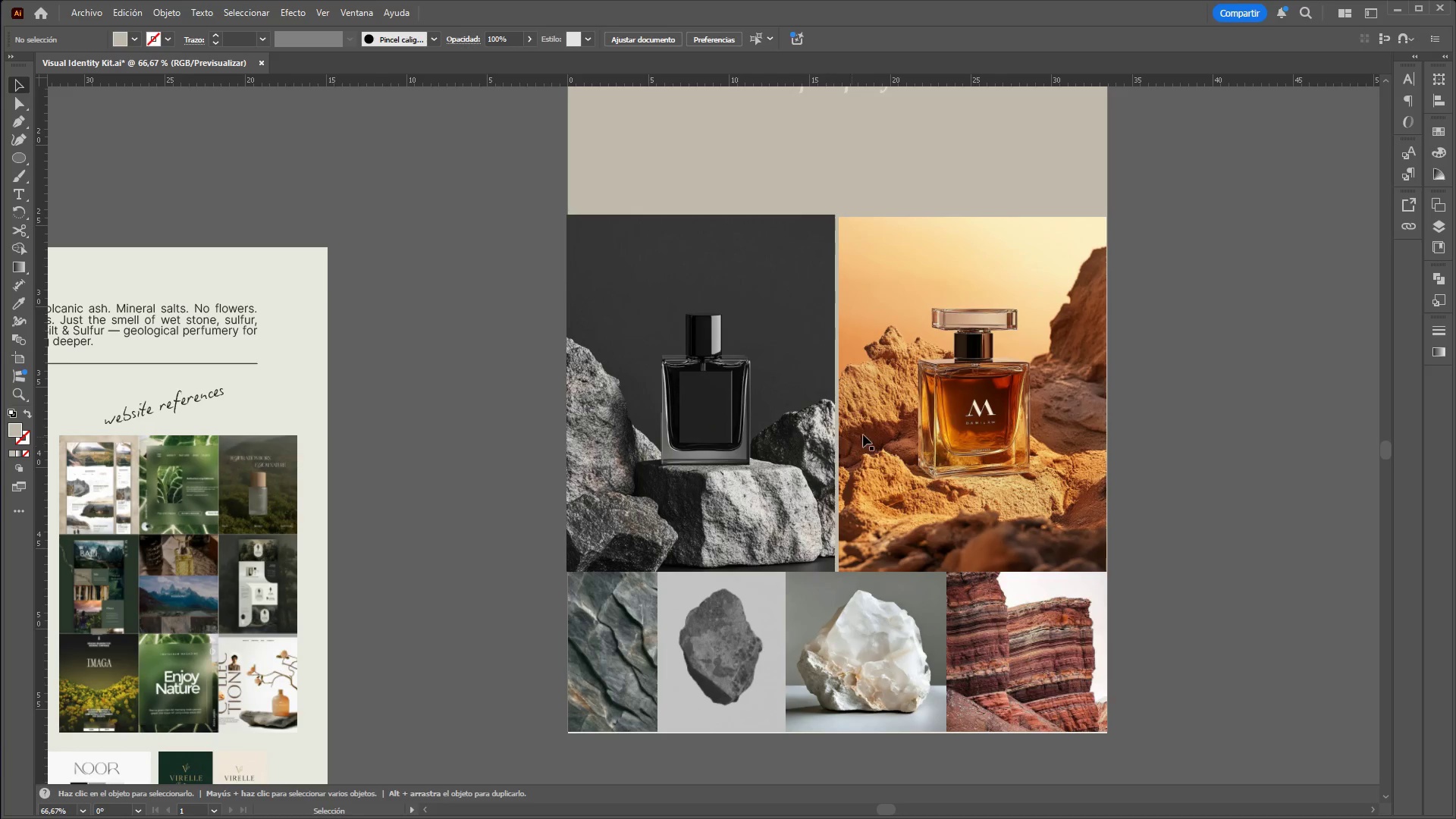 
left_click_drag(start_coordinate=[909, 429], to_coordinate=[903, 427])
 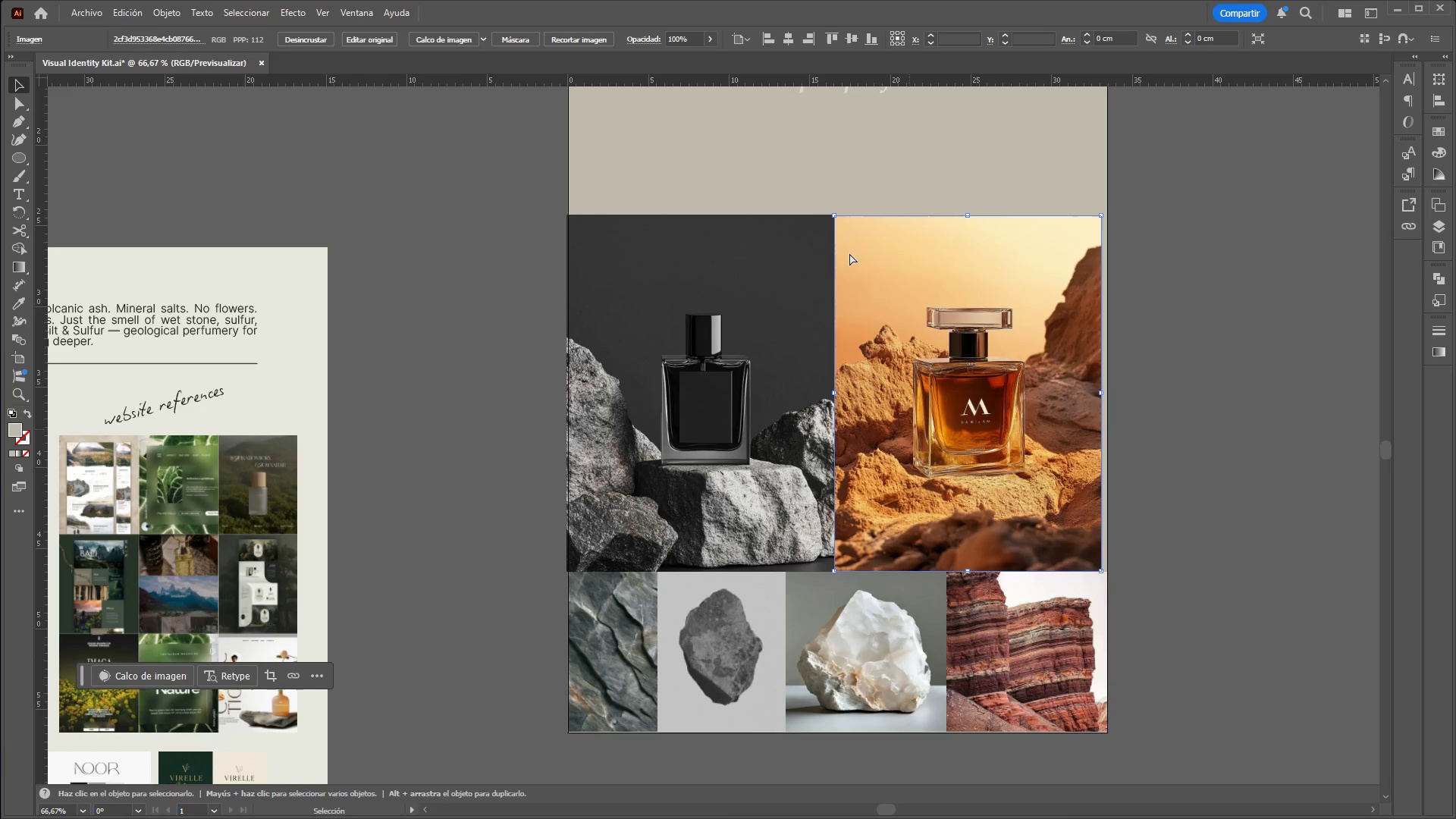 
hold_key(key=ControlLeft, duration=0.67)
 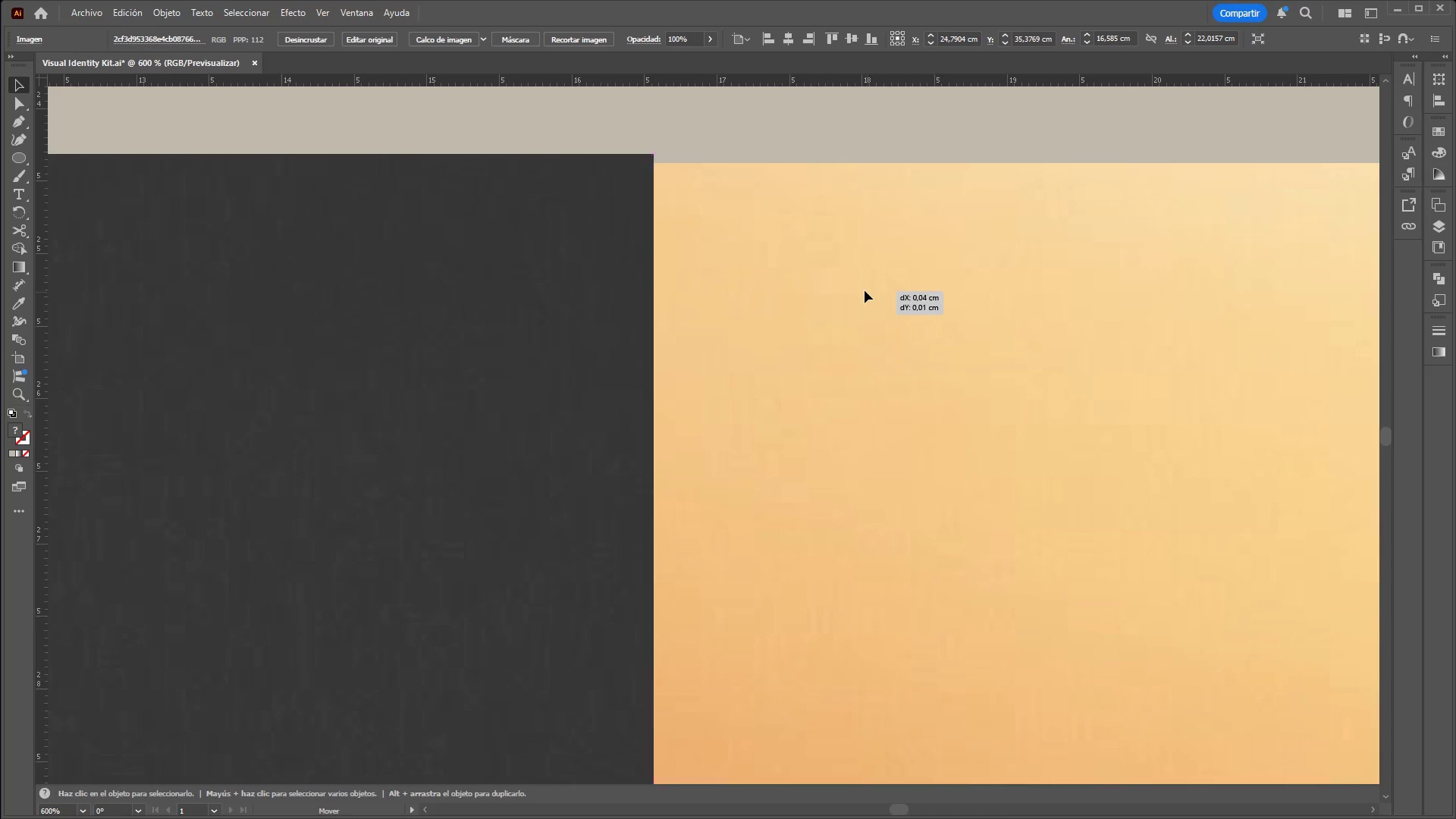 
hold_key(key=AltLeft, duration=0.67)
 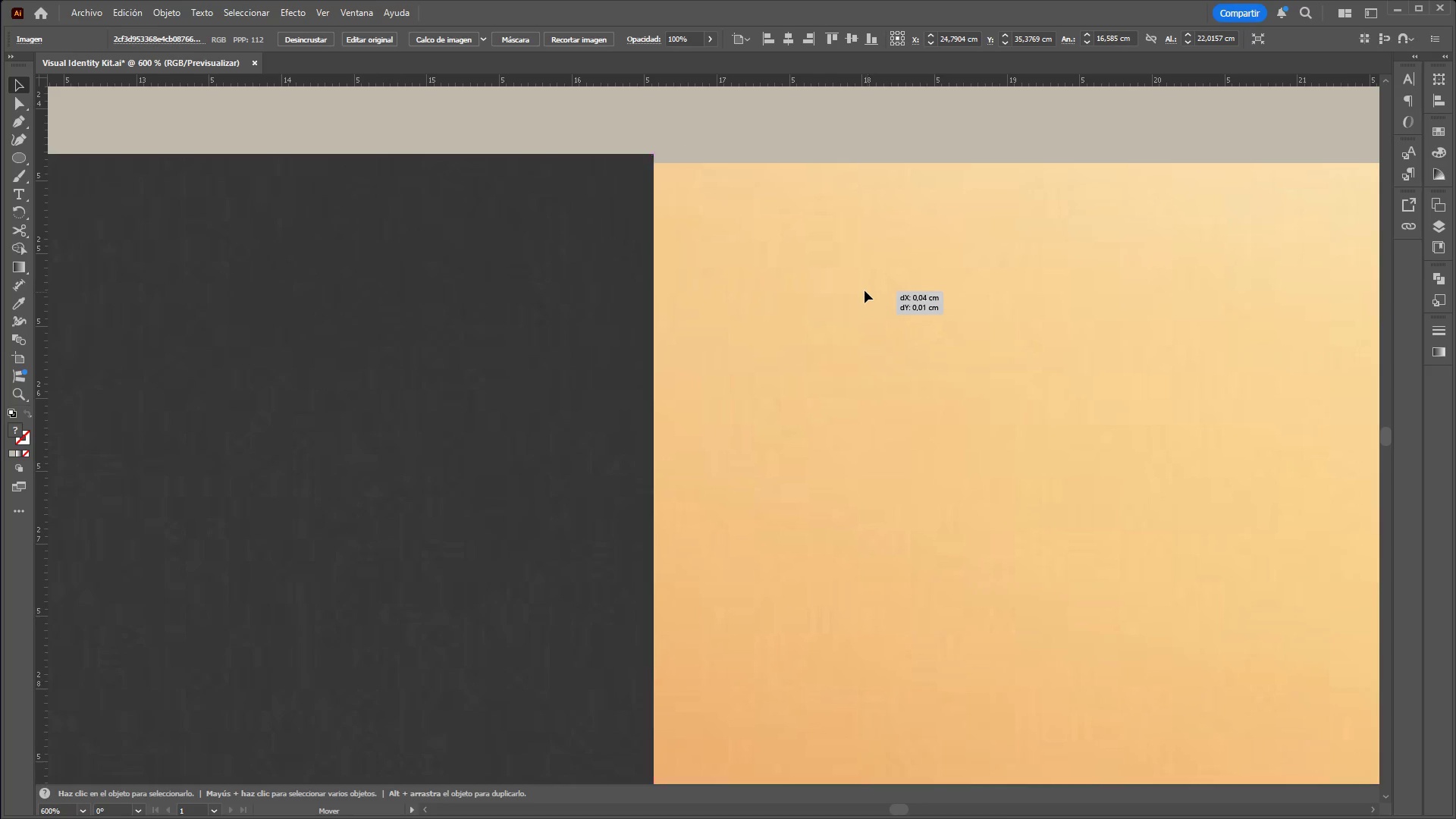 
left_click_drag(start_coordinate=[861, 290], to_coordinate=[864, 281])
 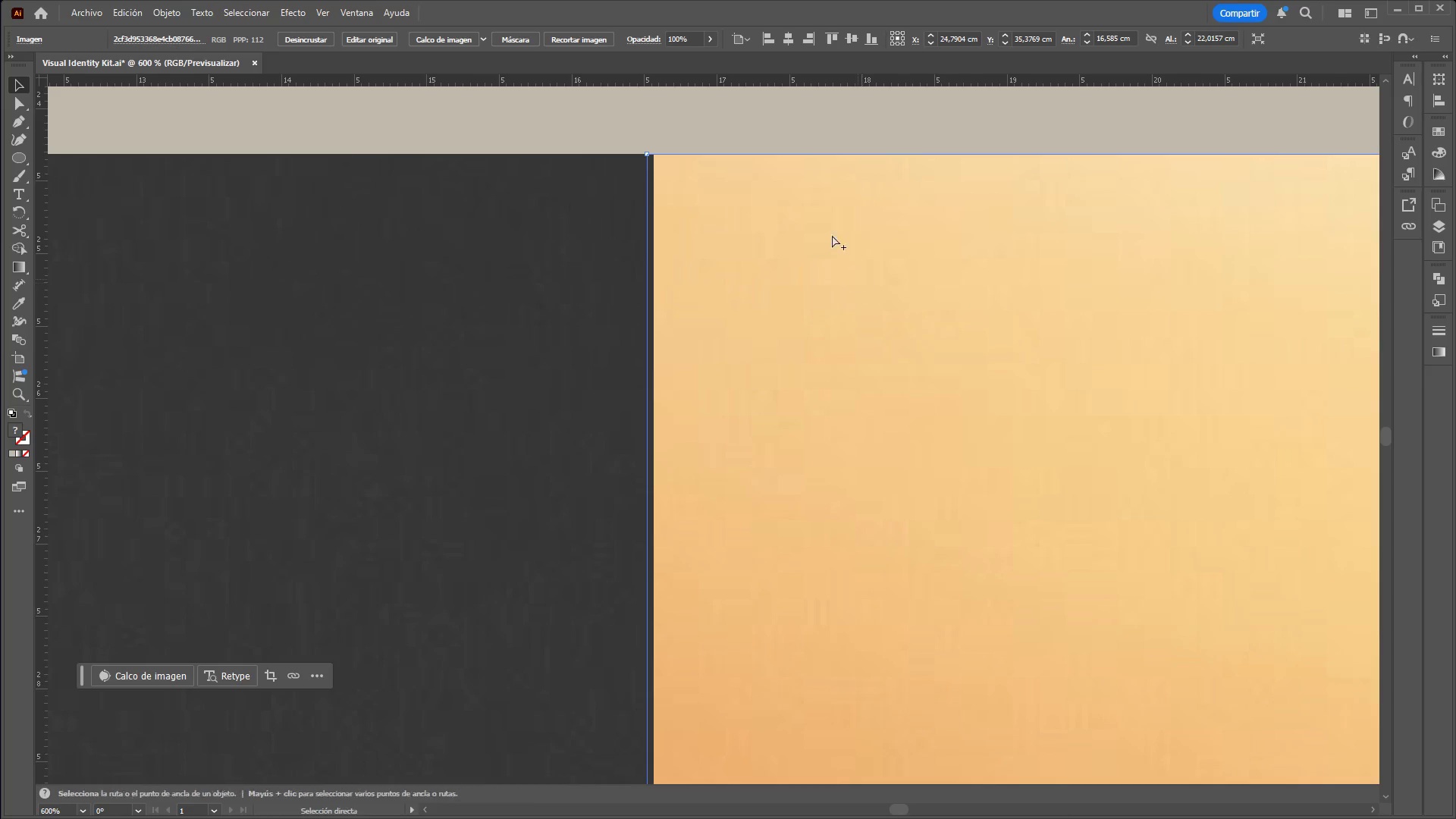 
scroll: coordinate [868, 174], scroll_direction: up, amount: 6.0
 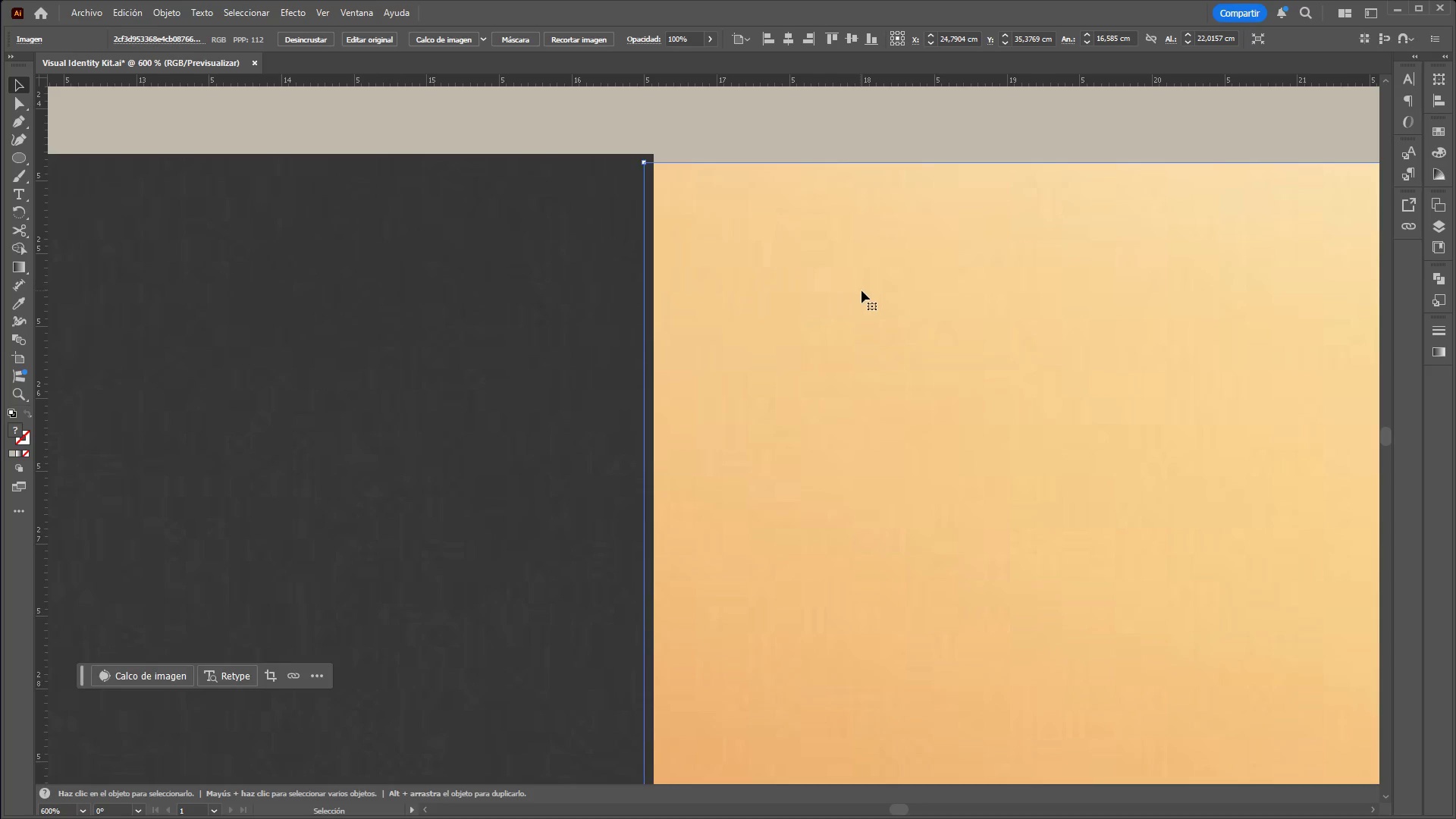 
hold_key(key=ControlLeft, duration=1.06)
hold_key(key=AltLeft, duration=1.08)
scroll: coordinate [840, 262], scroll_direction: down, amount: 7.0
 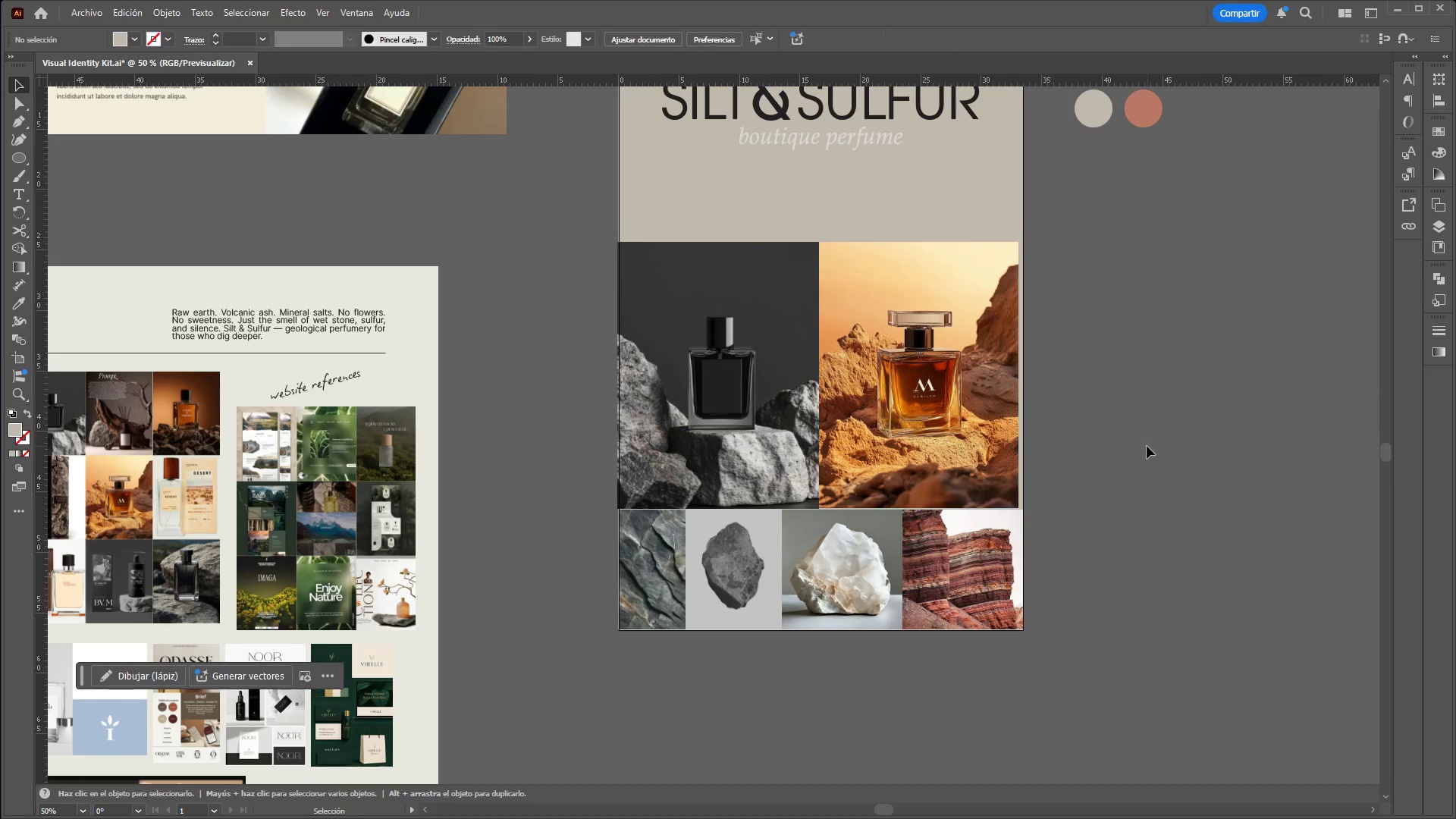 
hold_key(key=ControlLeft, duration=0.48)
hold_key(key=AltLeft, duration=0.44)
scroll: coordinate [1120, 447], scroll_direction: up, amount: 1.0
 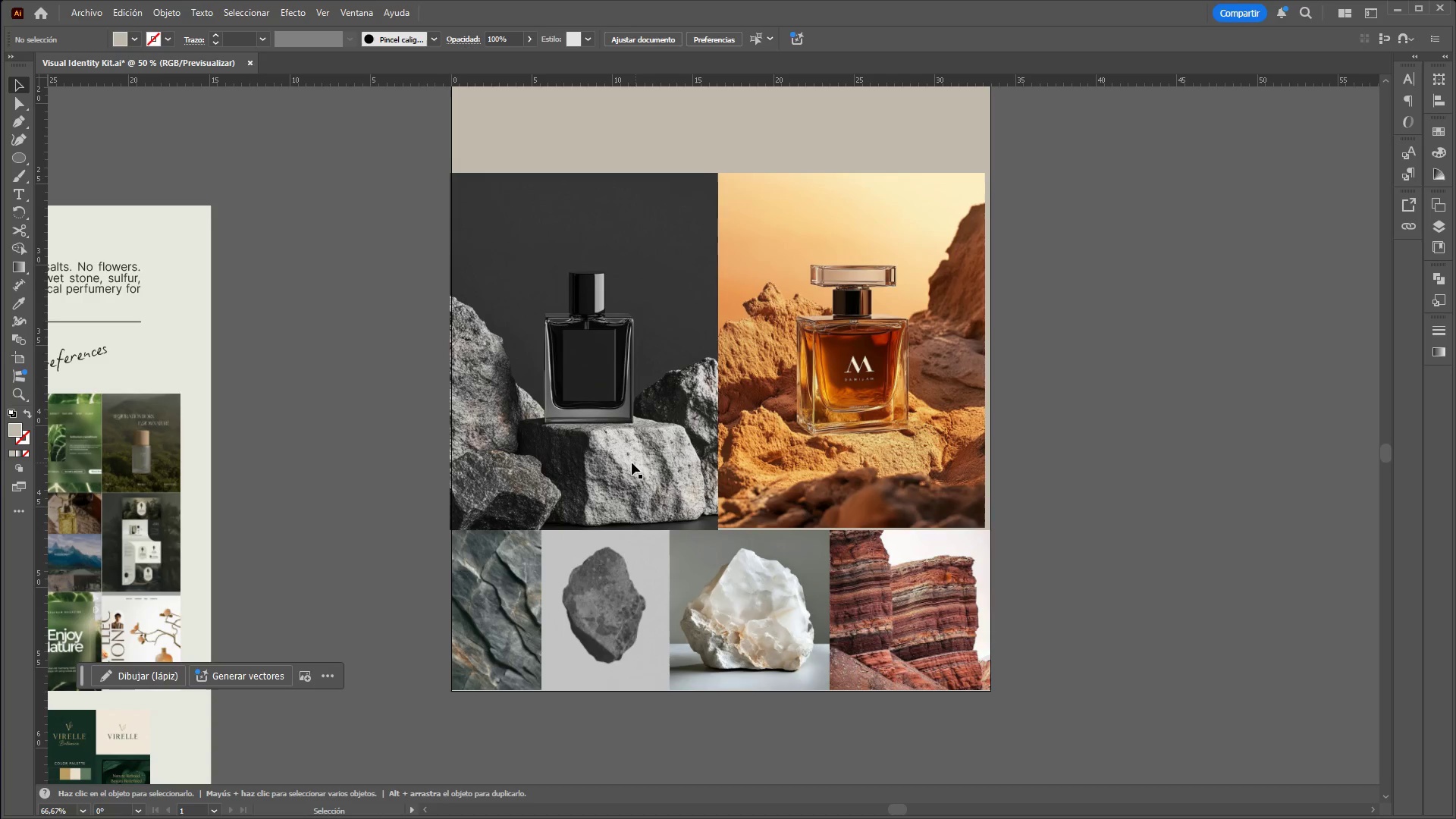 
left_click([631, 463])
 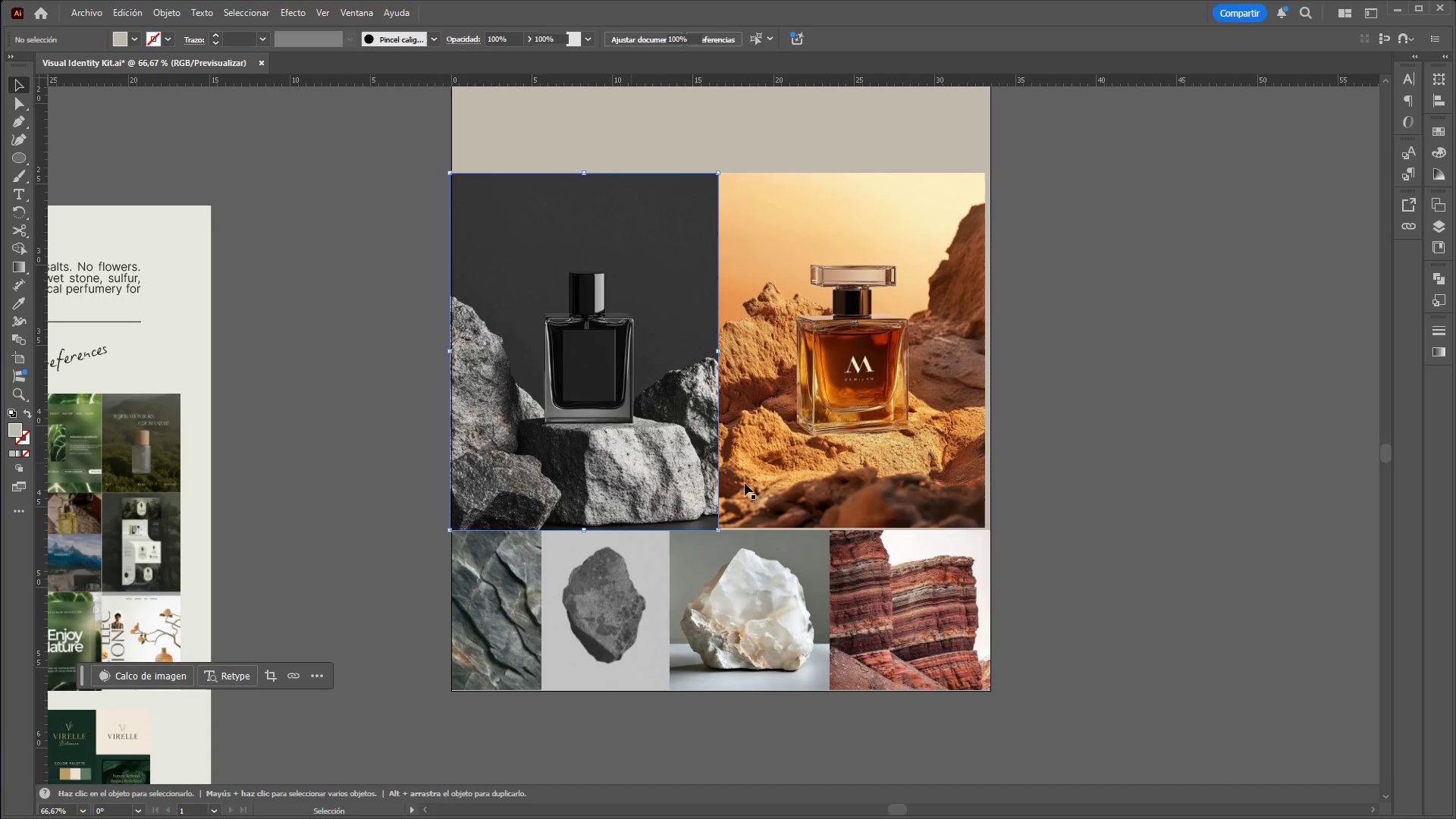 
hold_key(key=ShiftLeft, duration=1.5)
double_click([830, 489])
 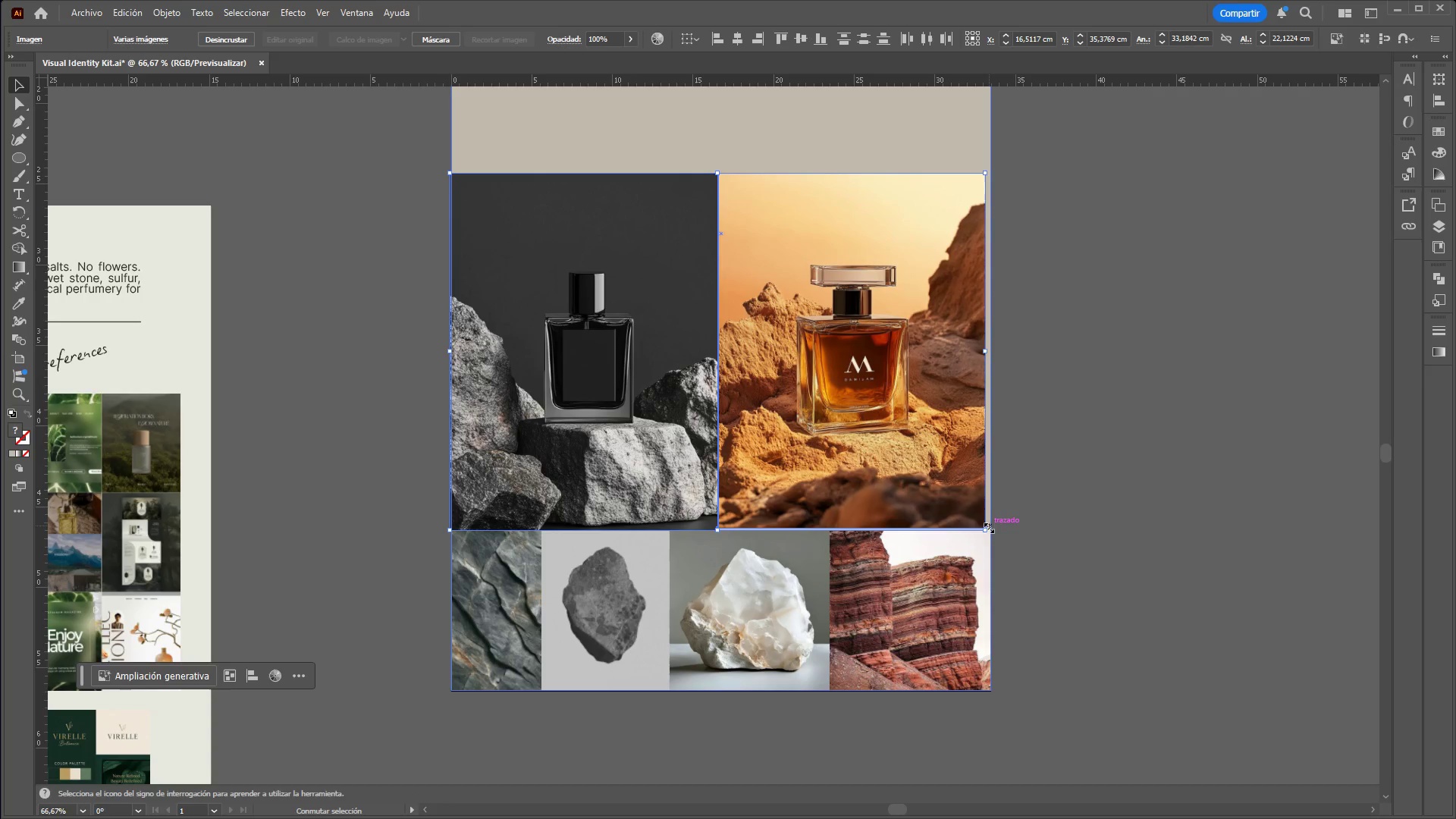 
hold_key(key=ShiftLeft, duration=1.53)
left_click_drag(start_coordinate=[984, 529], to_coordinate=[1002, 534])
 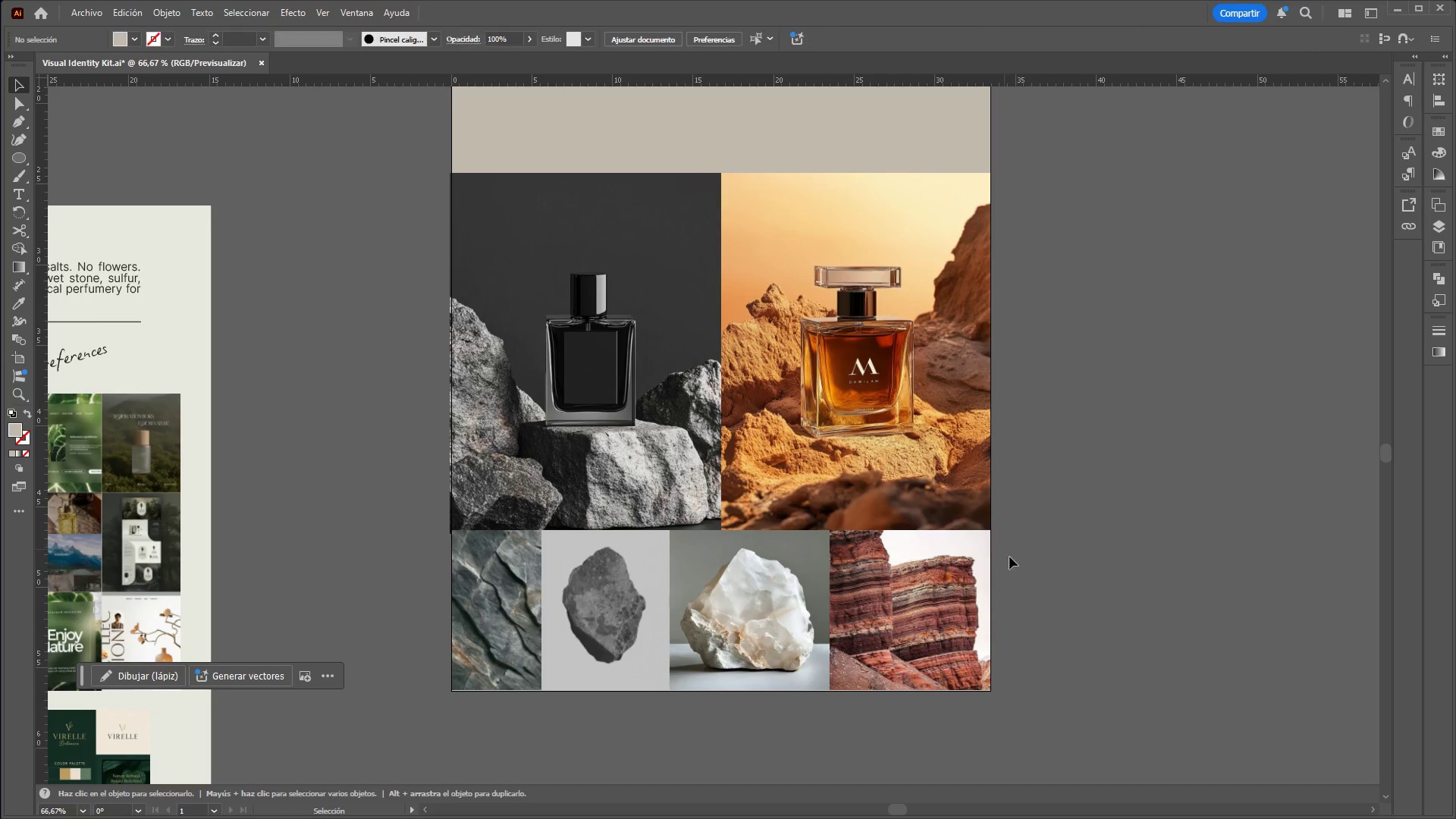 
hold_key(key=ShiftLeft, duration=1.52)
 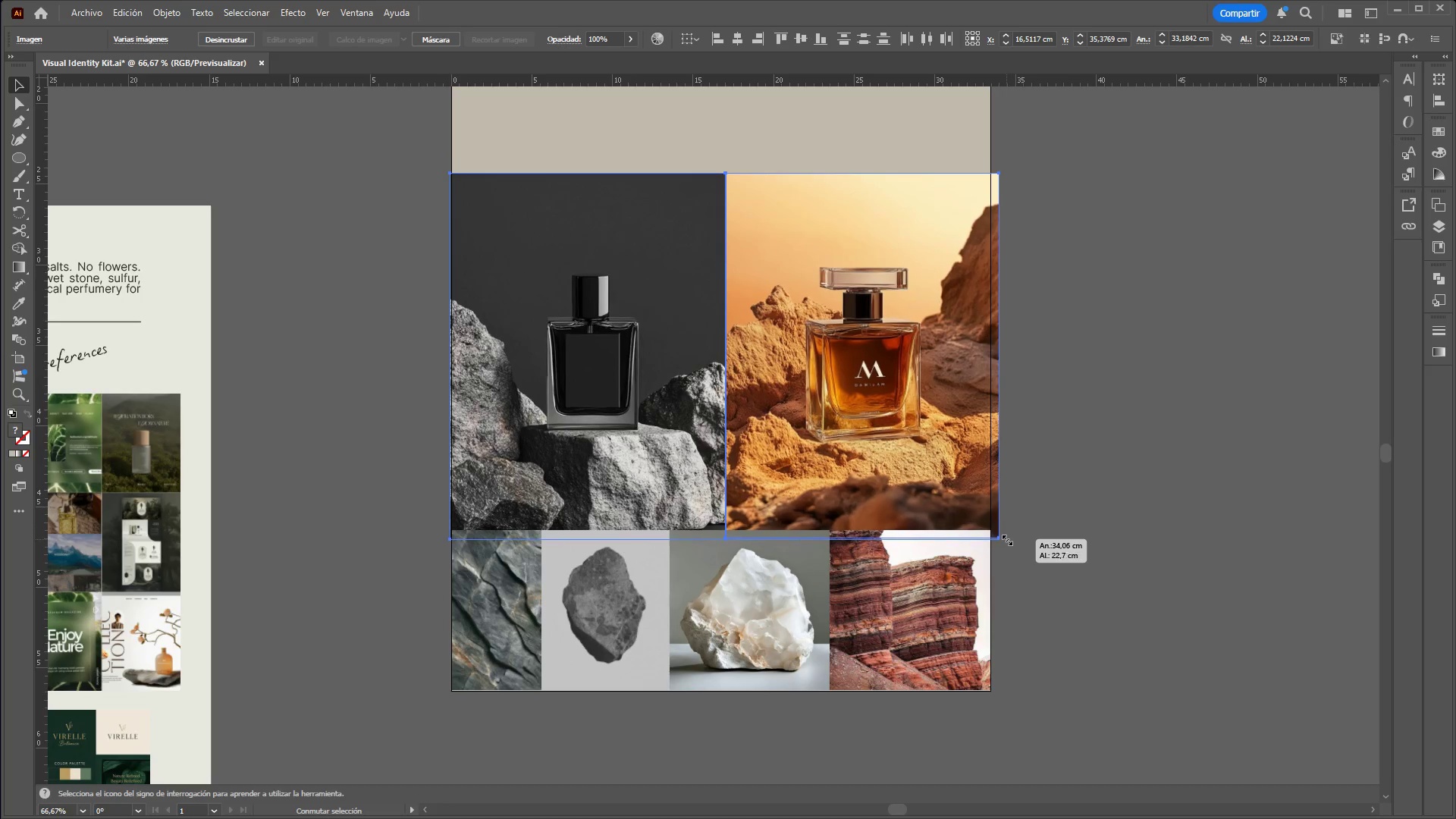 
hold_key(key=ShiftLeft, duration=1.5)
 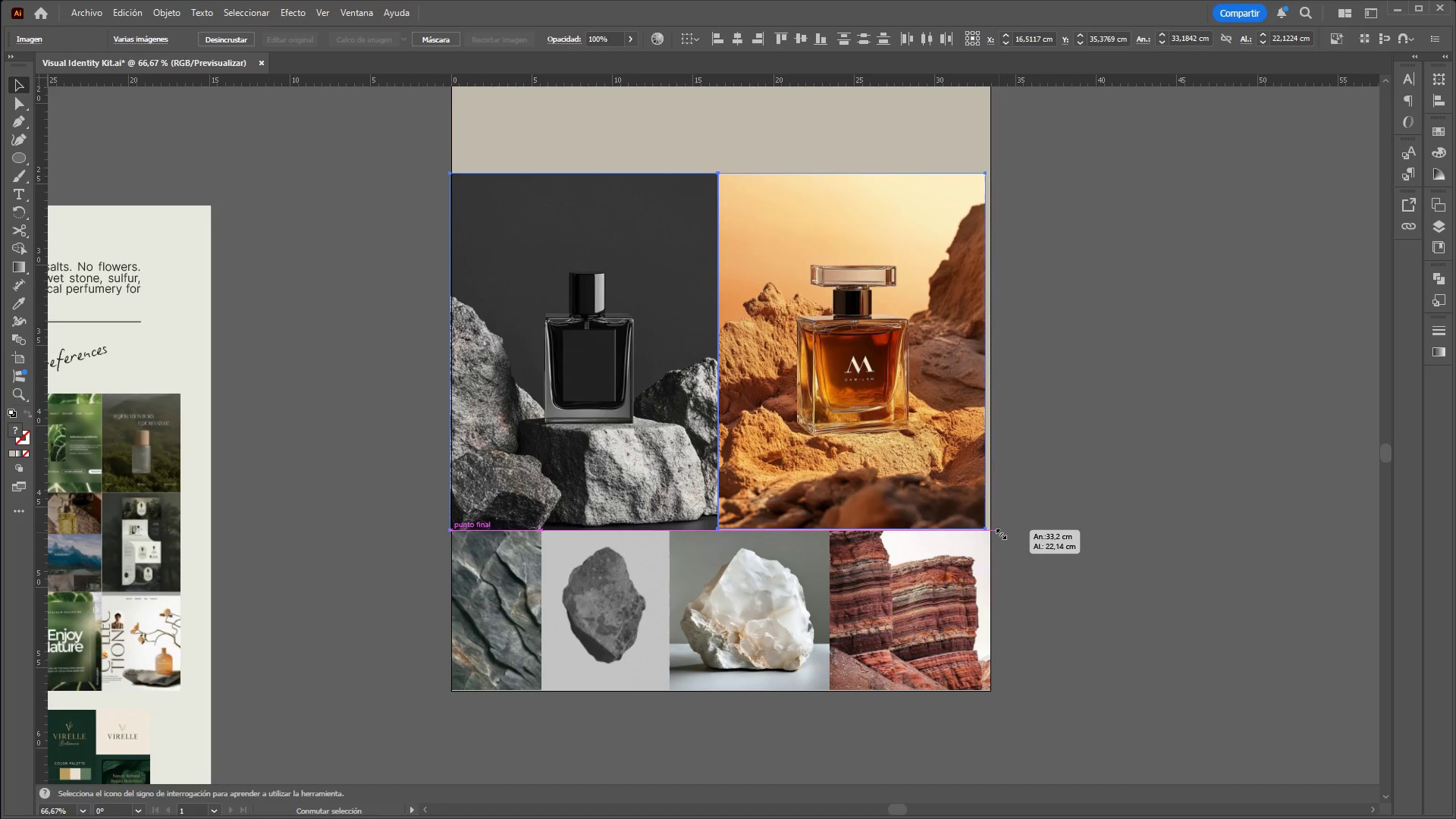 
hold_key(key=ShiftLeft, duration=1.5)
 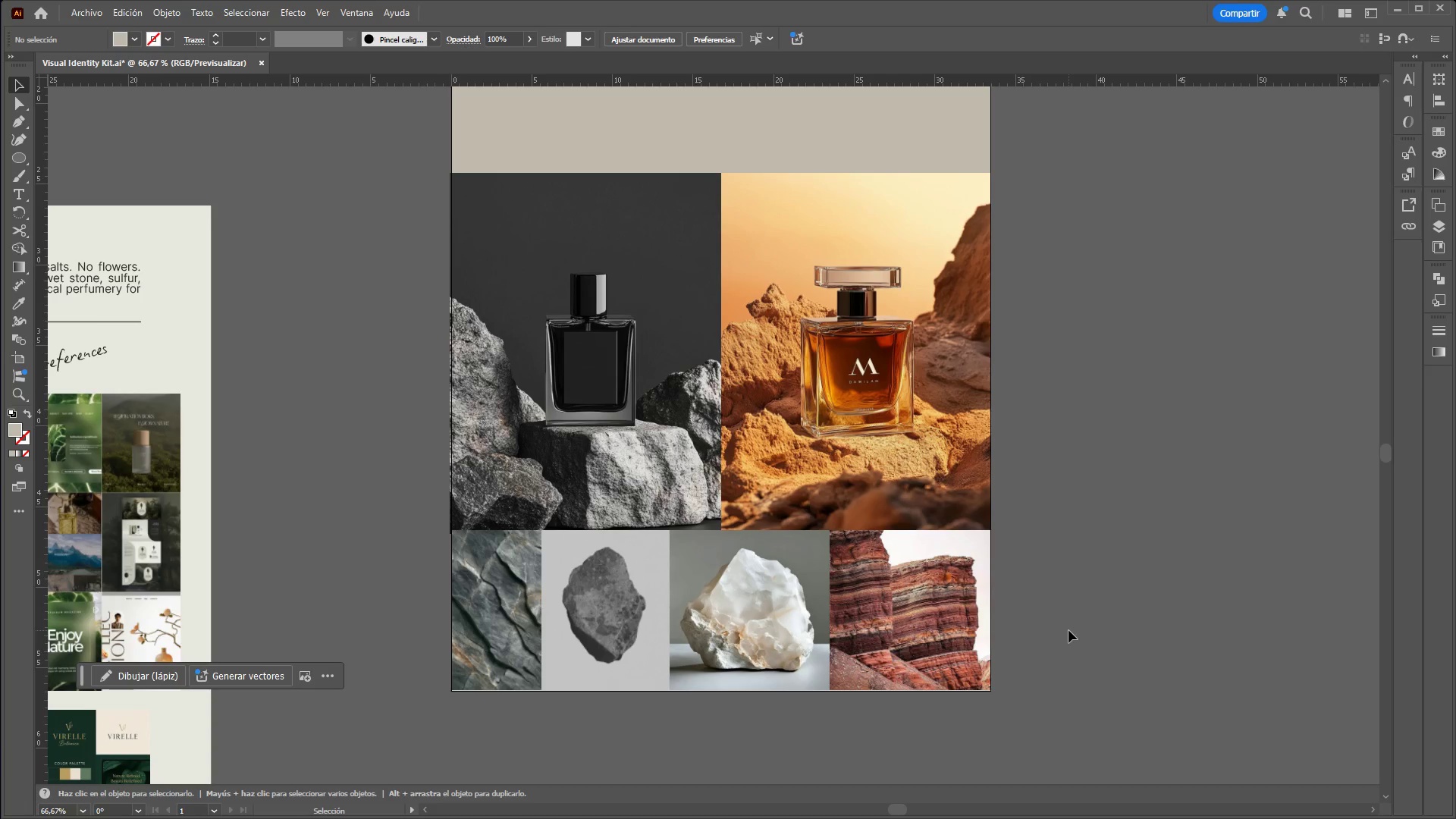 
wait(41.36)
 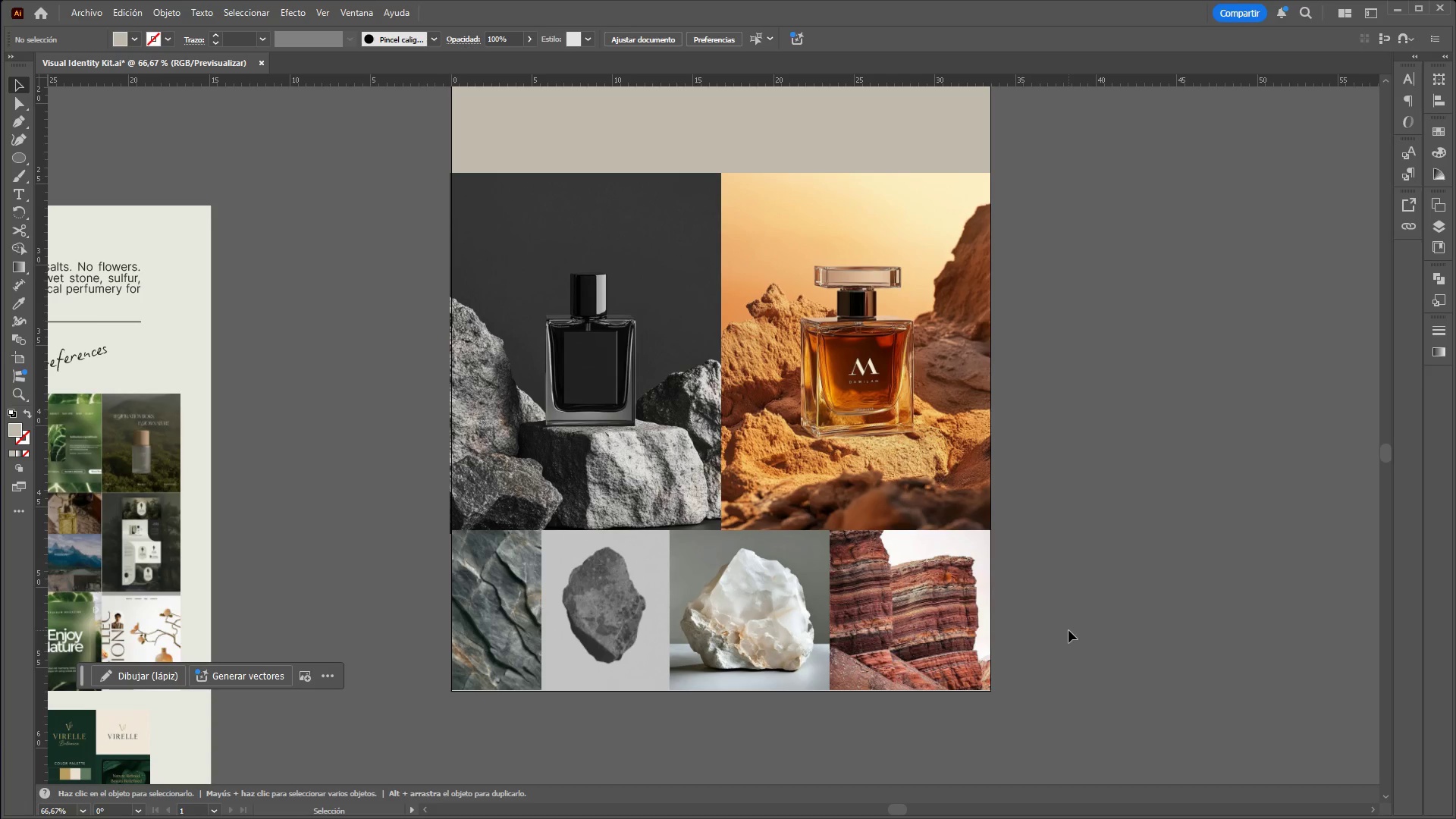 
hold_key(key=ControlLeft, duration=1.89)
hold_key(key=AltLeft, duration=1.51)
scroll: coordinate [1147, 629], scroll_direction: down, amount: 2.0
 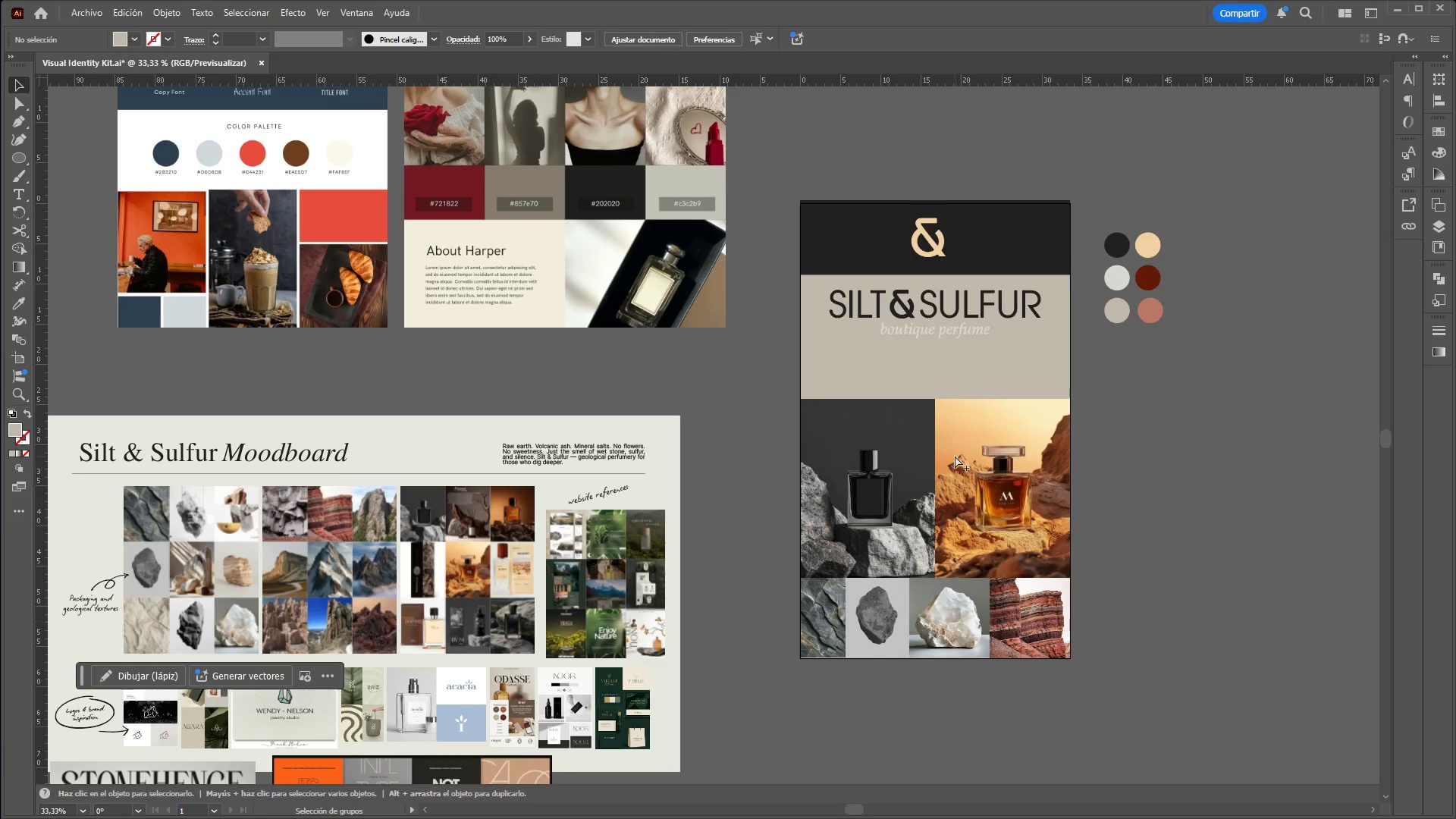 
hold_key(key=AltLeft, duration=0.33)
scroll: coordinate [1087, 419], scroll_direction: none, amount: 0.0
 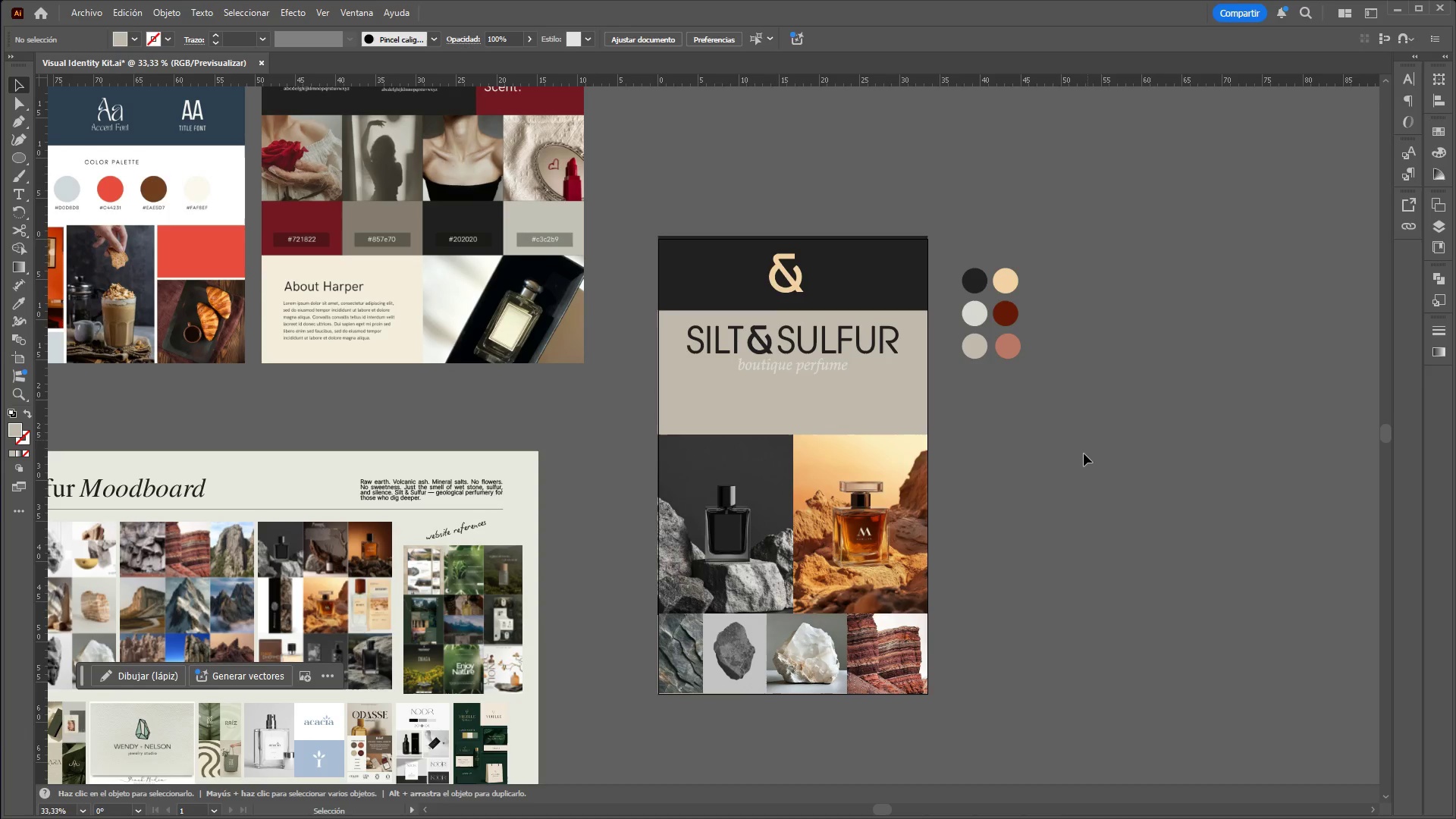 
hold_key(key=ControlLeft, duration=1.47)
hold_key(key=AltLeft, duration=1.39)
scroll: coordinate [1124, 424], scroll_direction: down, amount: 1.0
 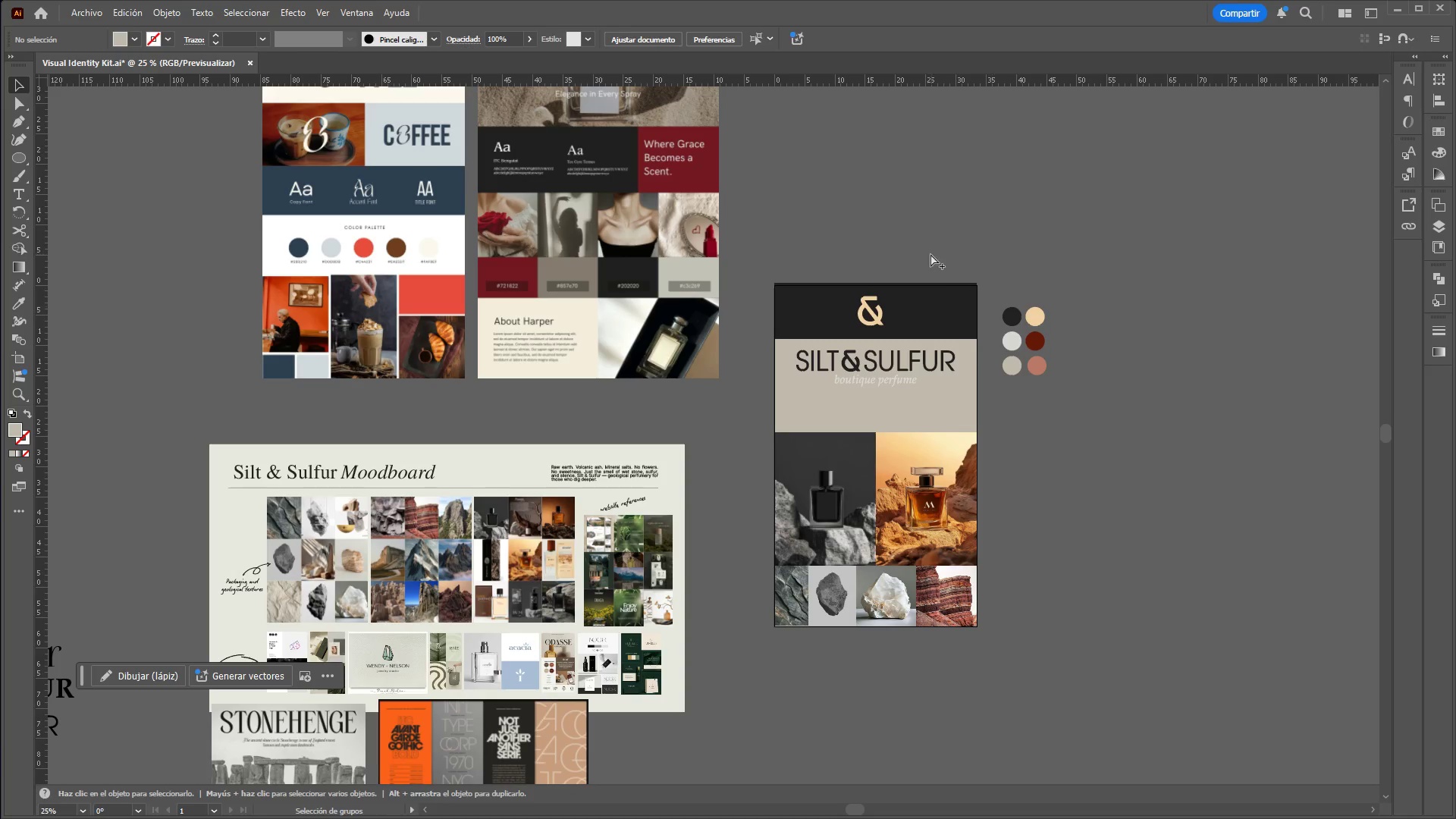 
scroll: coordinate [930, 253], scroll_direction: up, amount: 1.0
 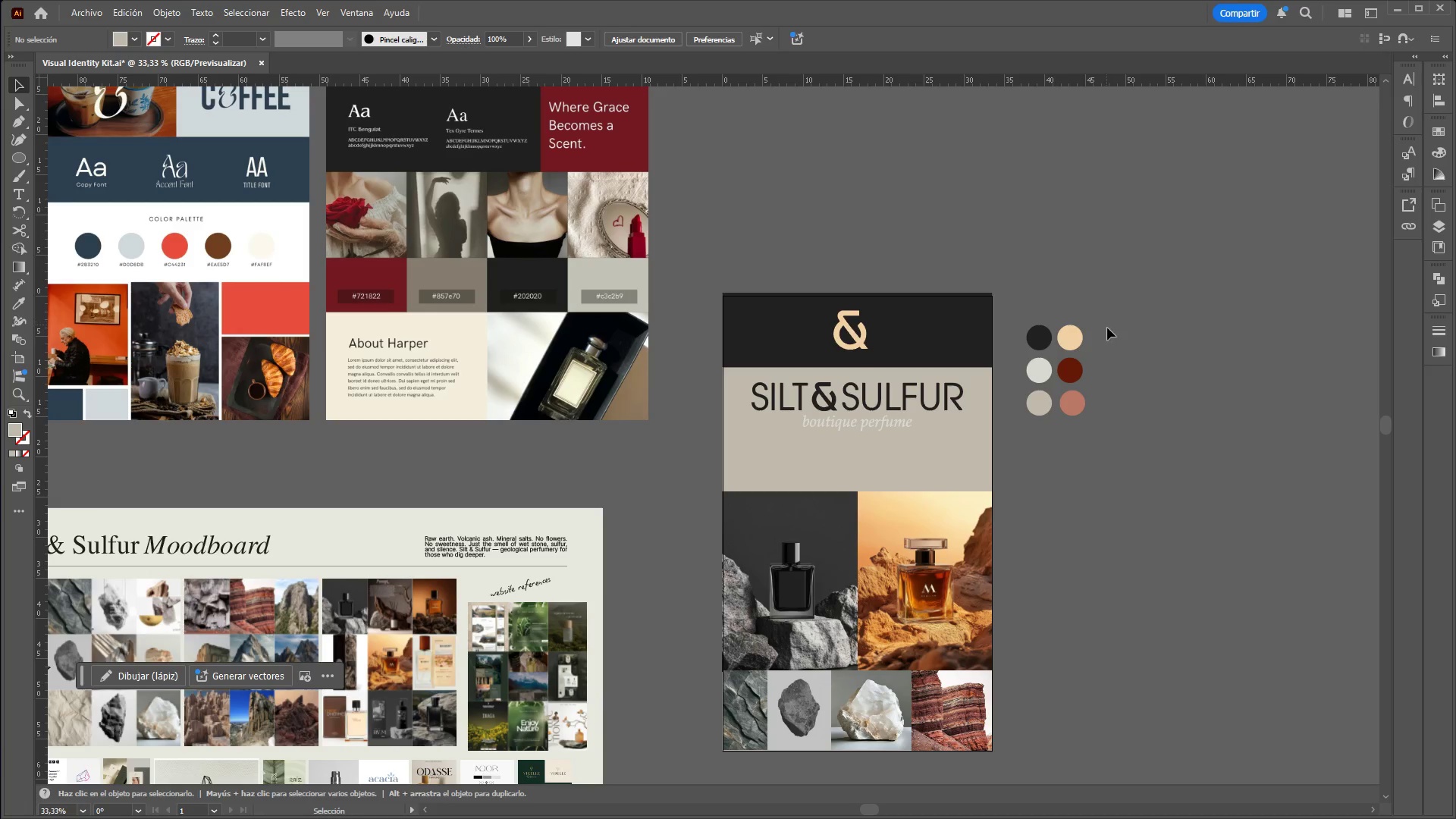 
hold_key(key=ControlLeft, duration=0.52)
hold_key(key=AltLeft, duration=0.44)
scroll: coordinate [903, 446], scroll_direction: up, amount: 2.0
 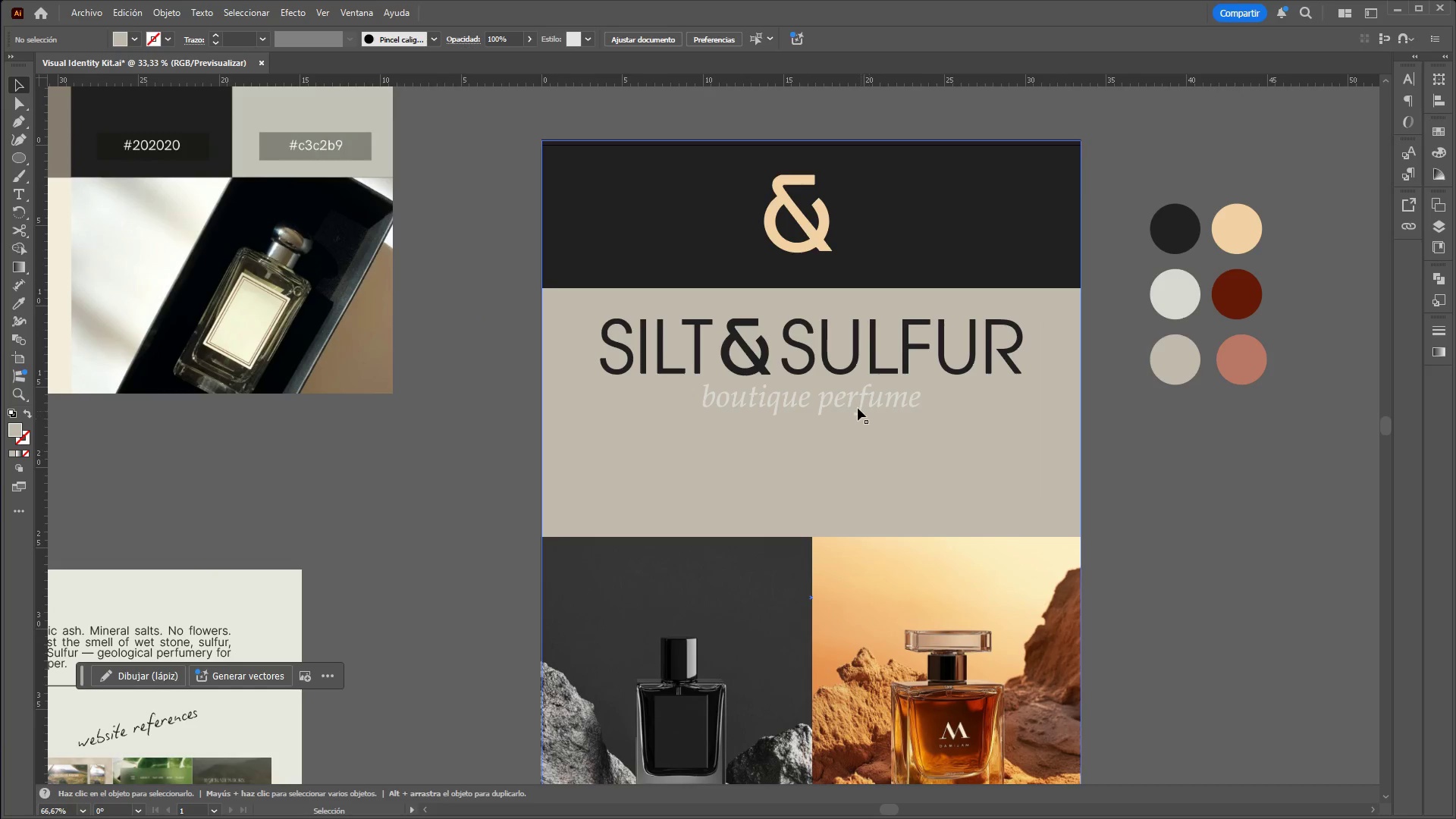 
left_click([857, 406])
 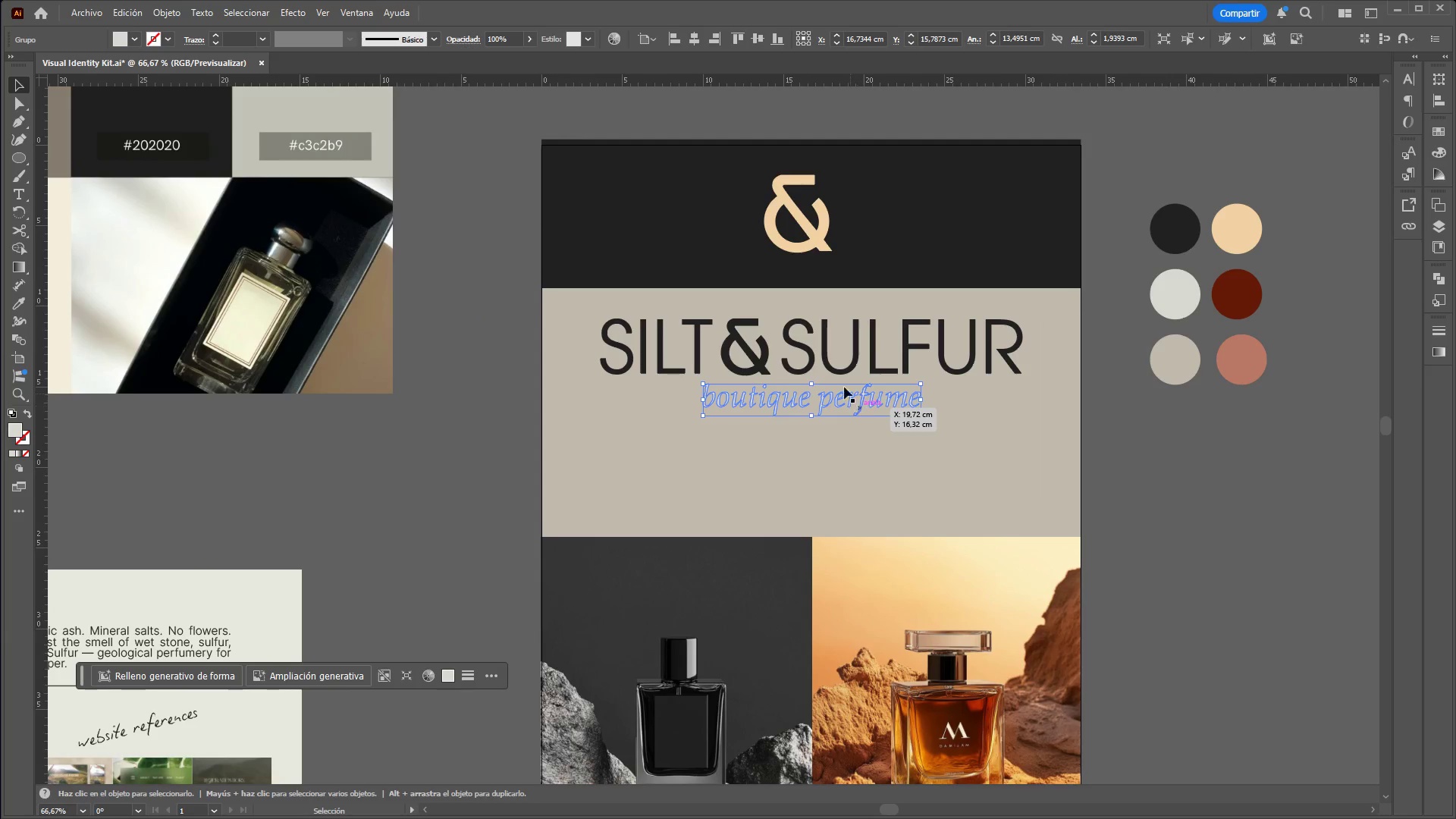 
hold_key(key=ShiftLeft, duration=0.47)
left_click([812, 356])
 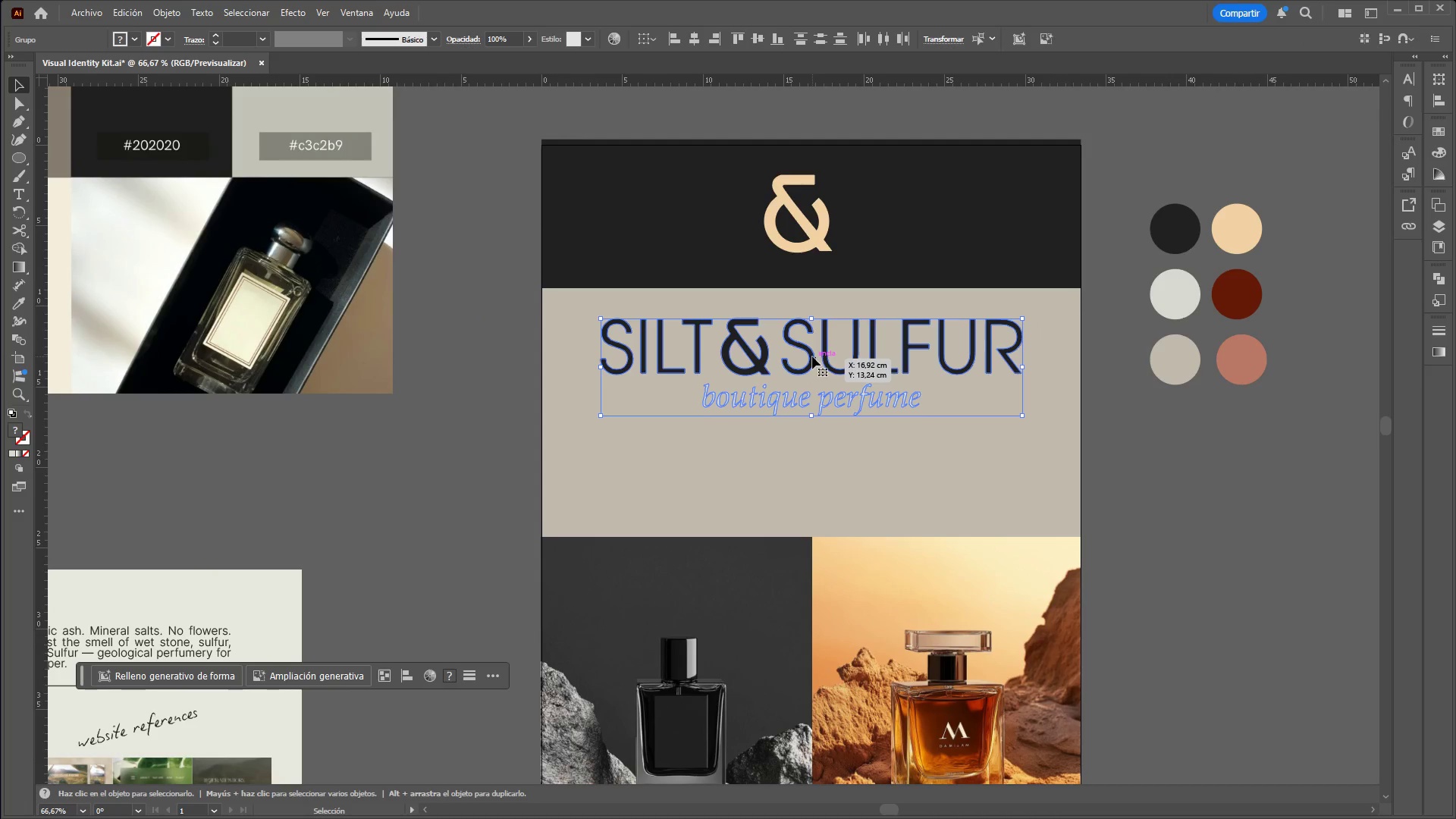 
hold_key(key=AltLeft, duration=0.66)
scroll: coordinate [642, 302], scroll_direction: down, amount: 2.0
 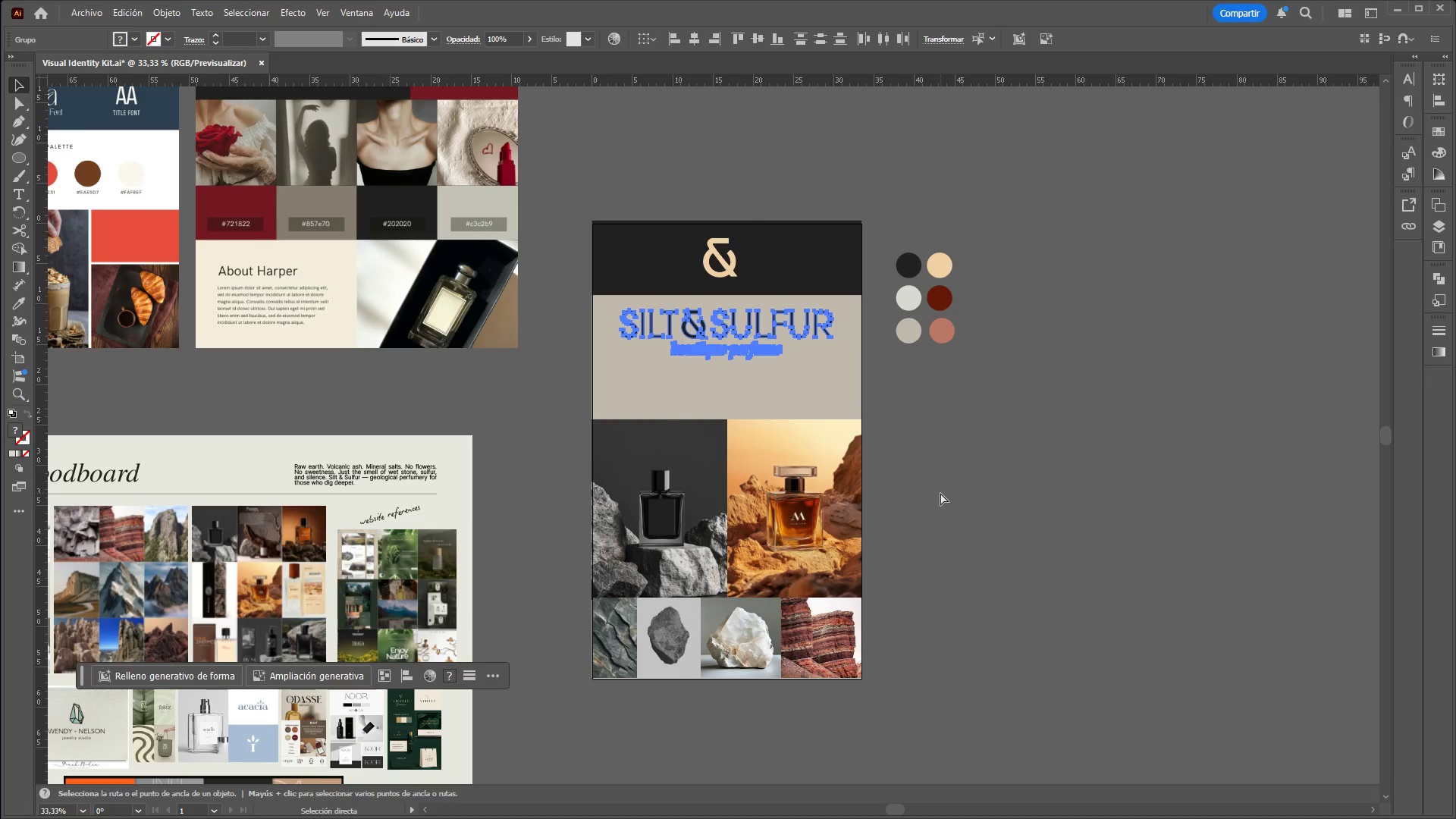 
key(Control+C)
 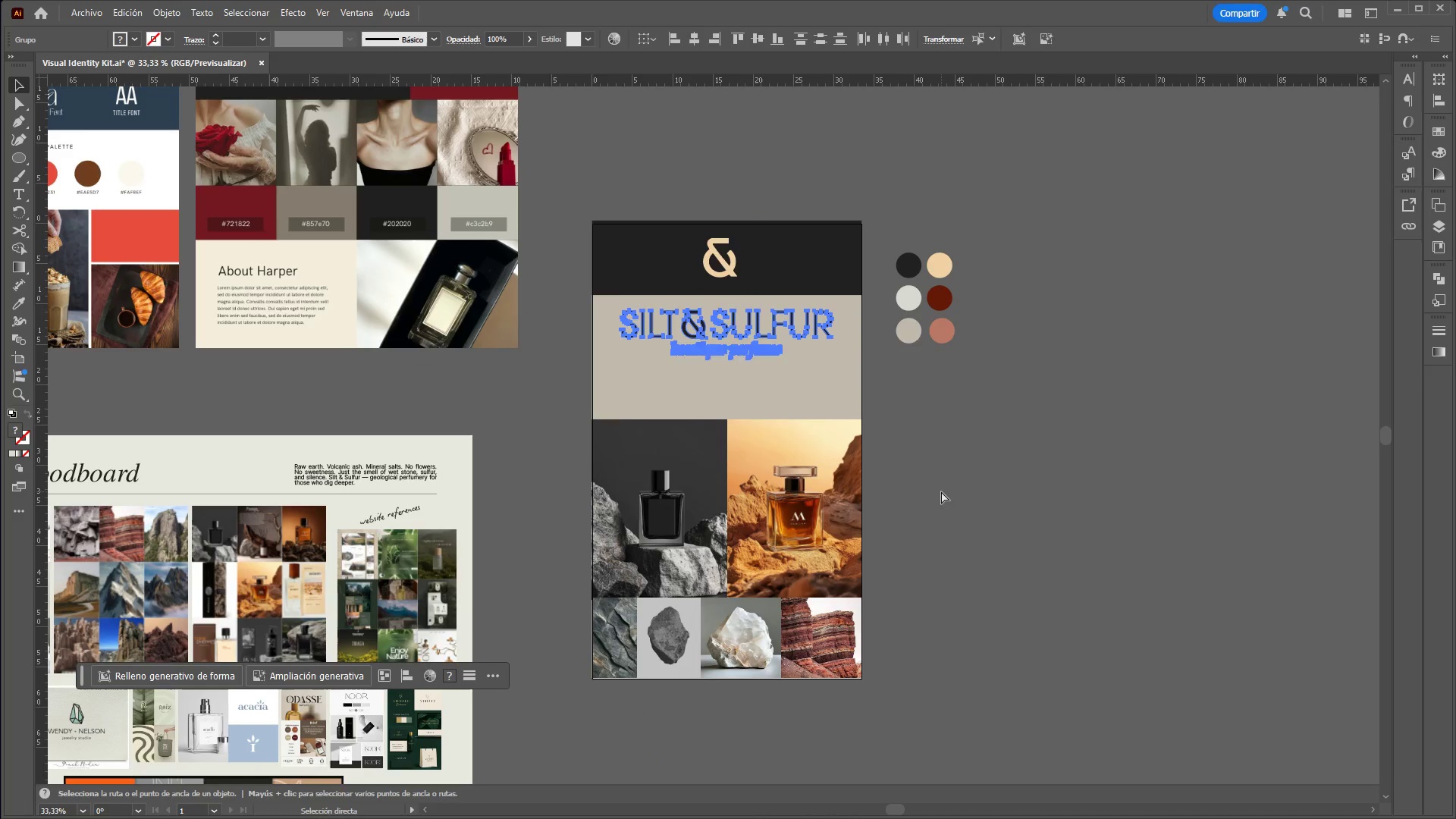 
key(Control+V)
 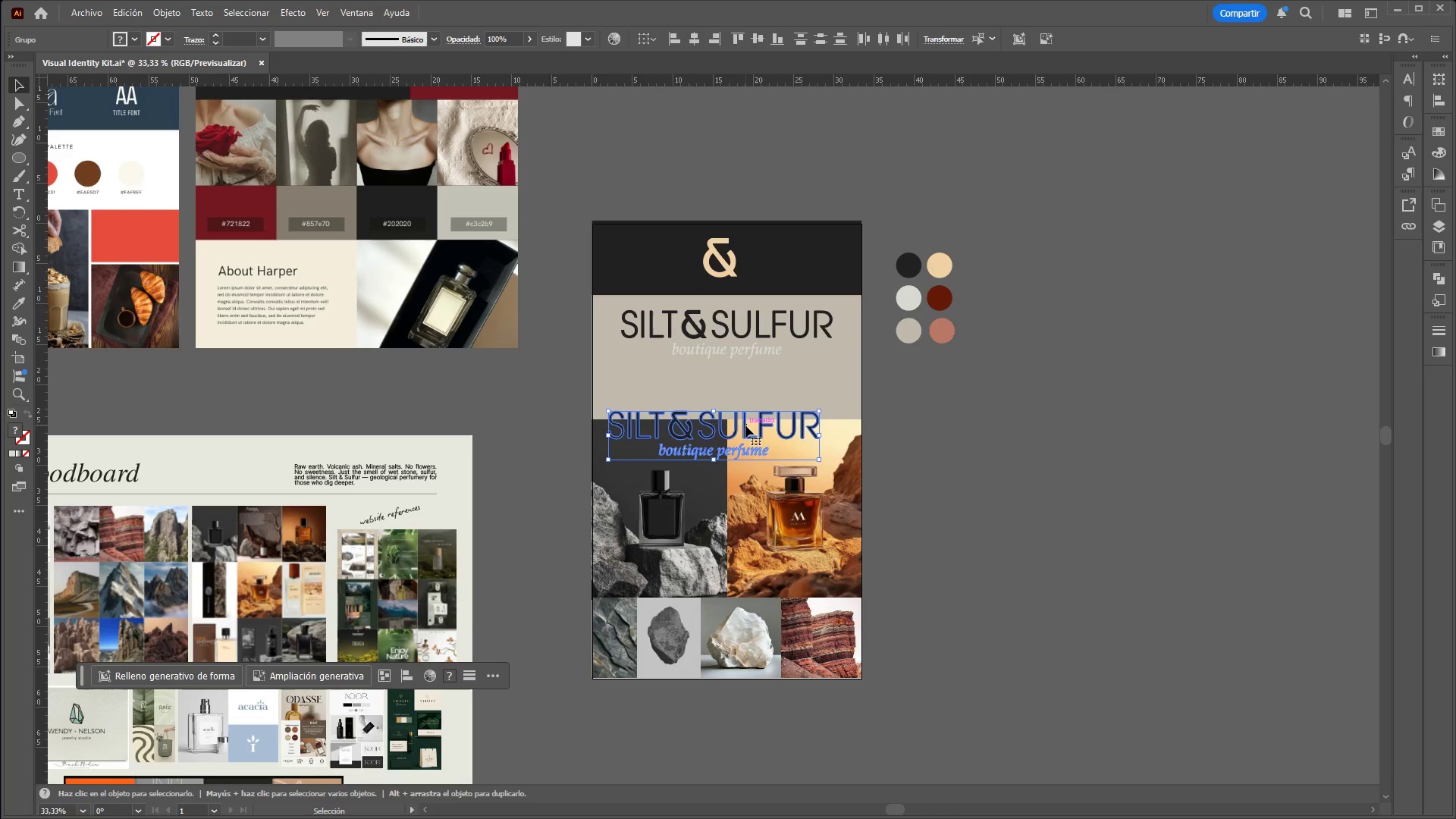 
left_click_drag(start_coordinate=[745, 425], to_coordinate=[1079, 488])
 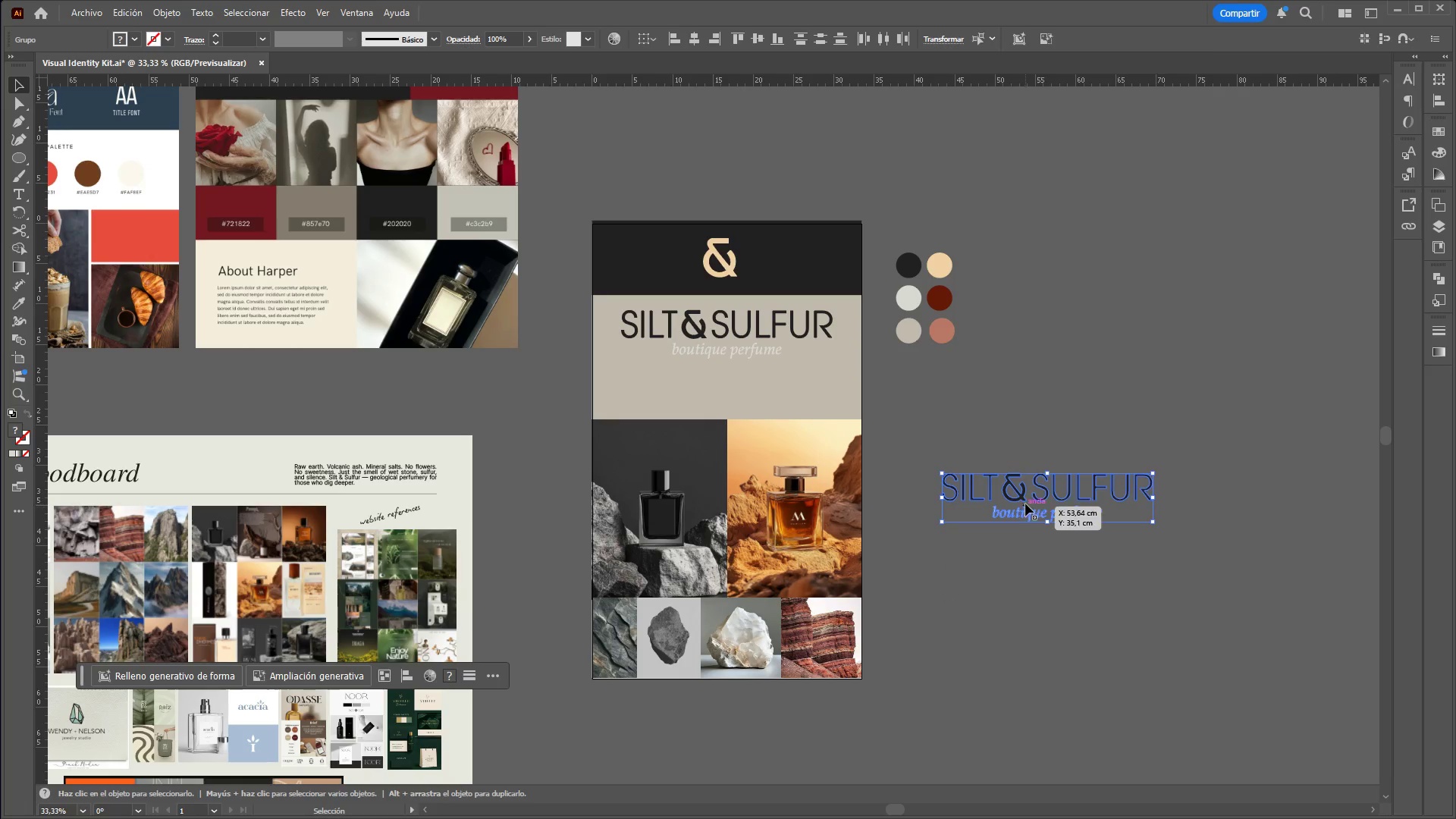 
wait(5.81)
 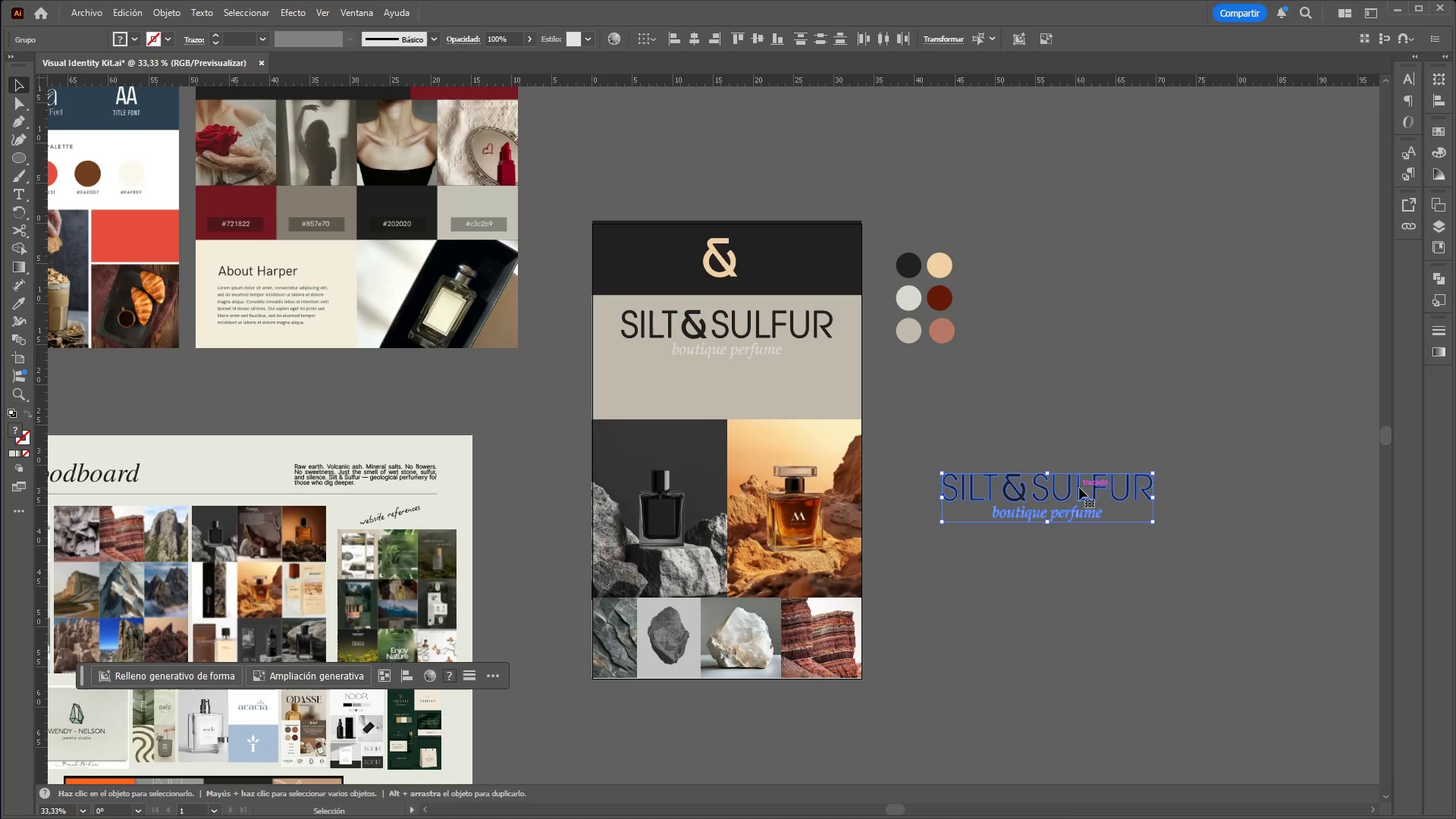 
left_click([1099, 246])
 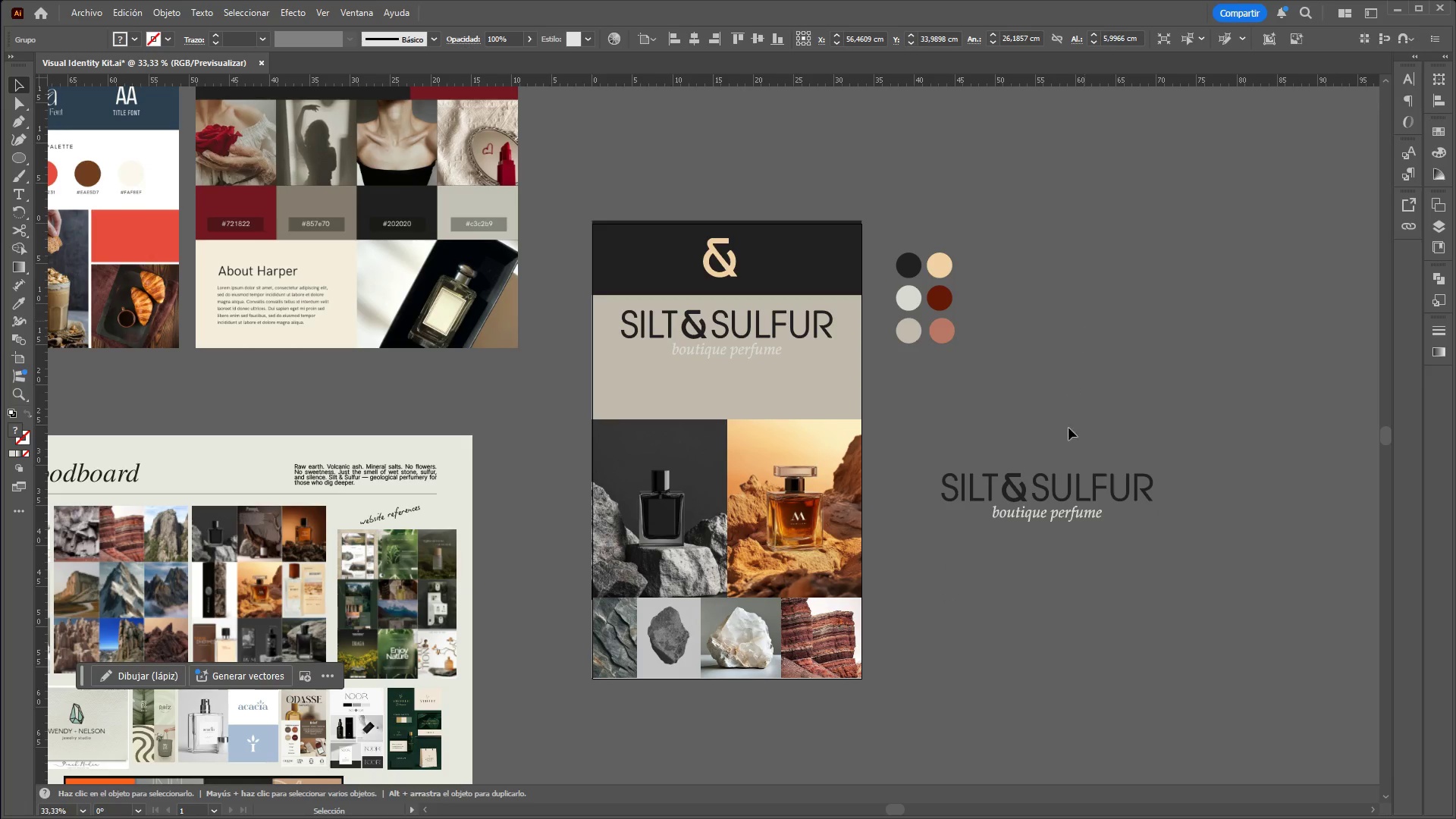 
left_click([1061, 485])
 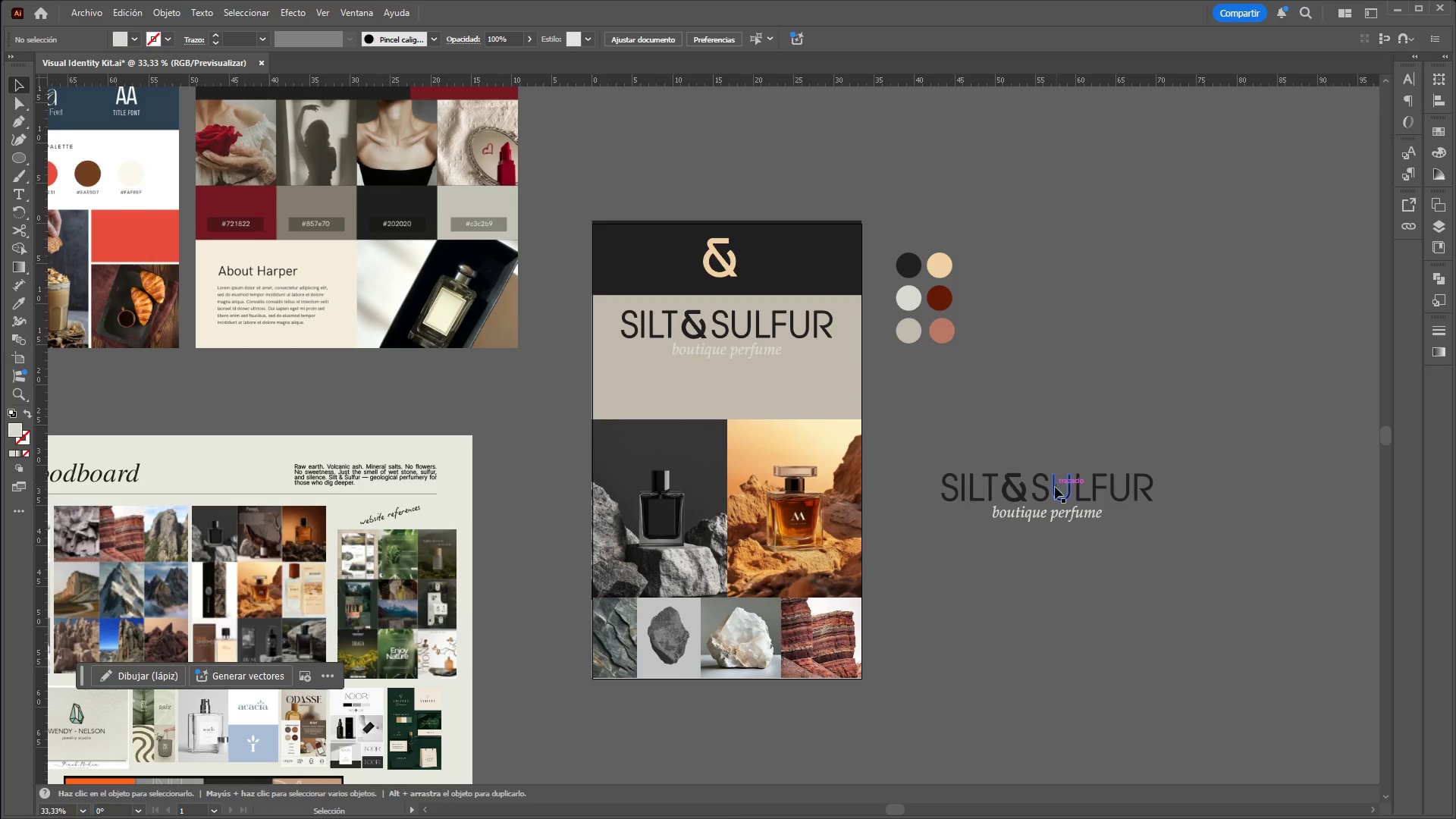 
left_click([1055, 487])
 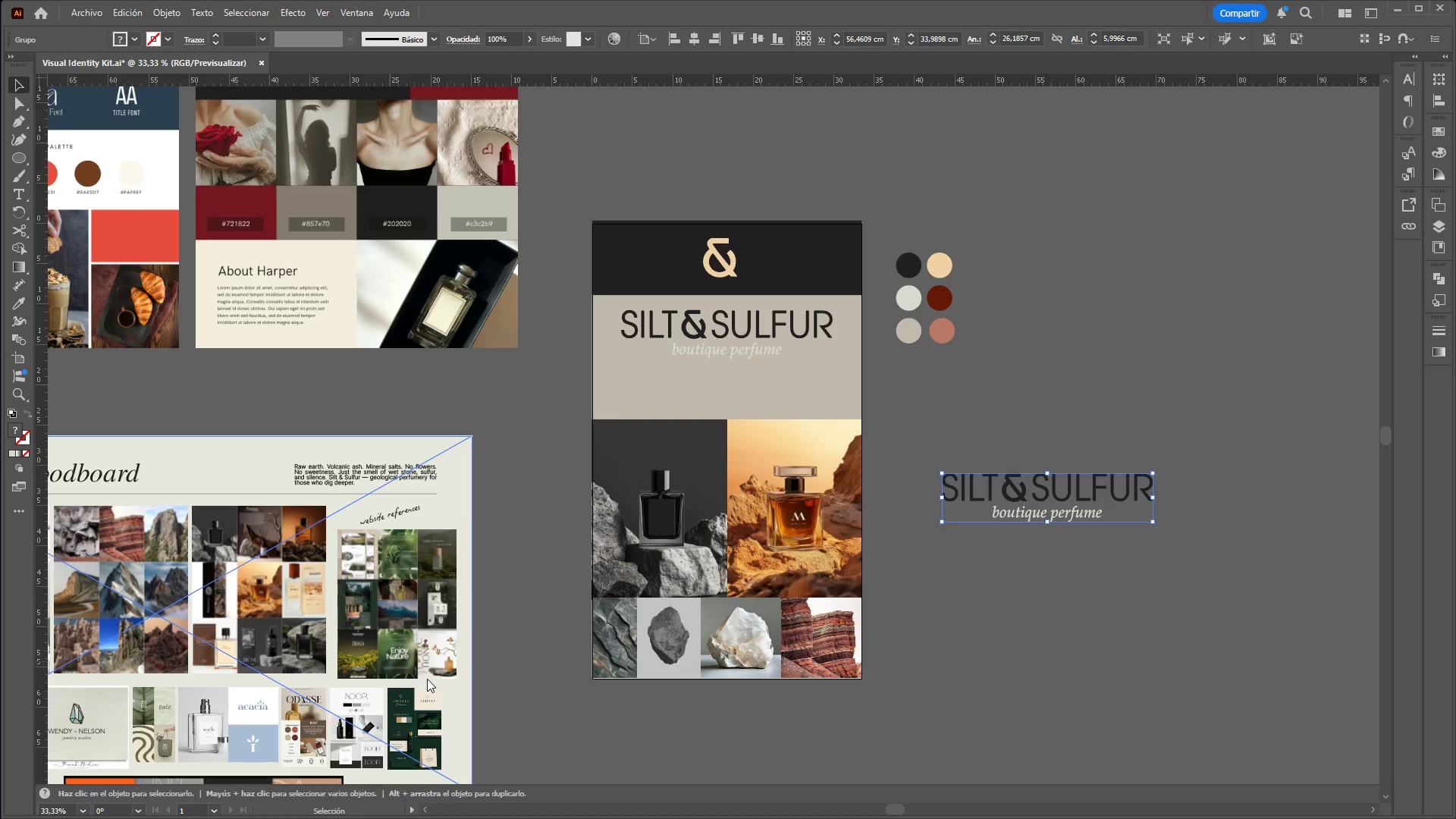 
left_click([1045, 494])
 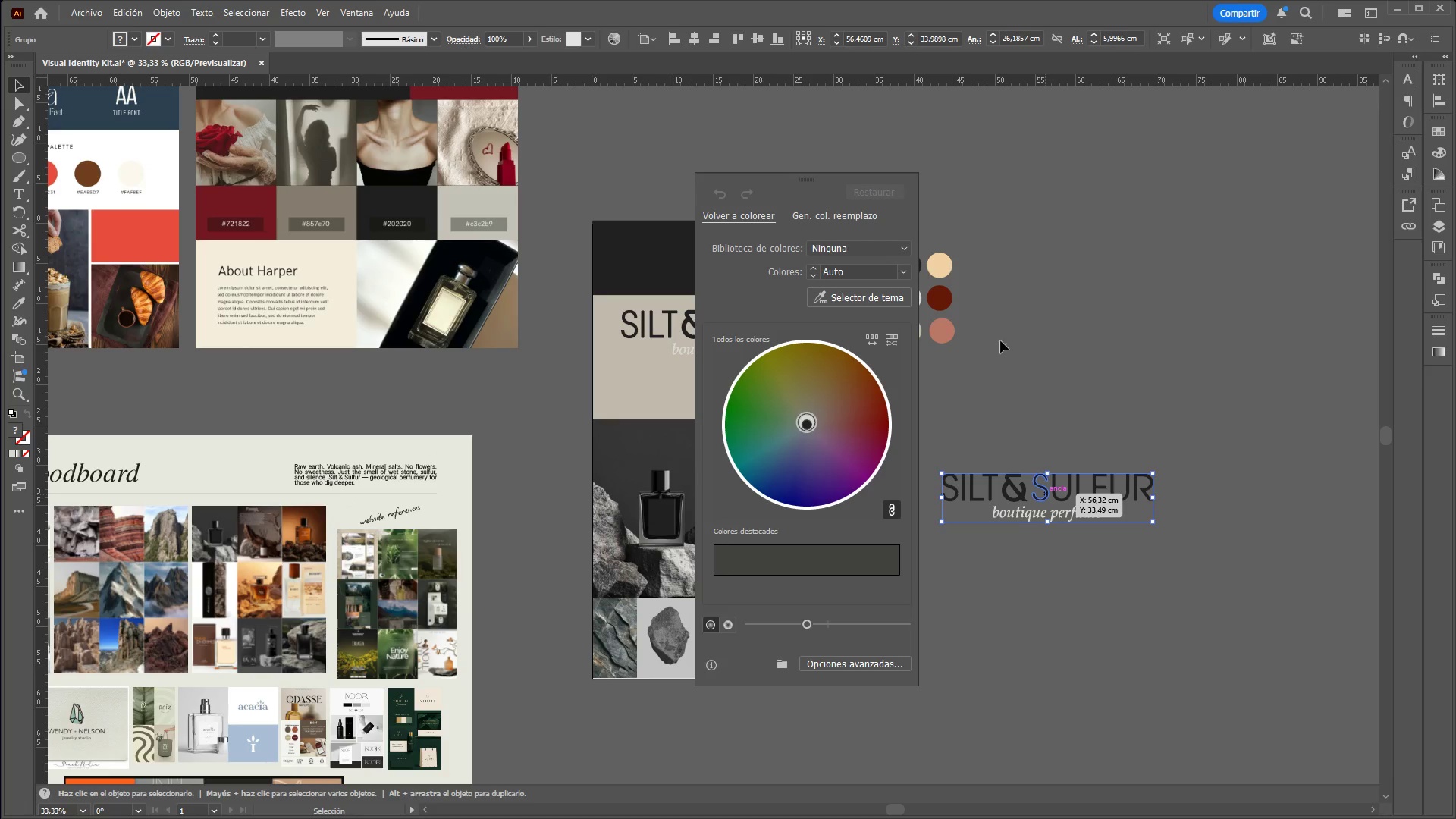 
double_click([1100, 272])
 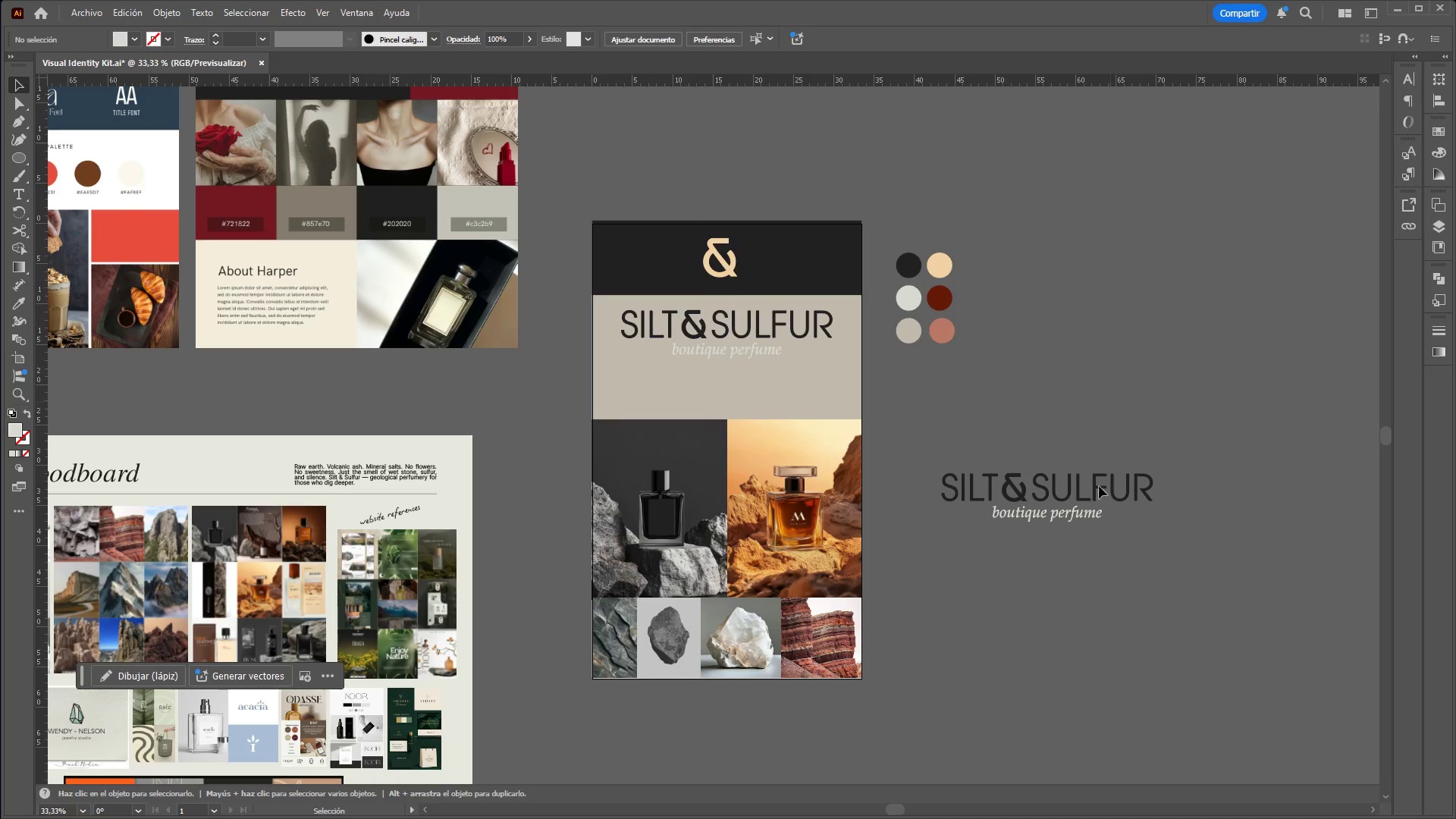 
left_click([1090, 513])
 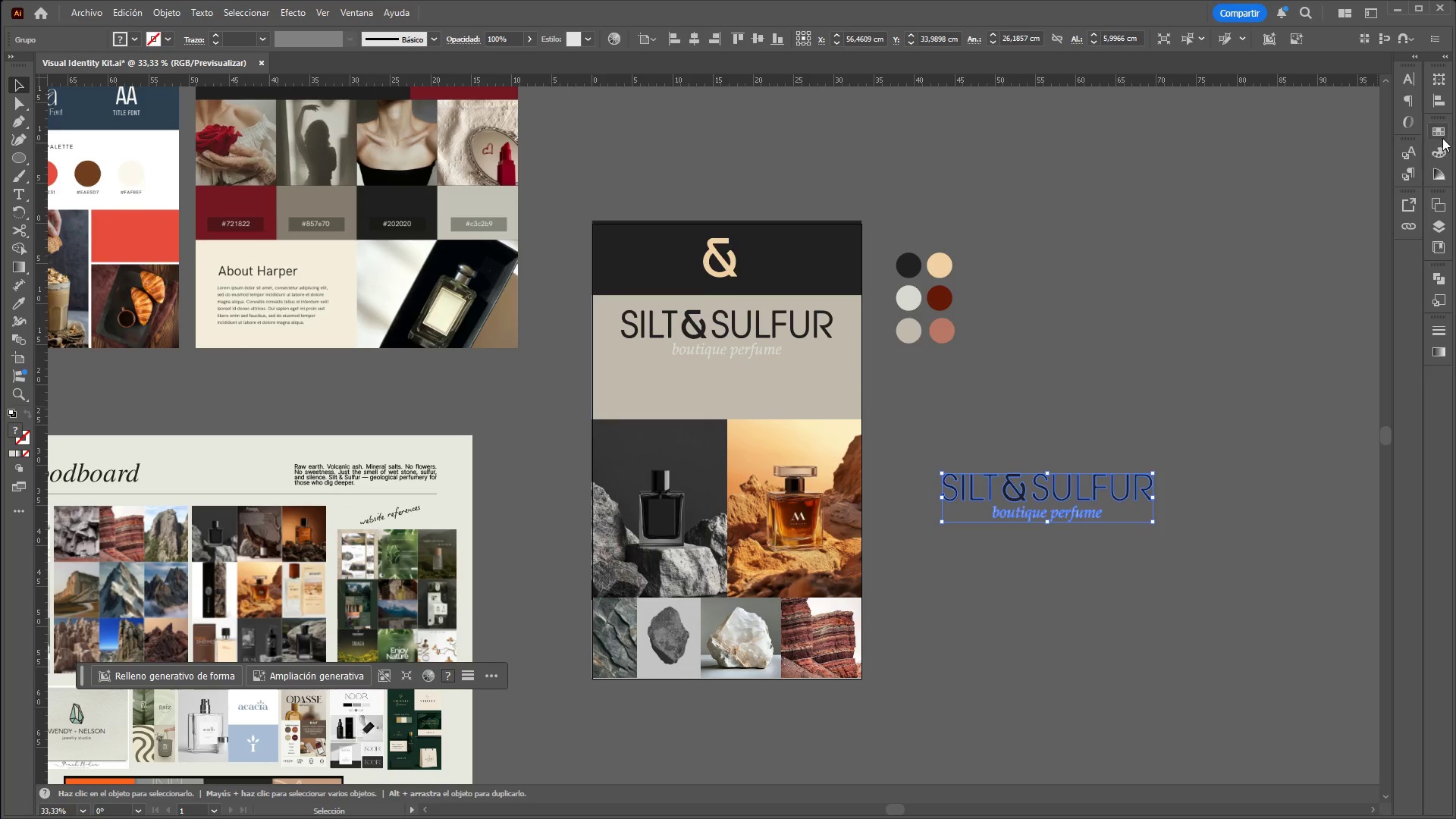 
left_click([1442, 149])
 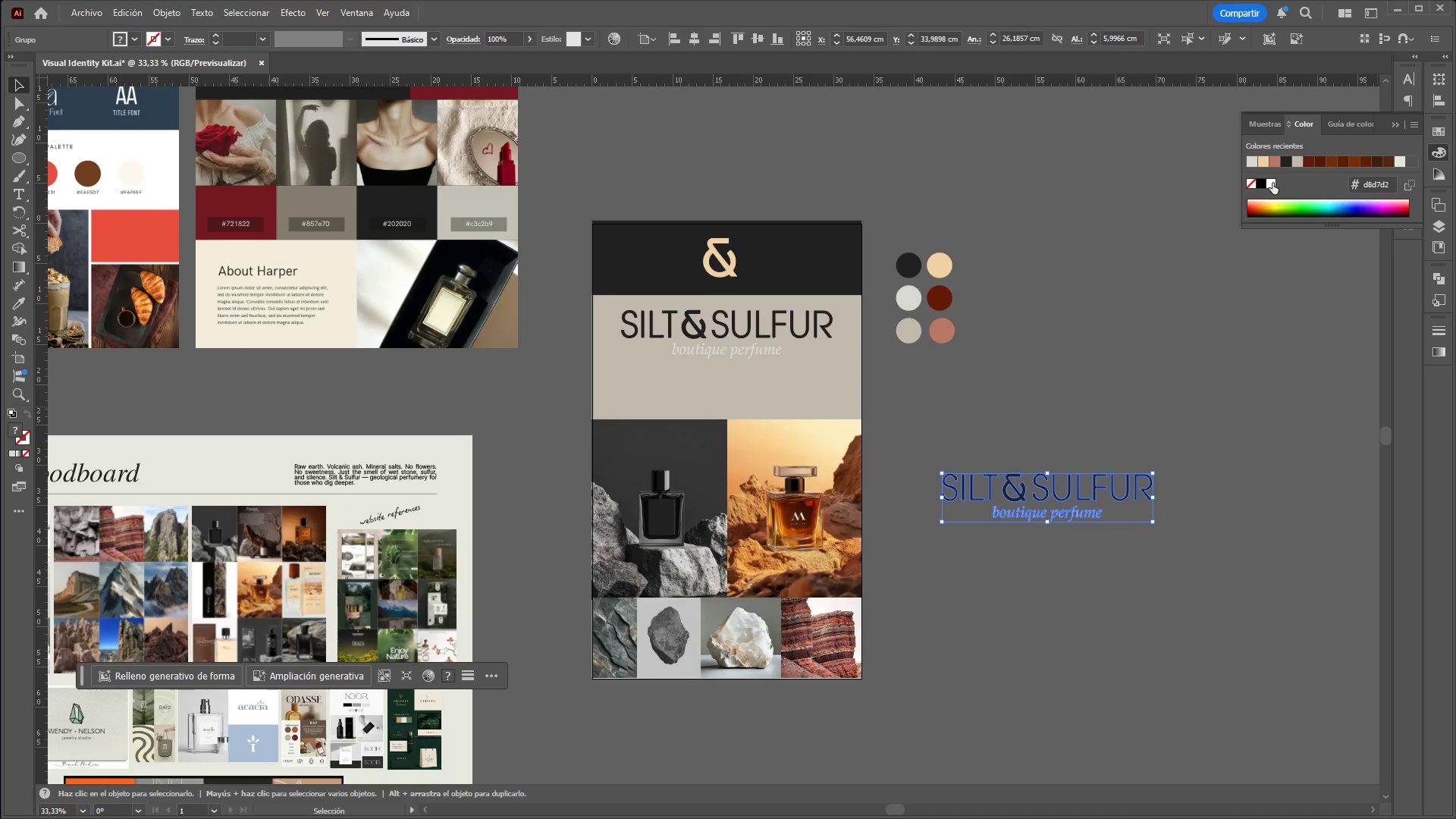 
double_click([1202, 362])
 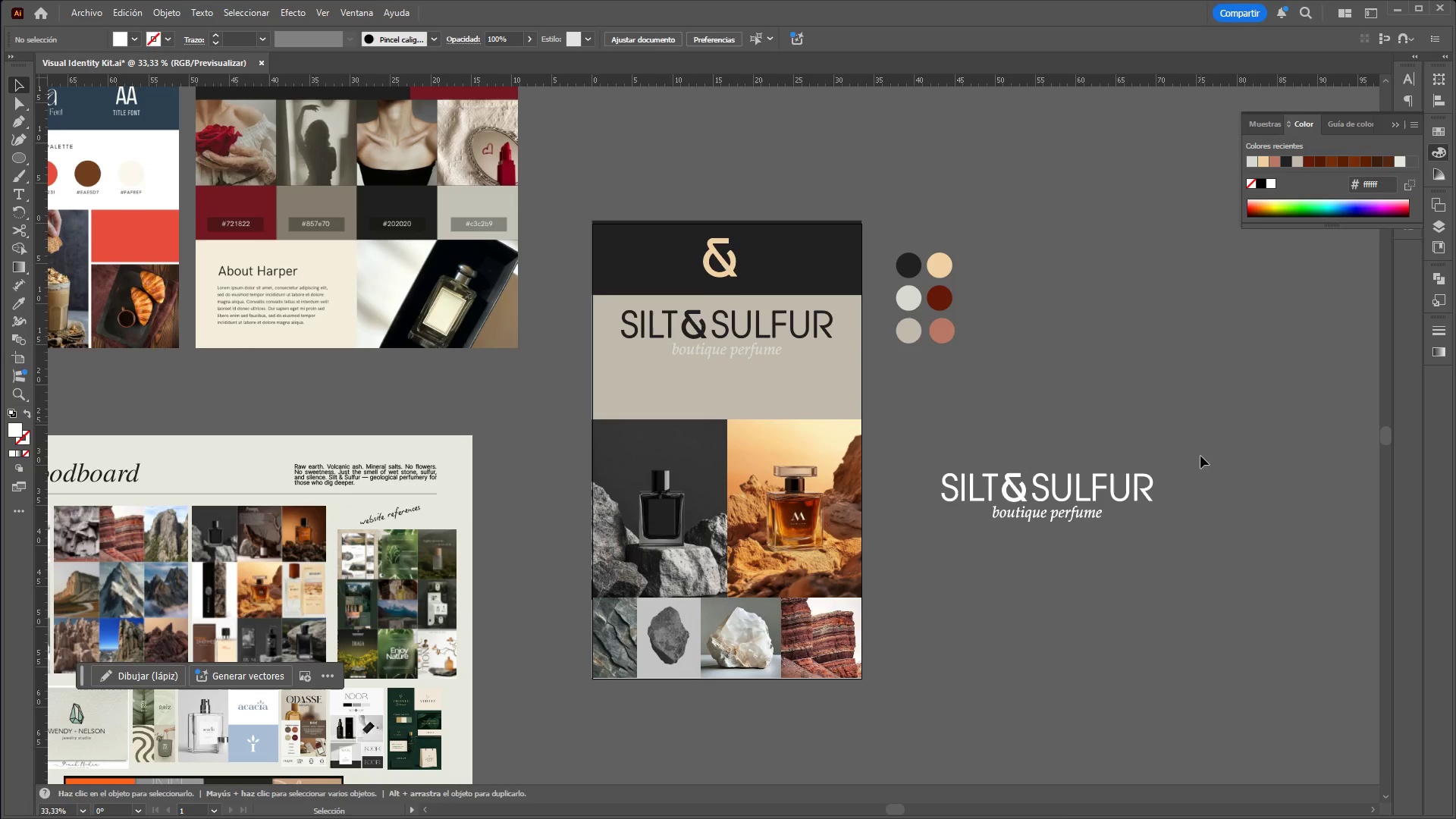 
hold_key(key=ControlLeft, duration=1.03)
hold_key(key=AltLeft, duration=1.02)
scroll: coordinate [1175, 477], scroll_direction: none, amount: 0.0
 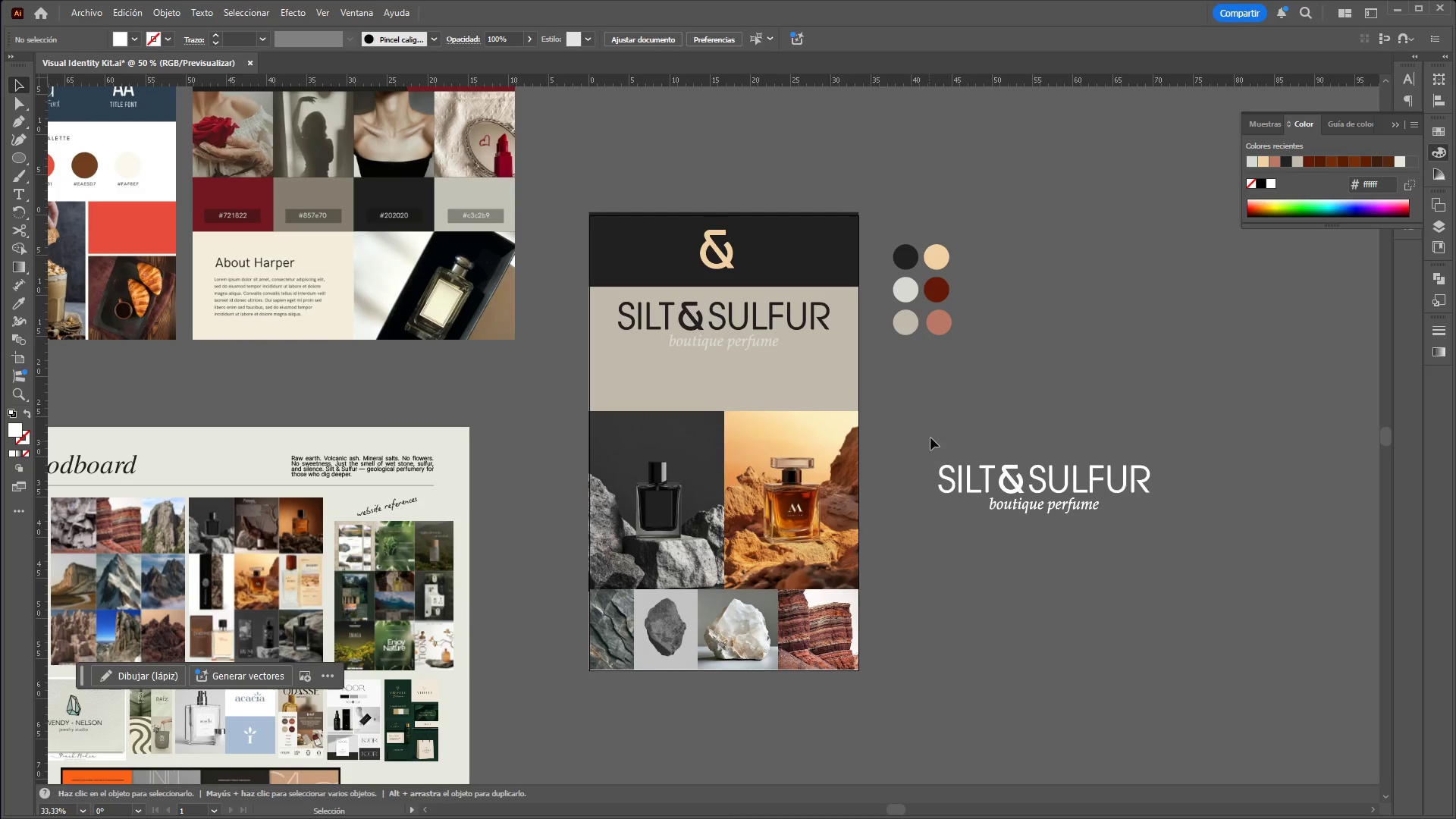 
left_click_drag(start_coordinate=[937, 431], to_coordinate=[1181, 563])
 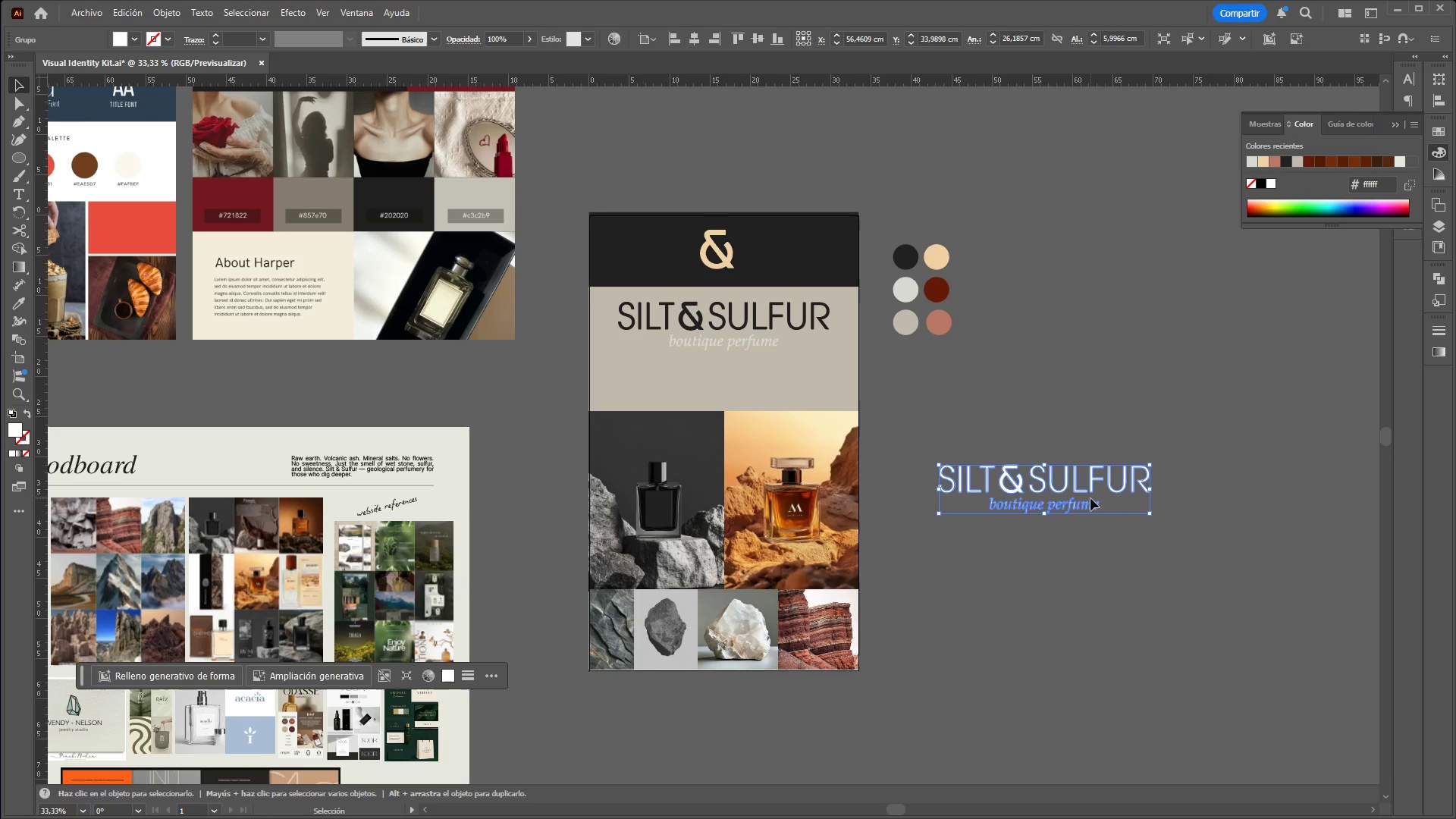 
hold_key(key=ControlLeft, duration=1.16)
hold_key(key=AltLeft, duration=1.12)
scroll: coordinate [1150, 473], scroll_direction: down, amount: 2.0
 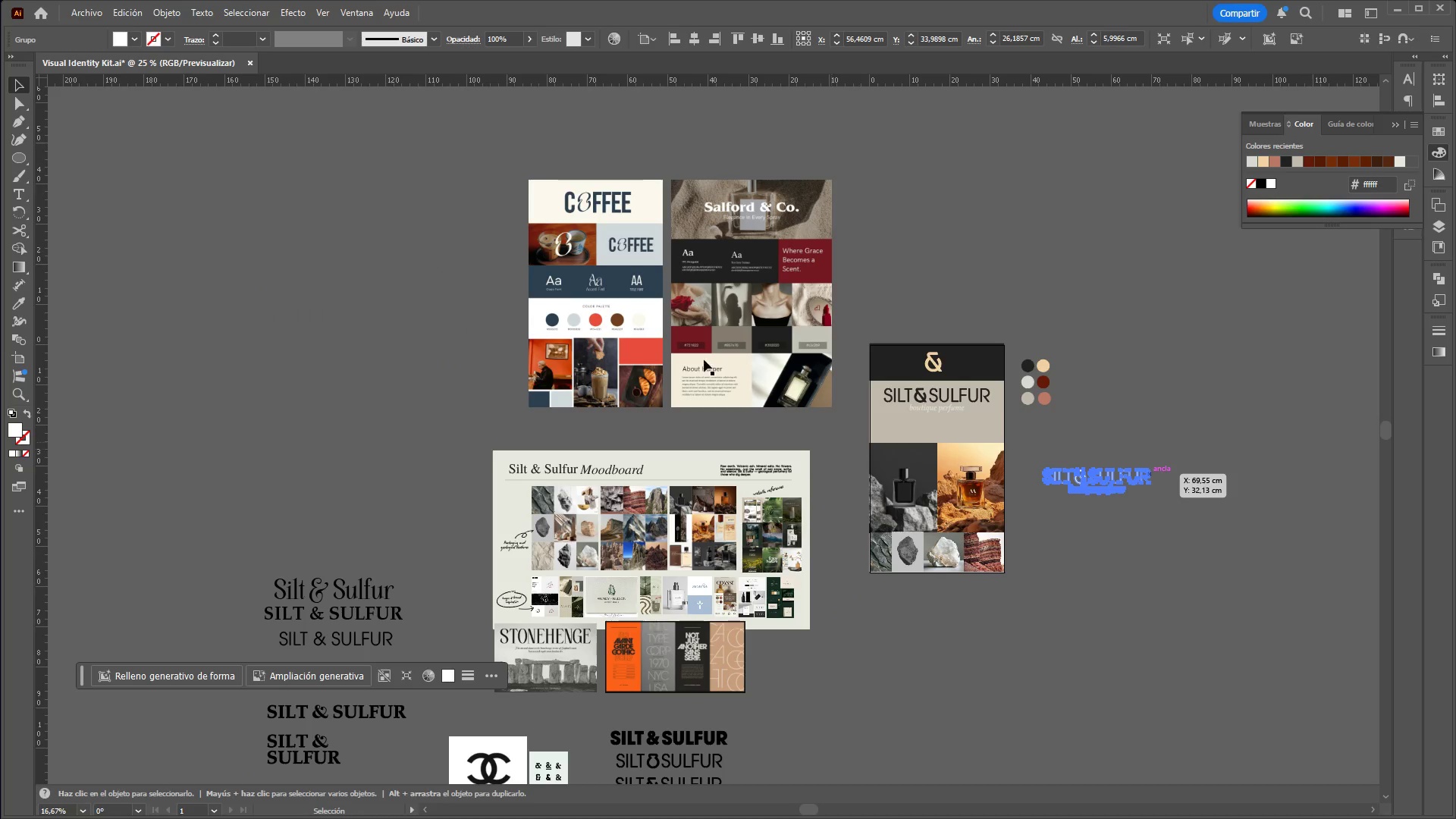 
hold_key(key=ControlLeft, duration=1.5)
hold_key(key=AltLeft, duration=1.5)
scroll: coordinate [558, 241], scroll_direction: up, amount: 3.0
 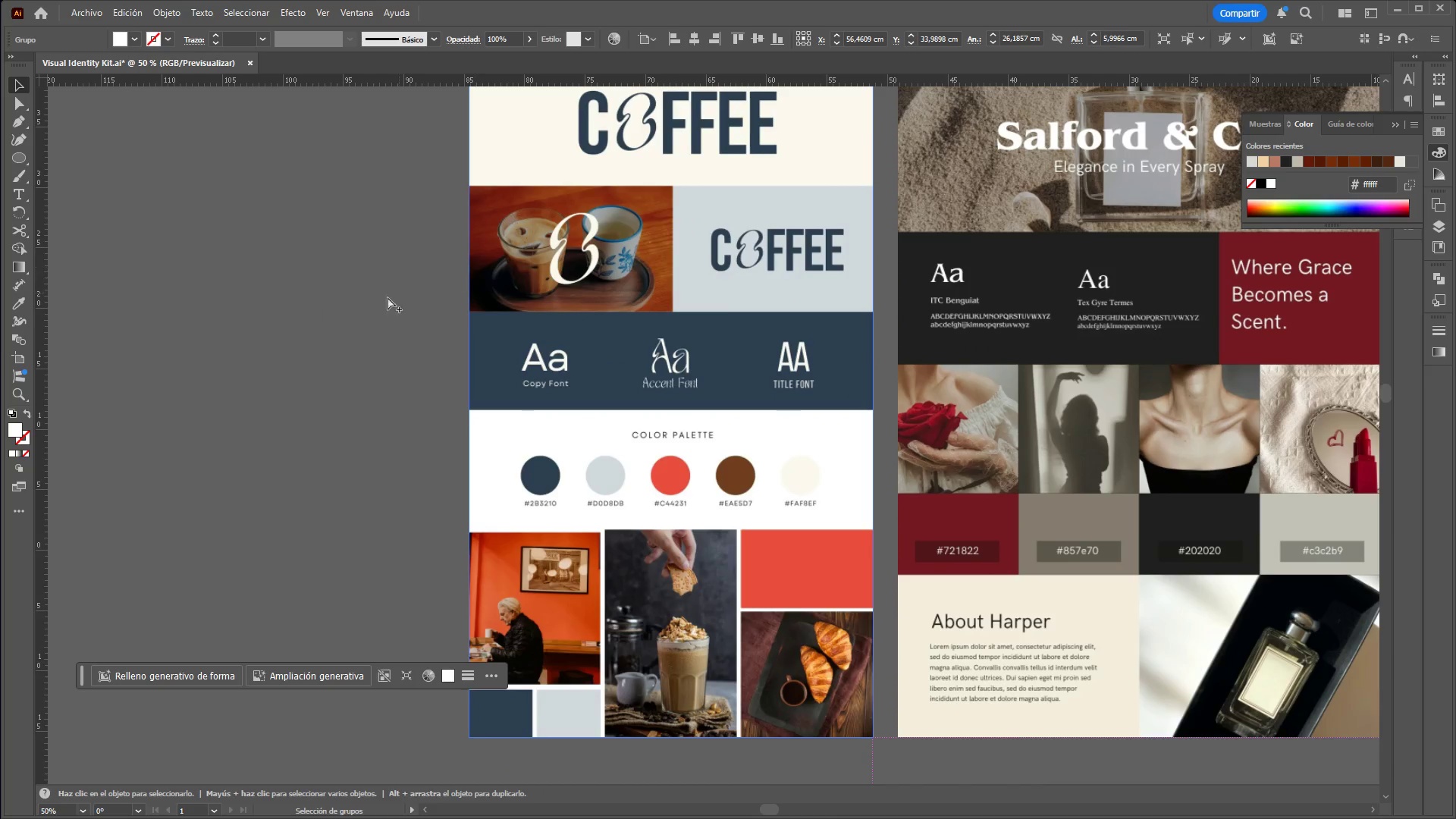 
hold_key(key=ControlLeft, duration=0.53)
hold_key(key=AltLeft, duration=0.48)
scroll: coordinate [1006, 585], scroll_direction: down, amount: 1.0
 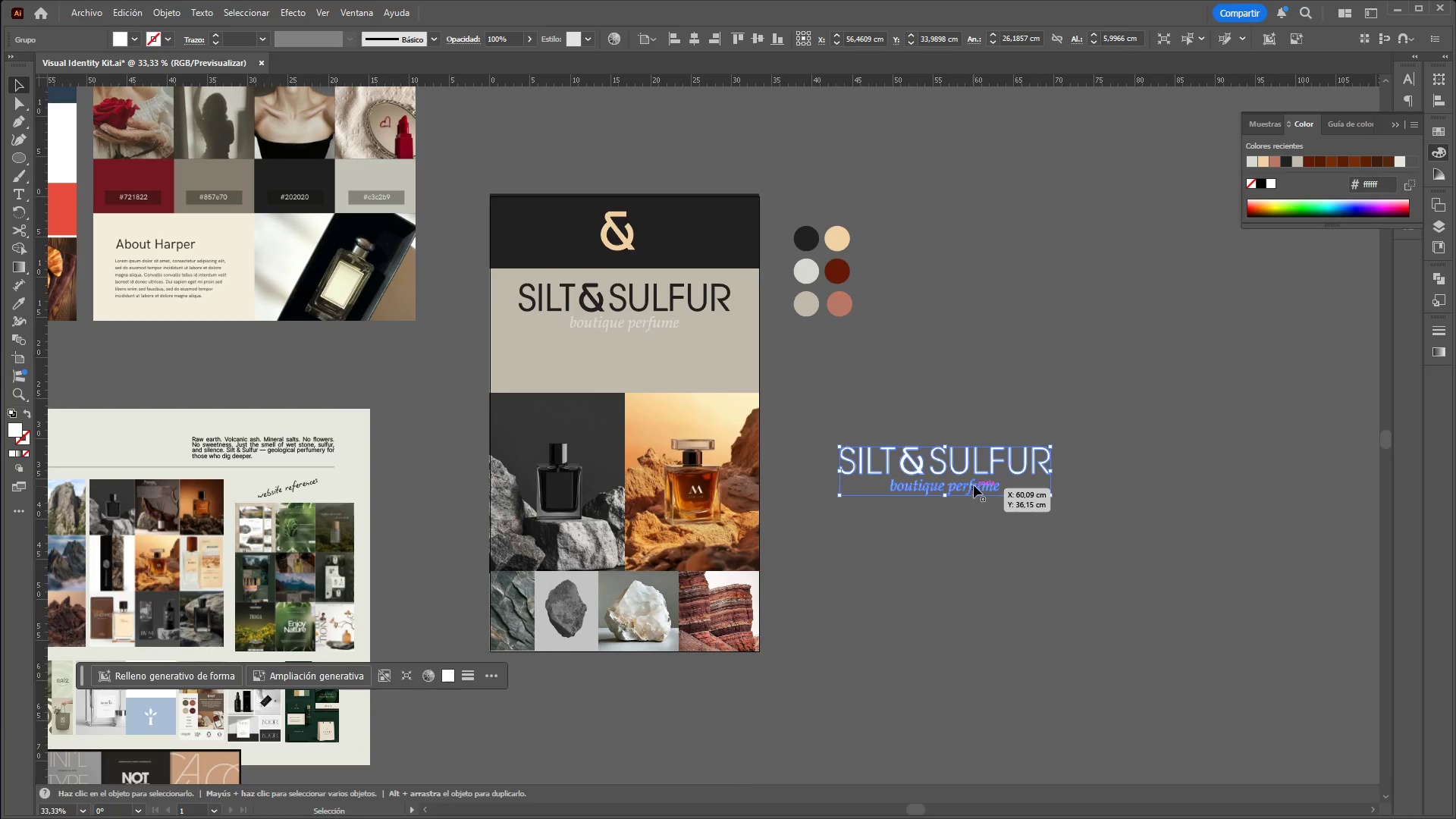 
right_click([971, 478])
 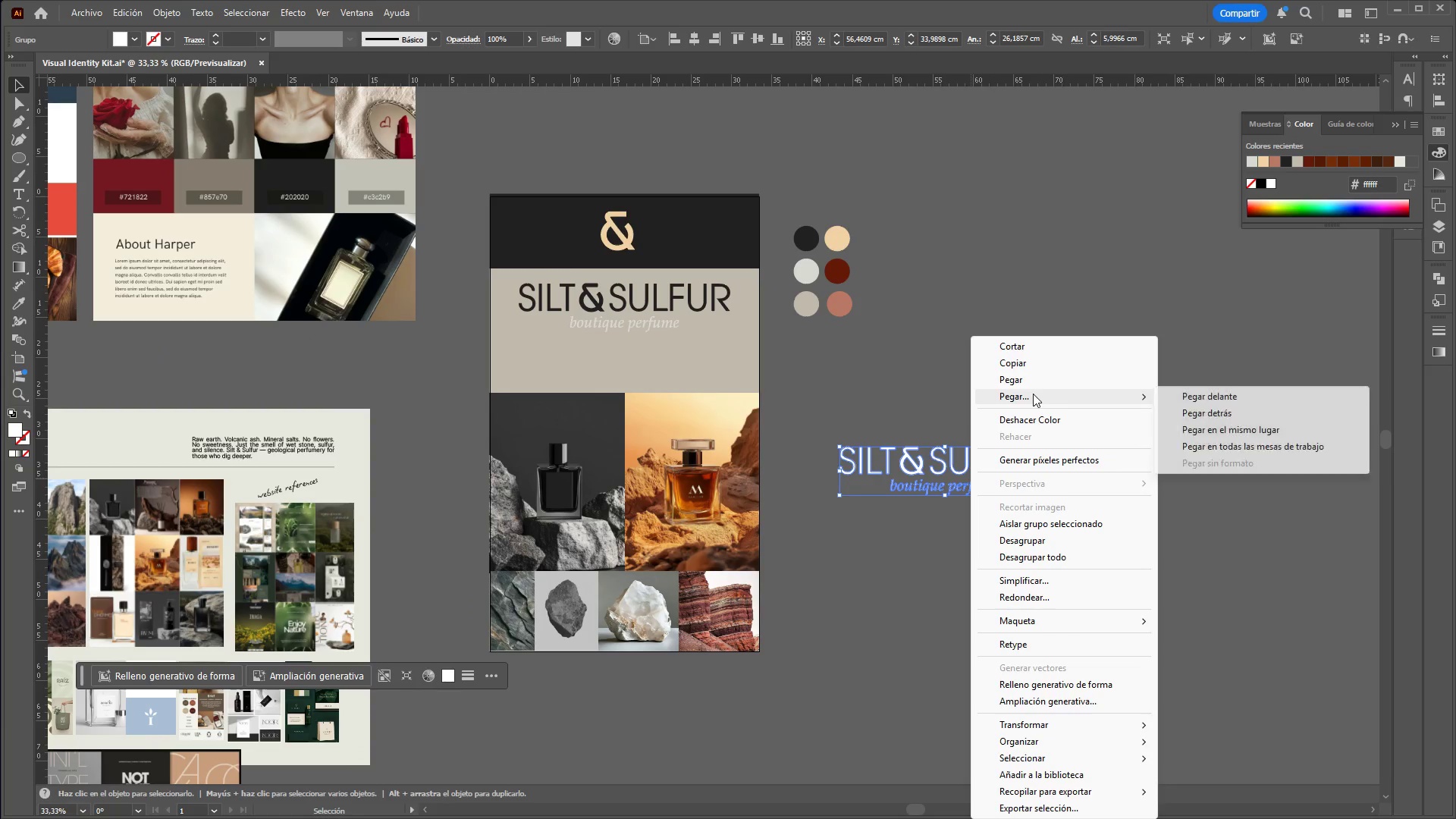 
mouse_move([1049, 726])
 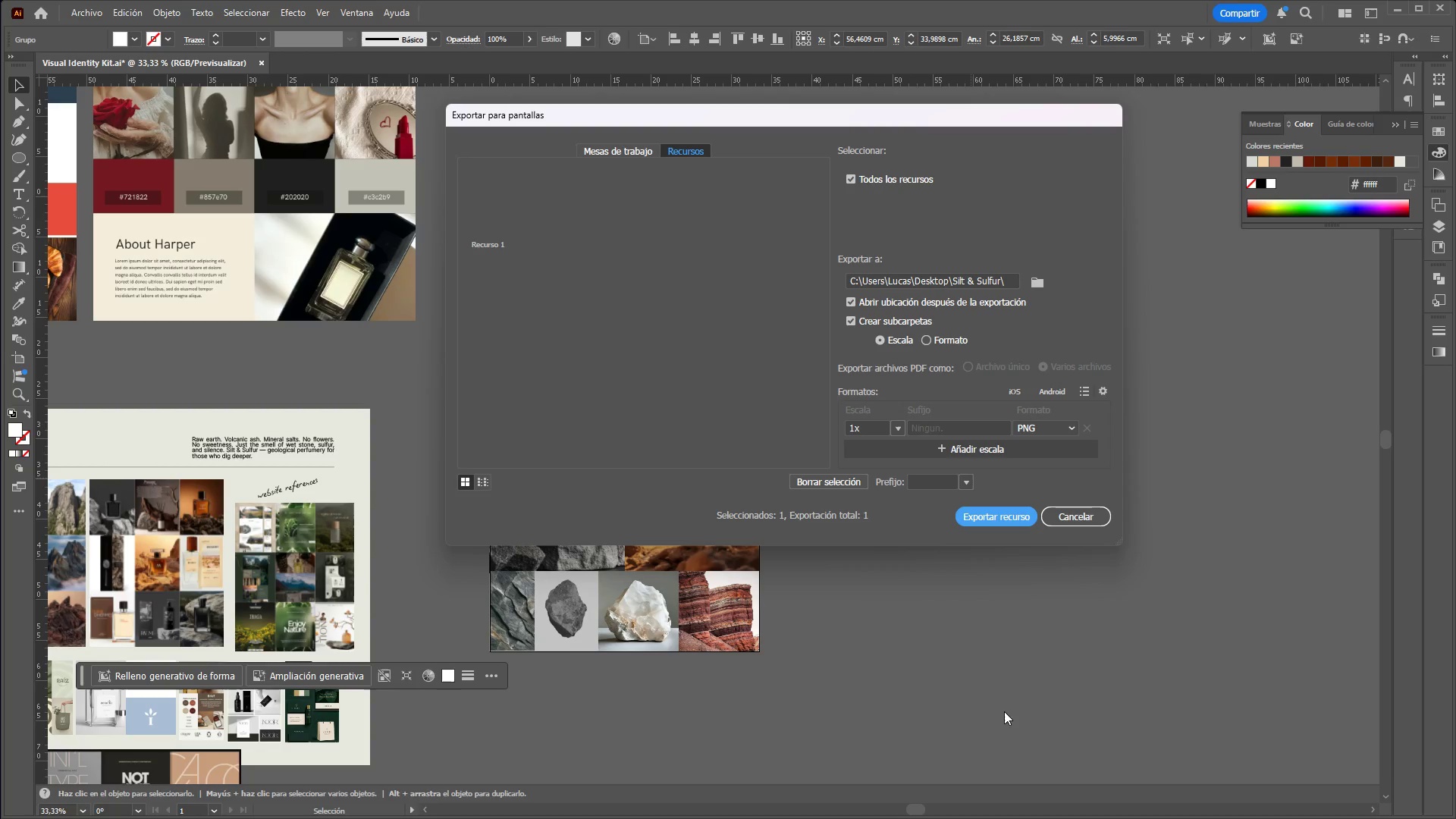 
left_click([1012, 519])
 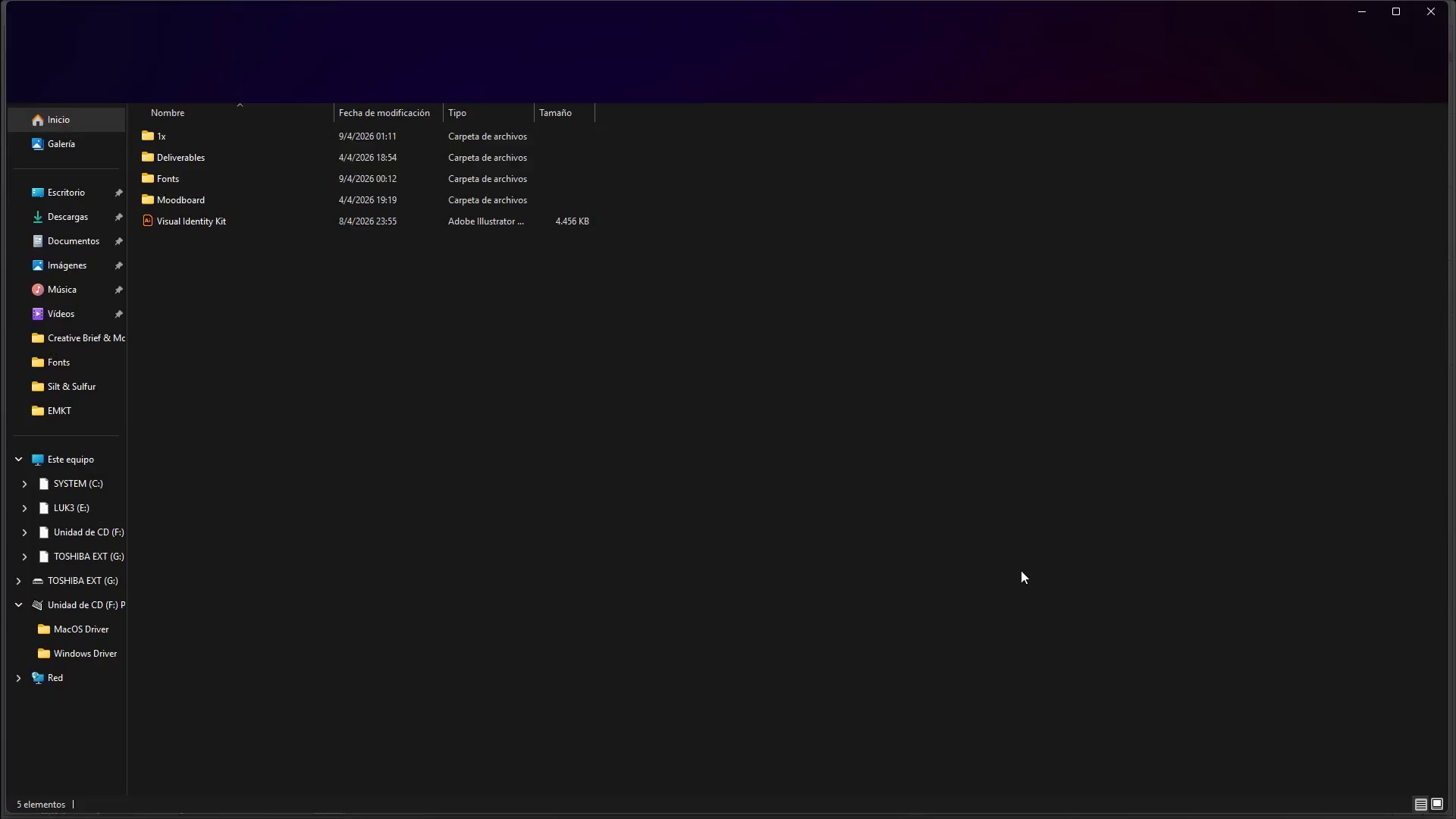 
left_click([1021, 570])
 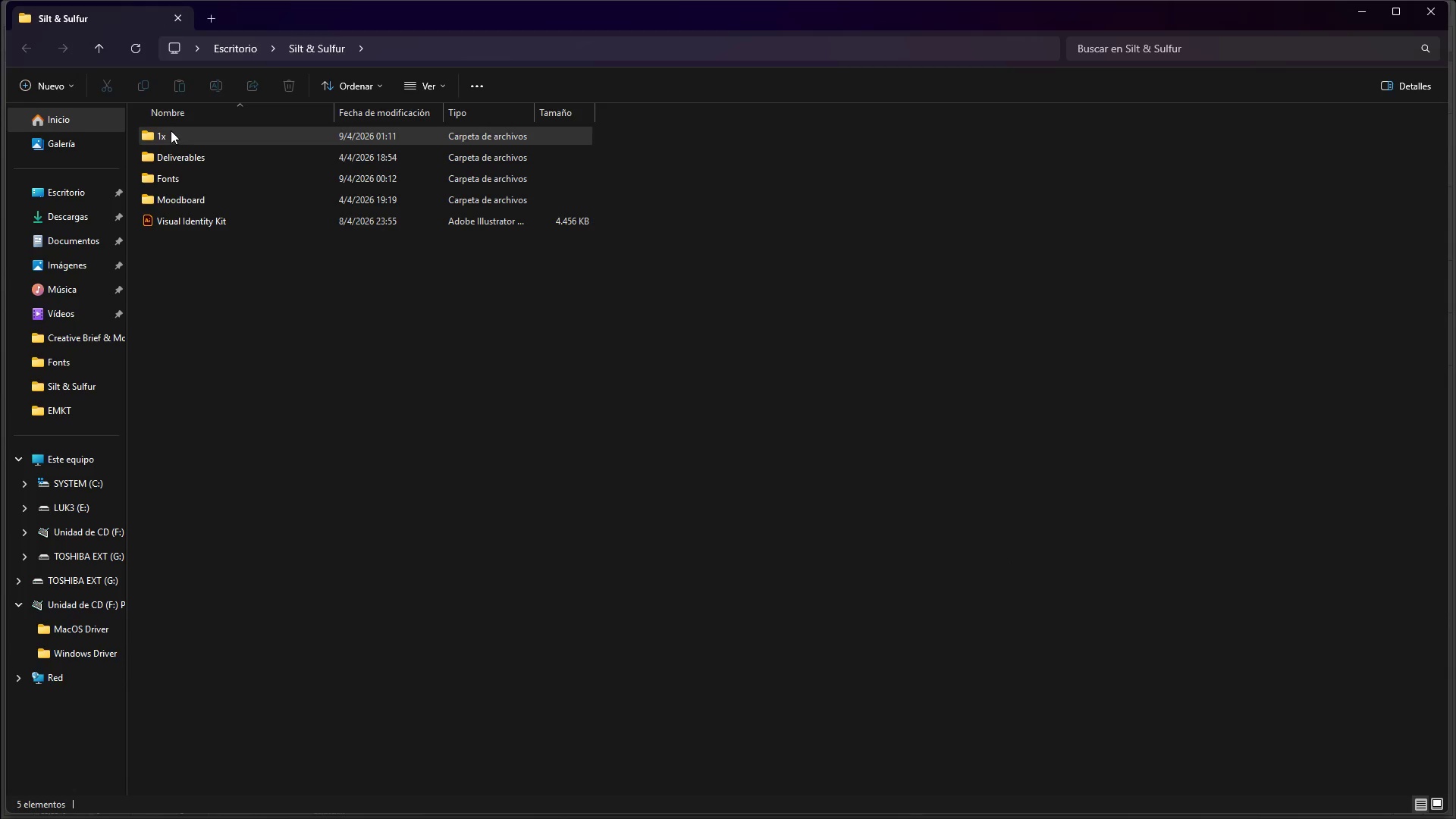 
double_click([171, 130])
 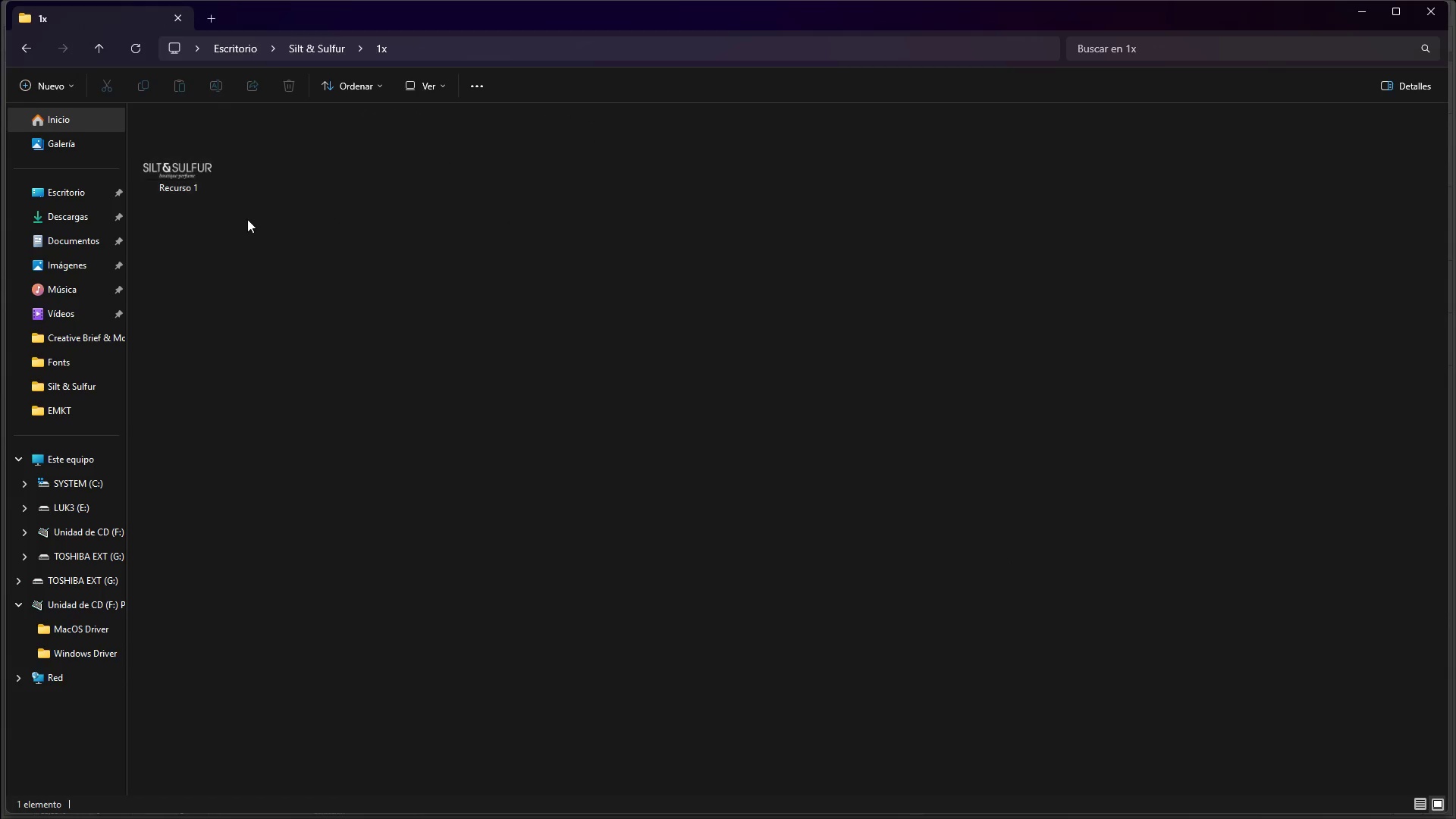 
left_click([337, 325])
 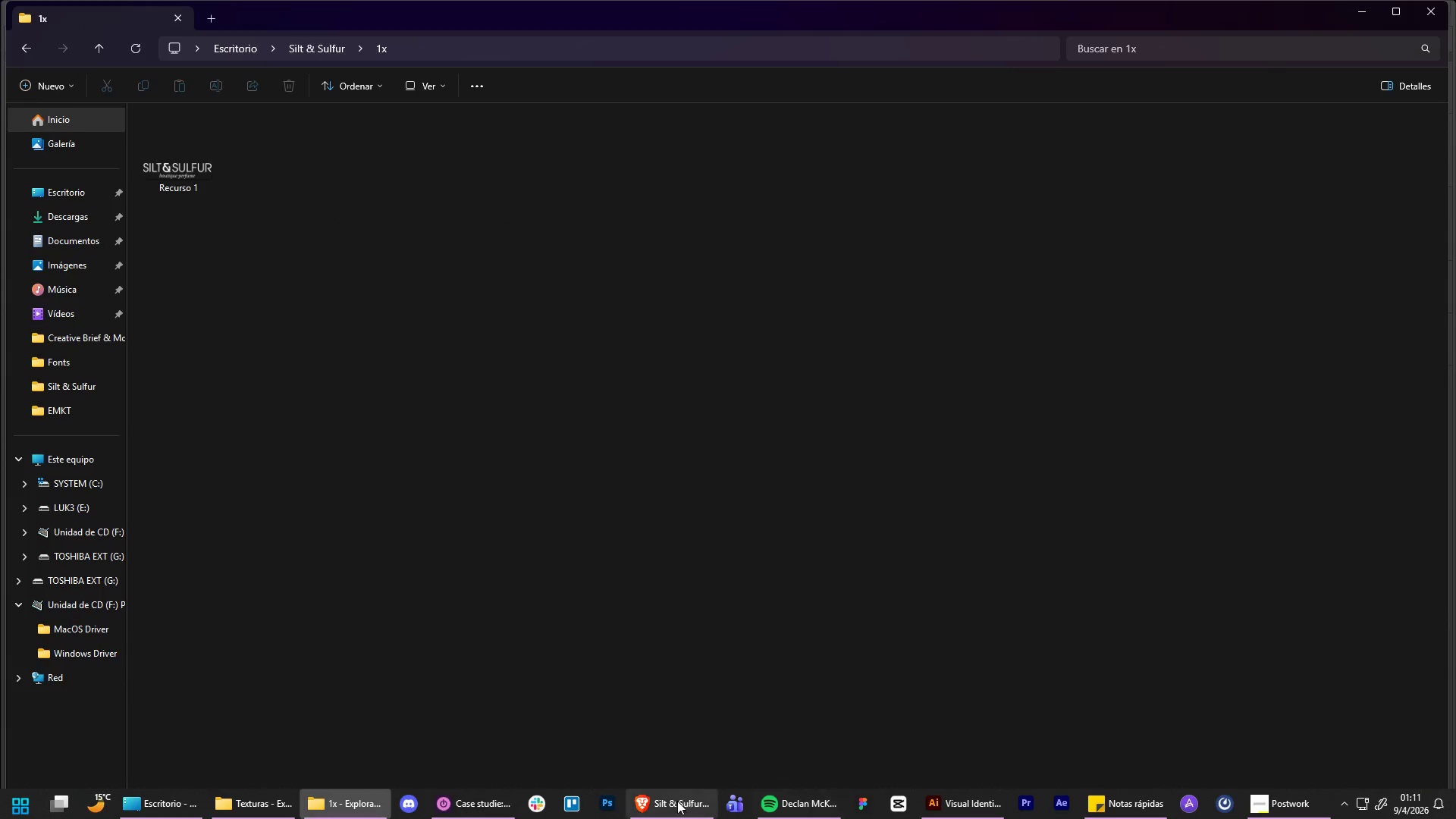 
left_click([674, 805])
 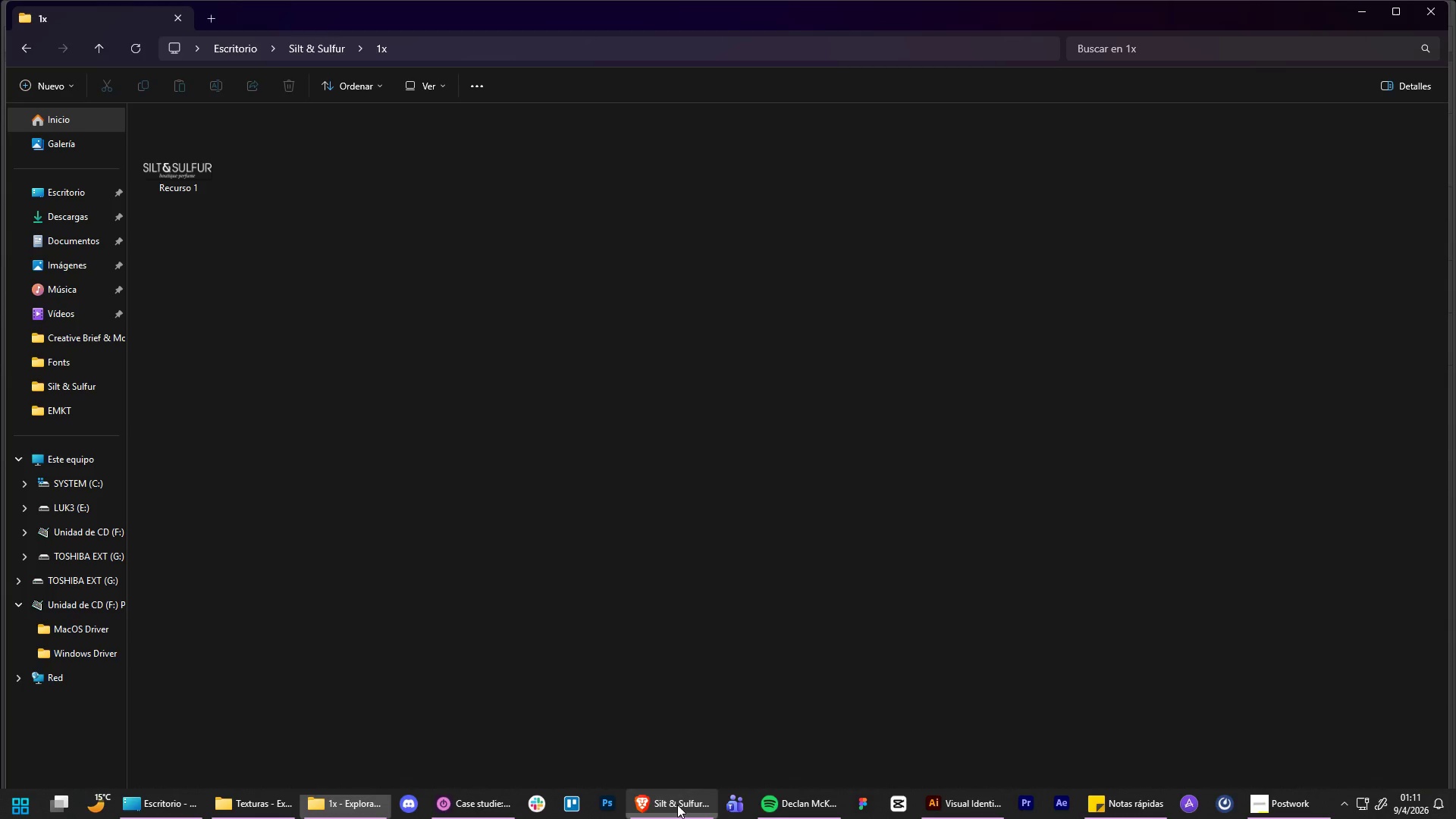 
double_click([677, 805])
 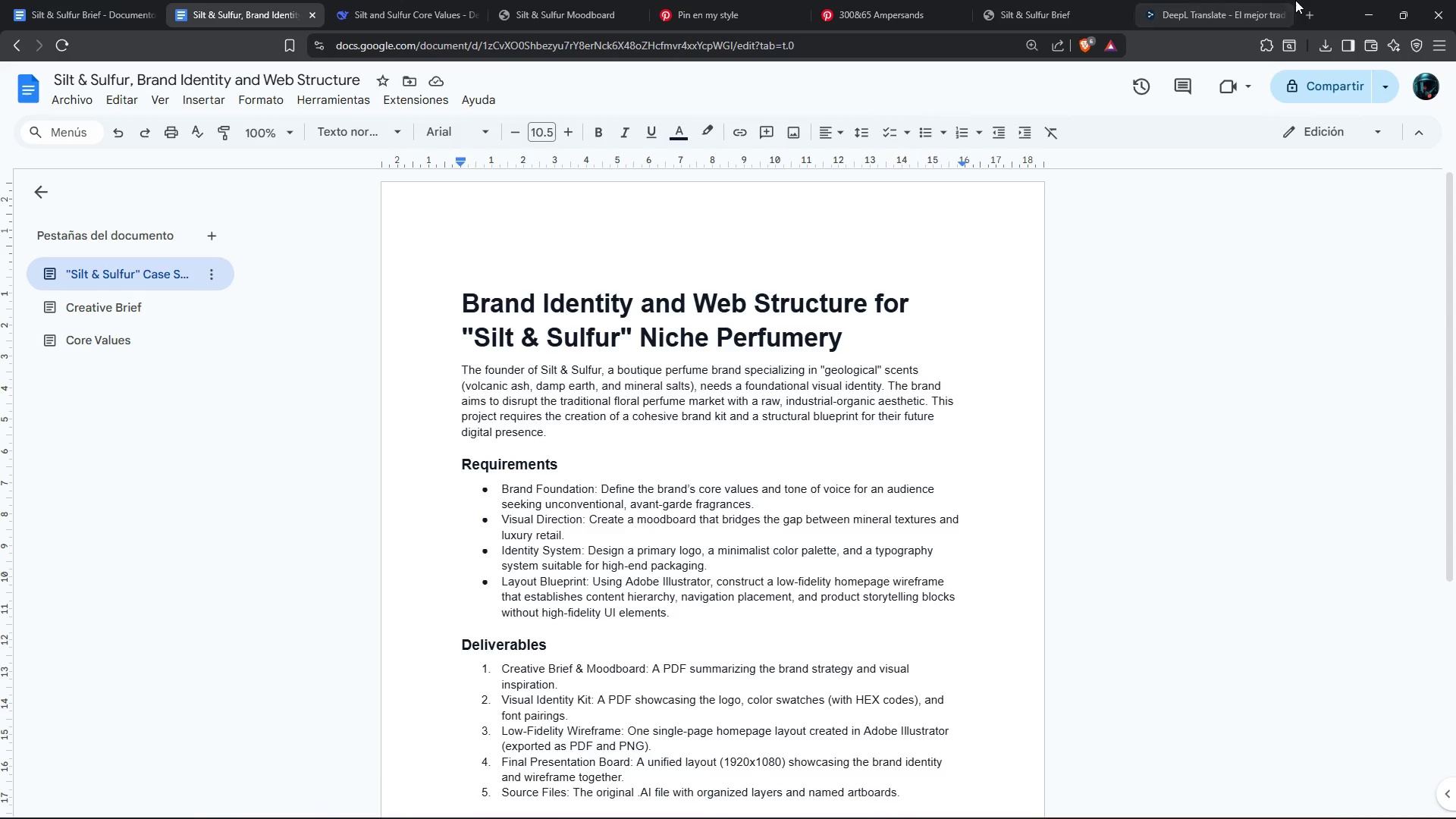 
left_click([1312, 11])
 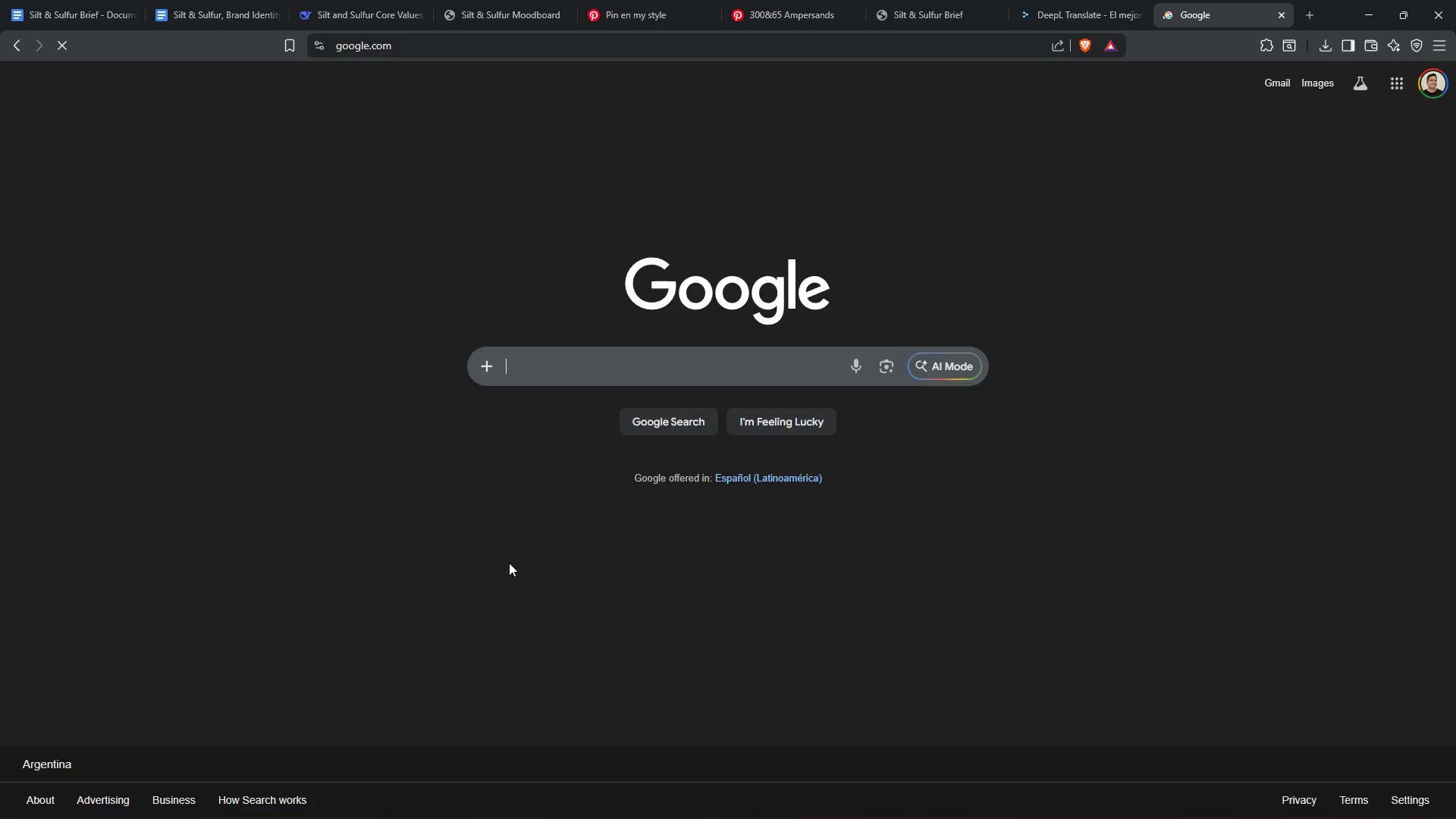 
wait(8.69)
 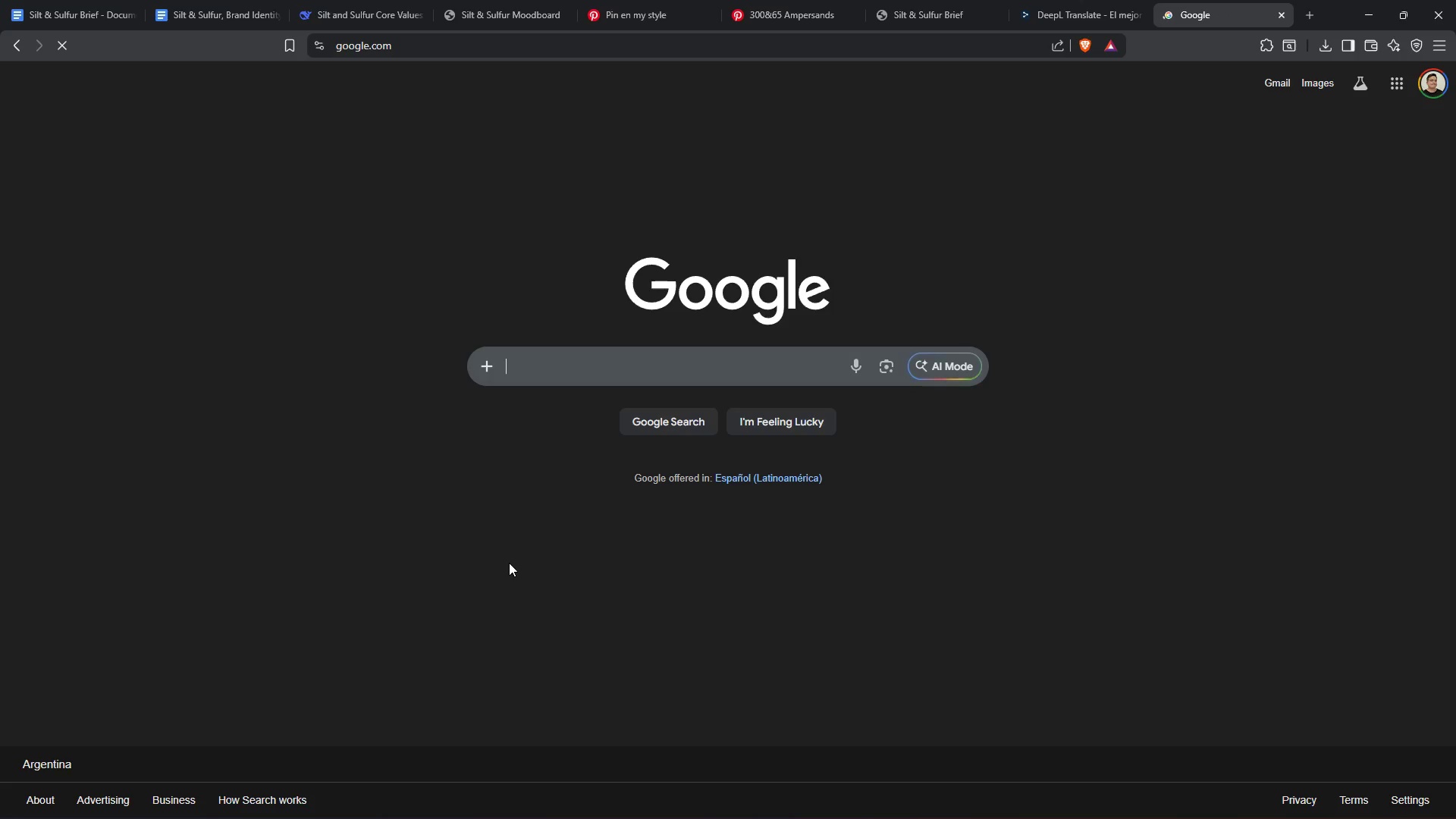 
left_click([1392, 94])
 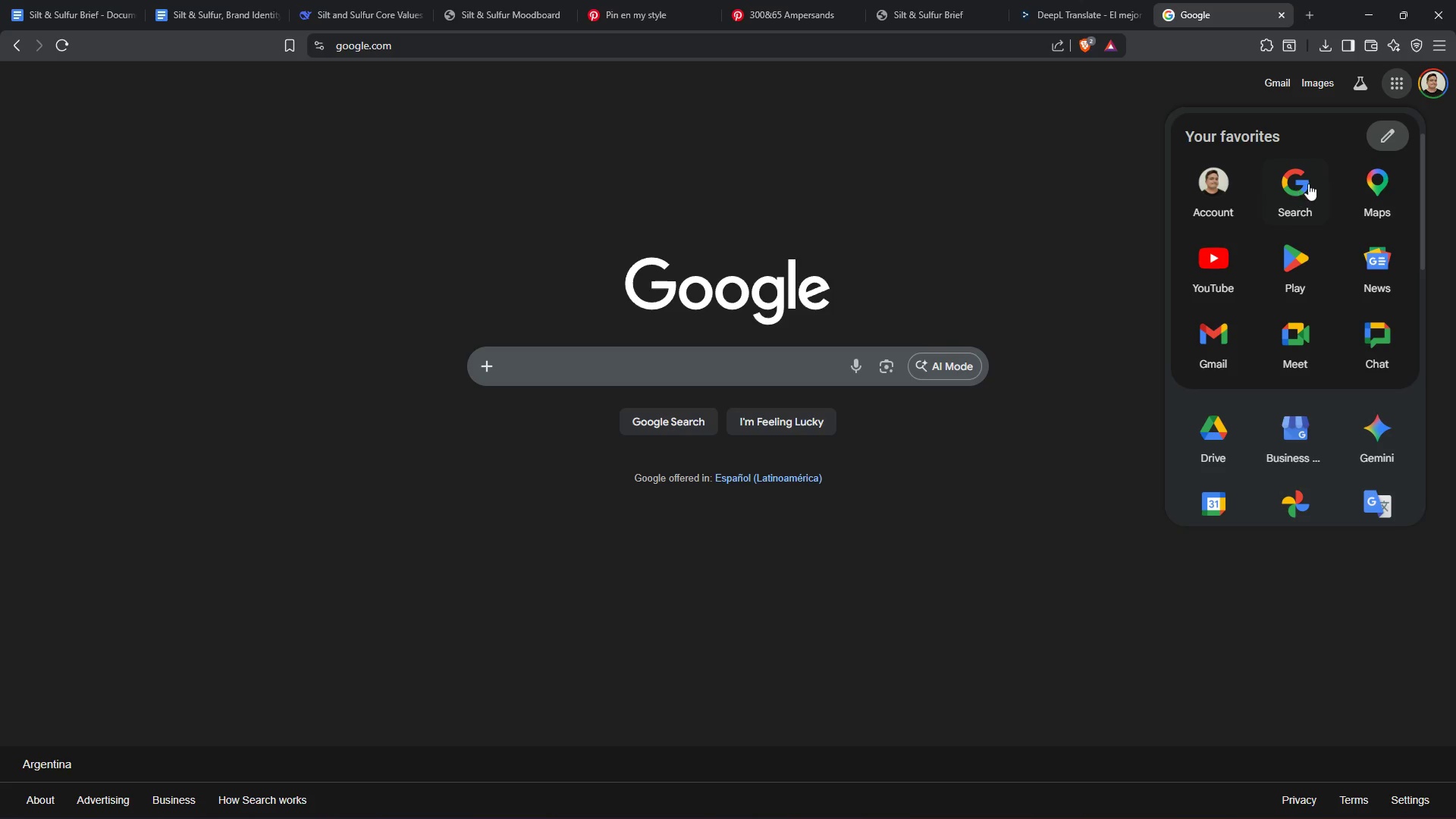 
wait(5.75)
 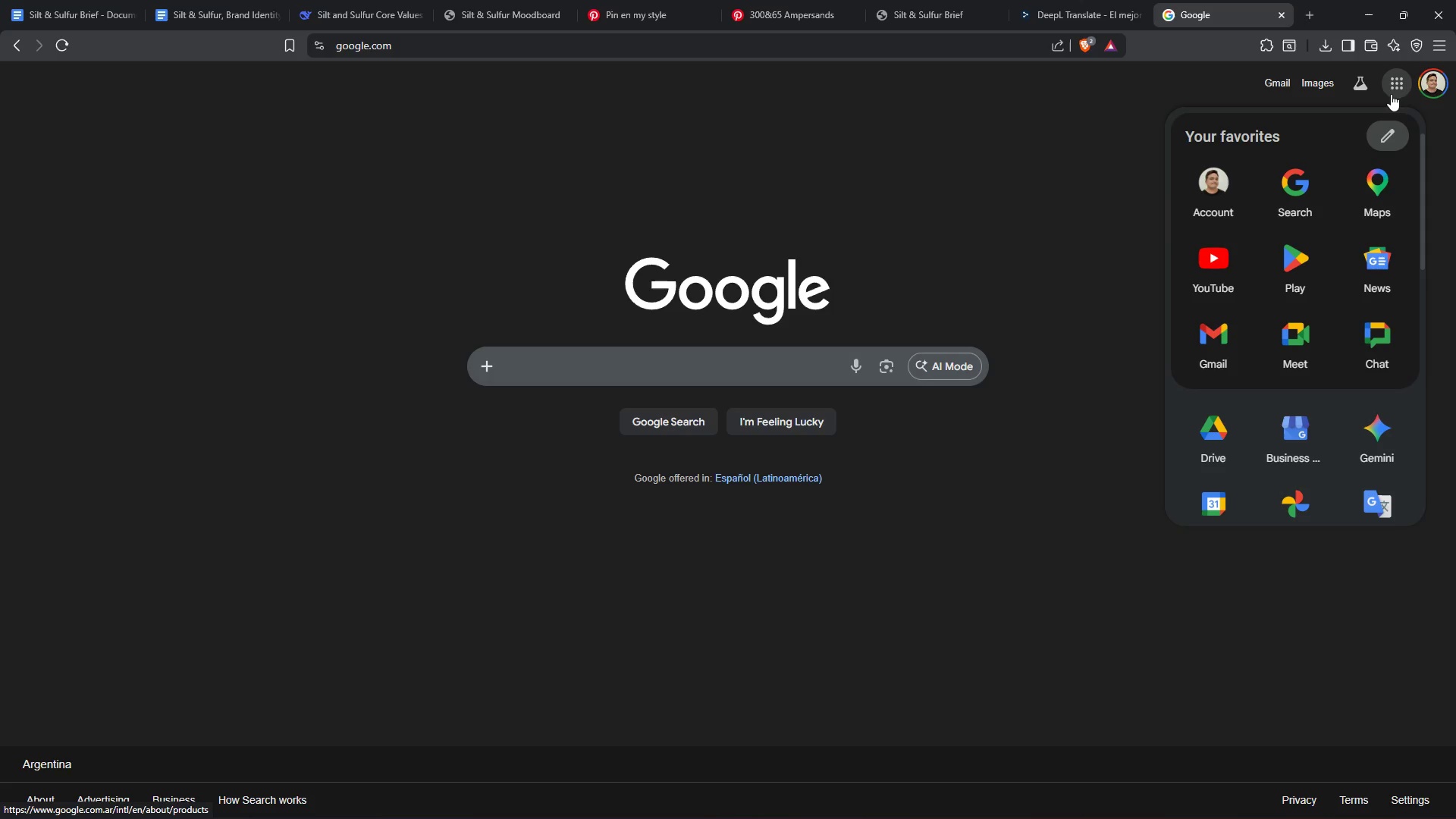 
scroll: coordinate [1272, 469], scroll_direction: down, amount: 3.0
 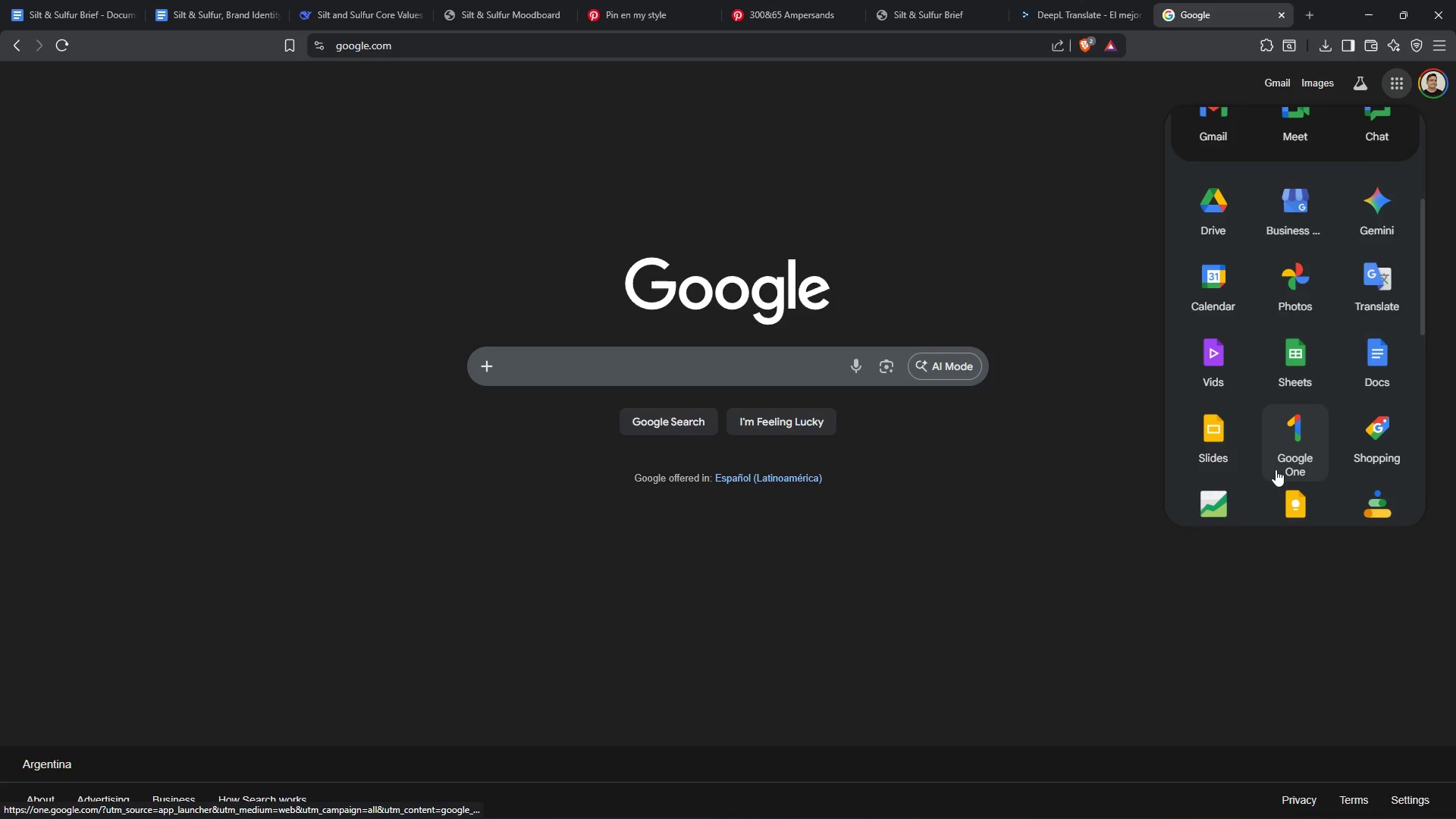 
scroll: coordinate [1276, 469], scroll_direction: up, amount: 2.0
 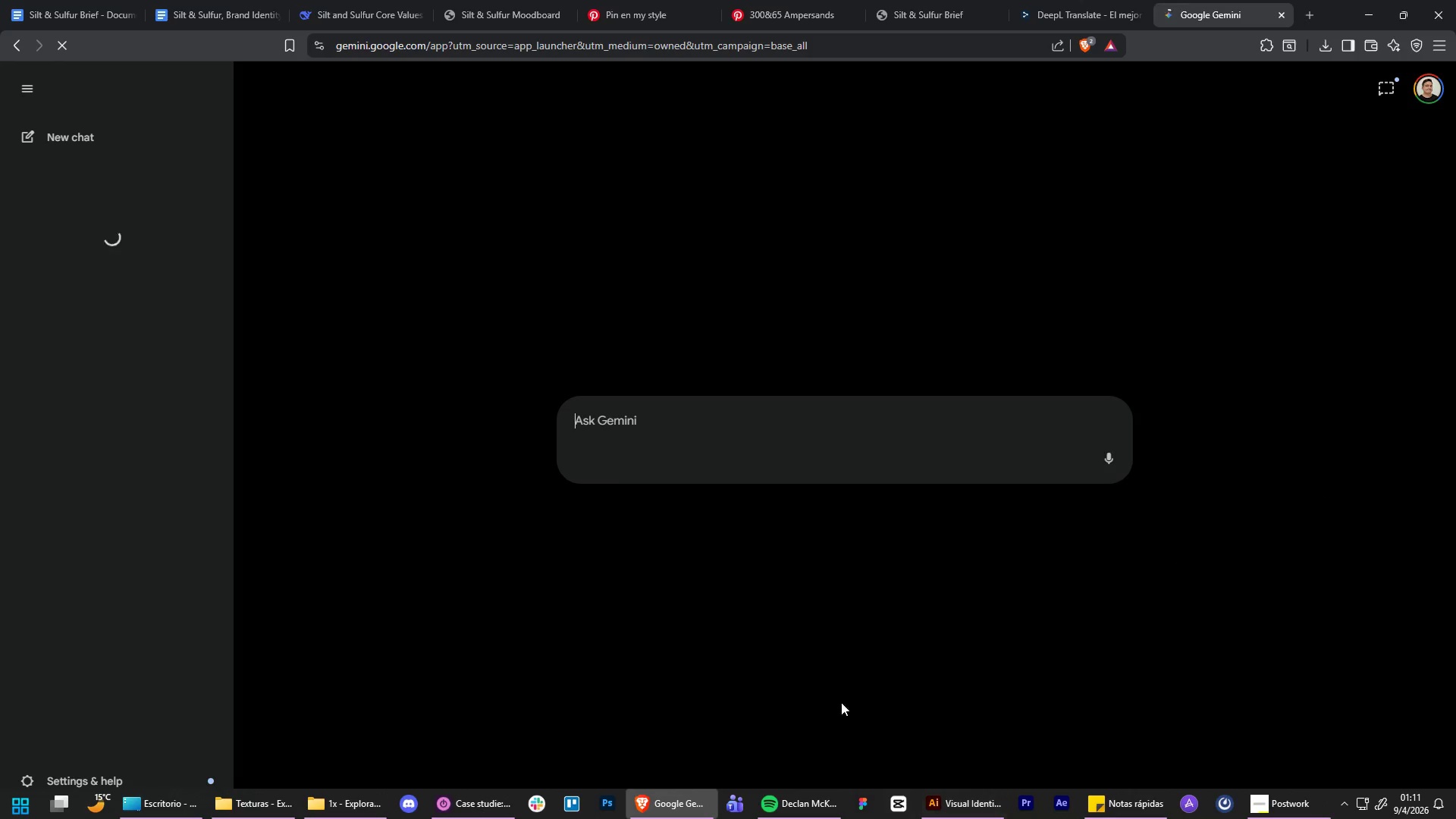 
type(quiero que me )
 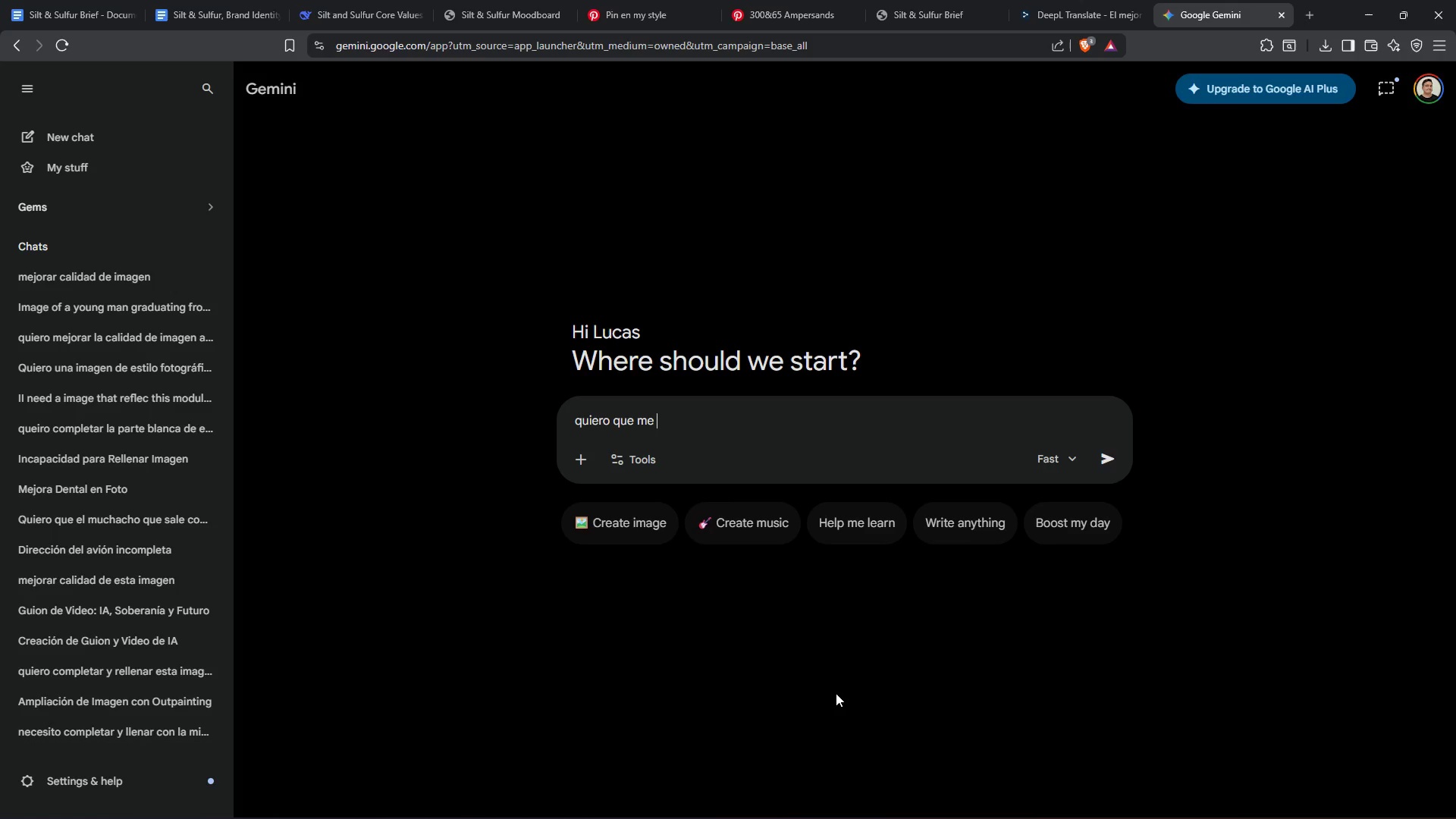 
wait(5.73)
 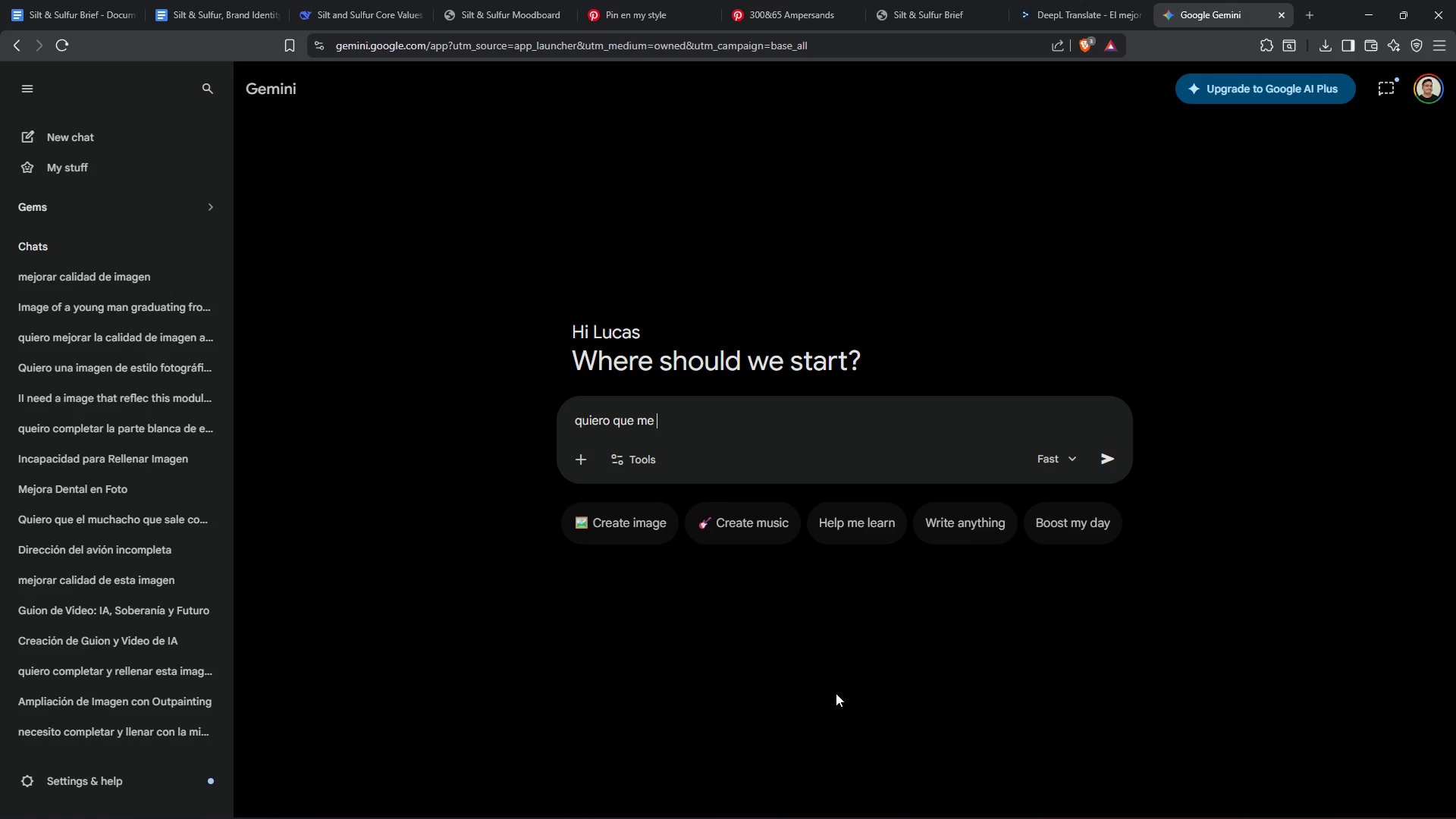 
hold_key(key=Backspace, duration=0.98)
 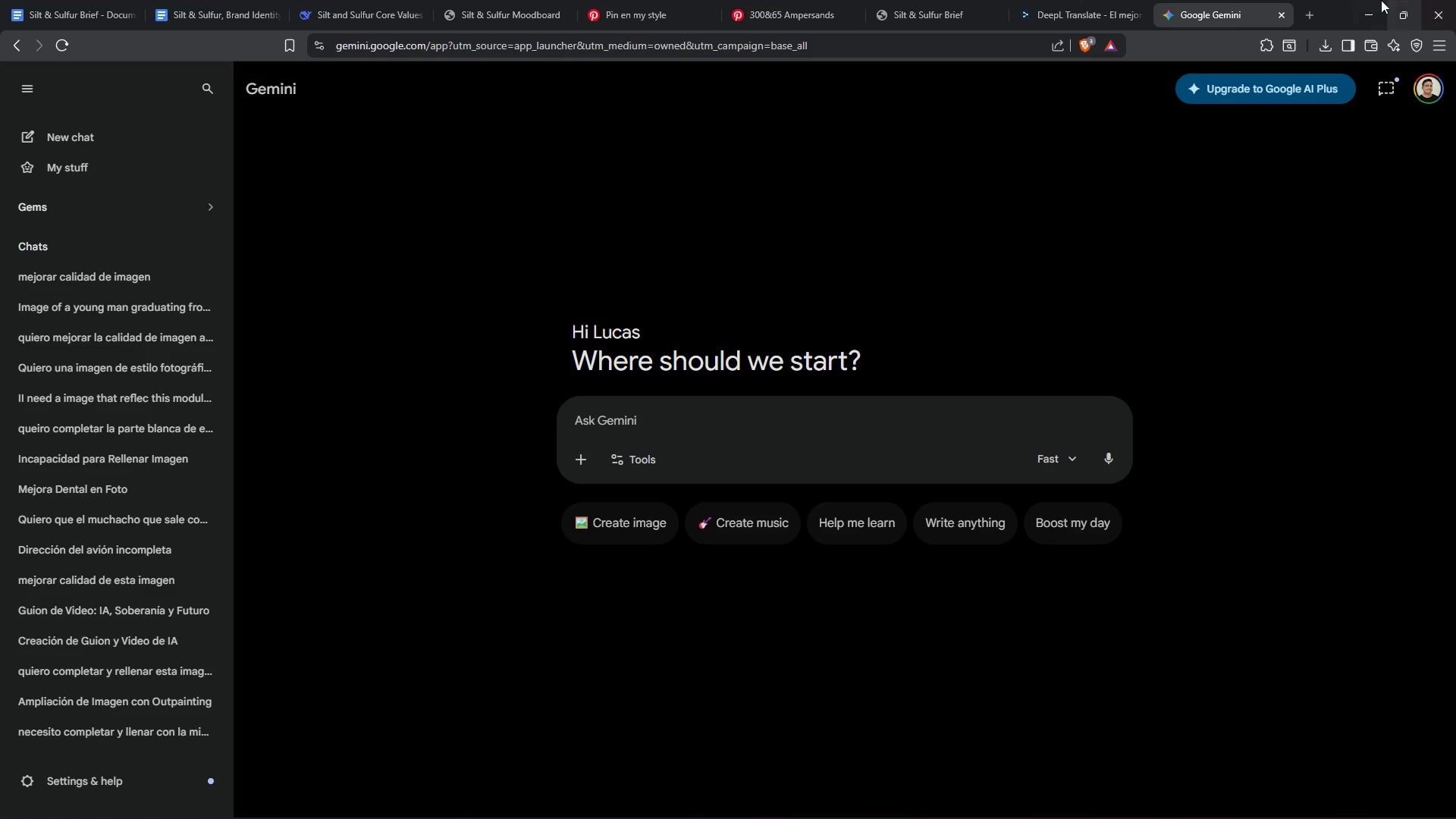 
left_click([1362, 4])
 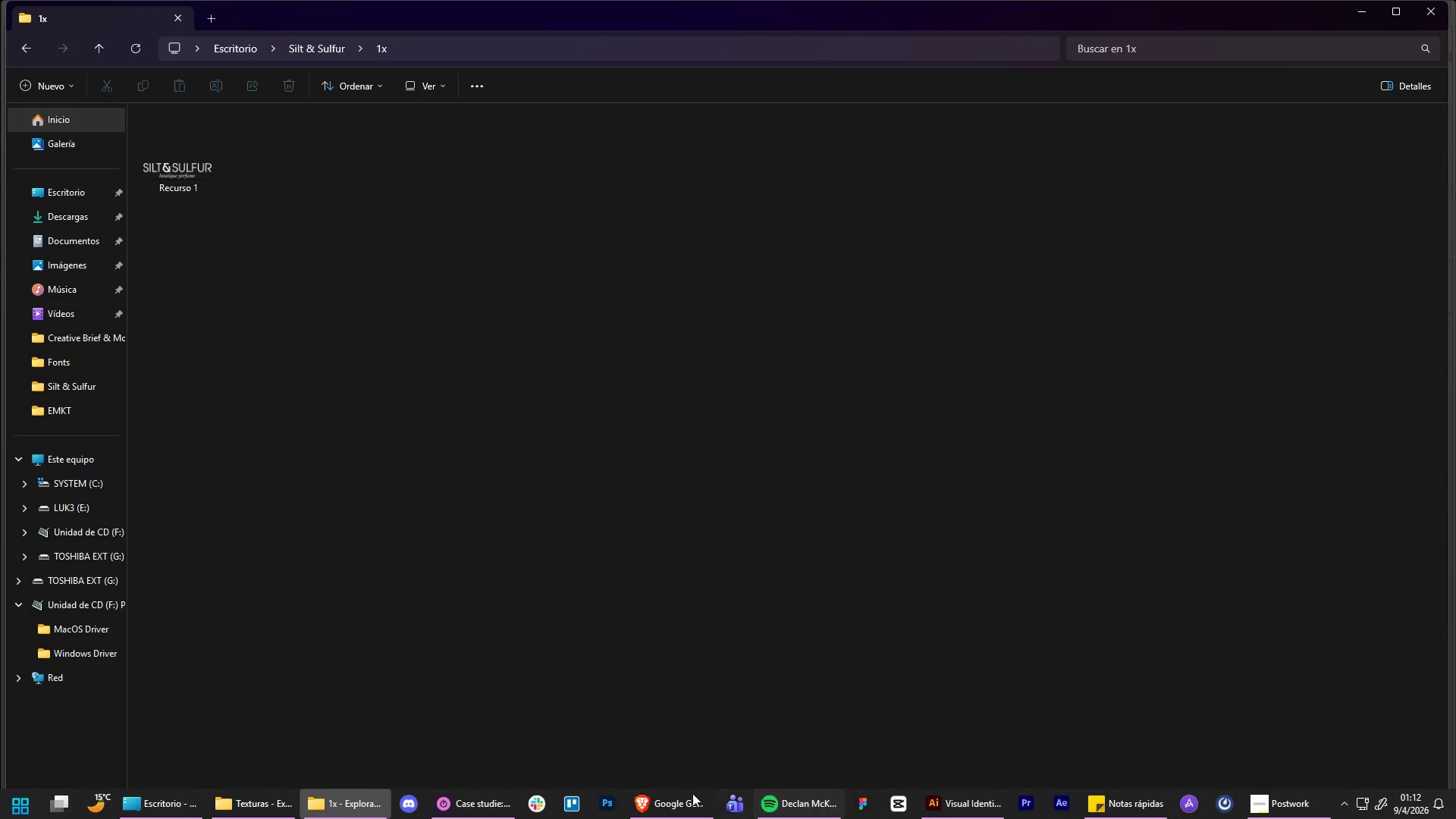 
left_click([655, 803])
 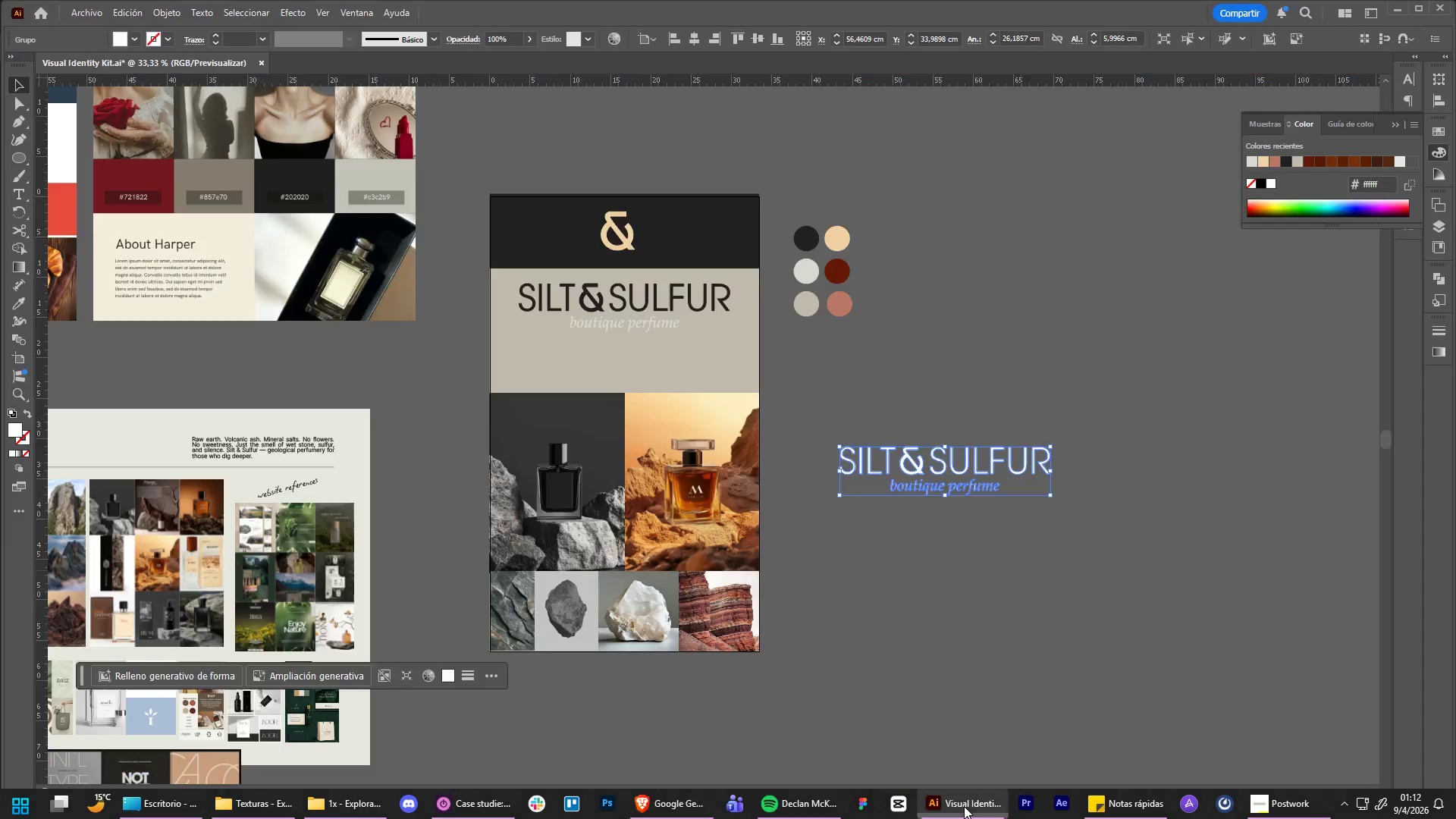 
left_click([945, 640])
 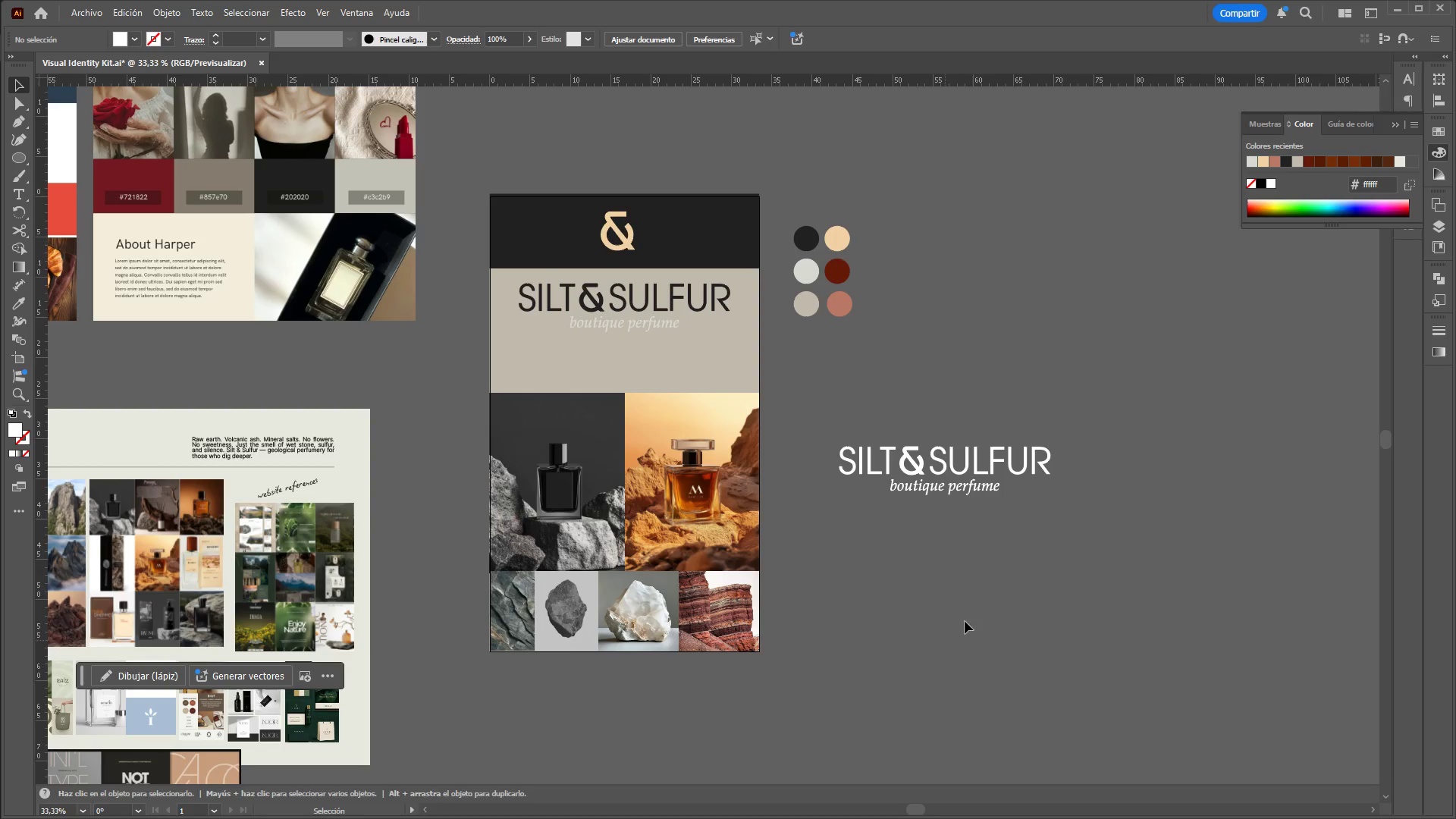 
hold_key(key=ControlLeft, duration=3.36)
hold_key(key=AltLeft, duration=1.51)
scroll: coordinate [1110, 497], scroll_direction: down, amount: 2.0
 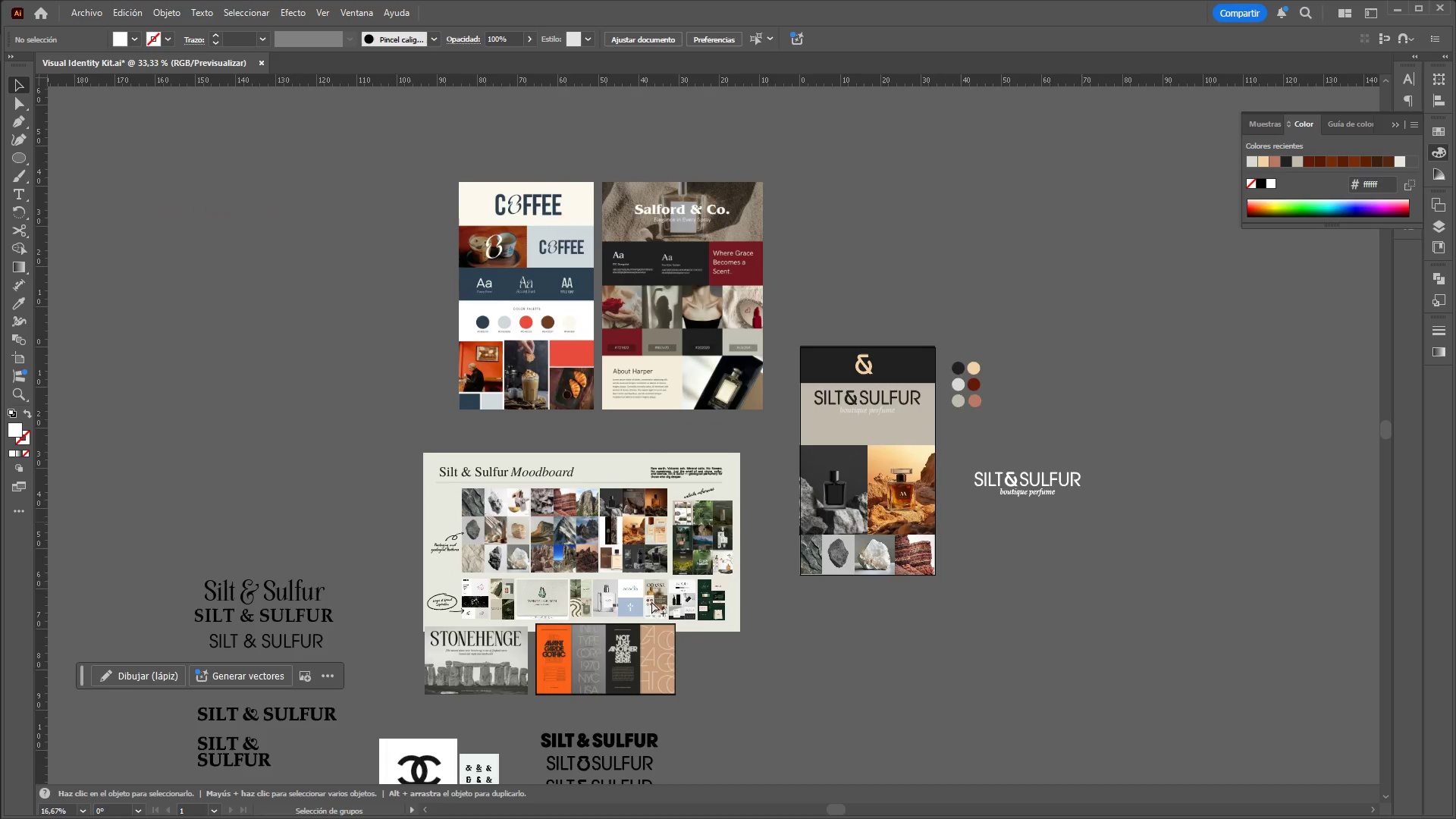 
hold_key(key=AltLeft, duration=1.5)
 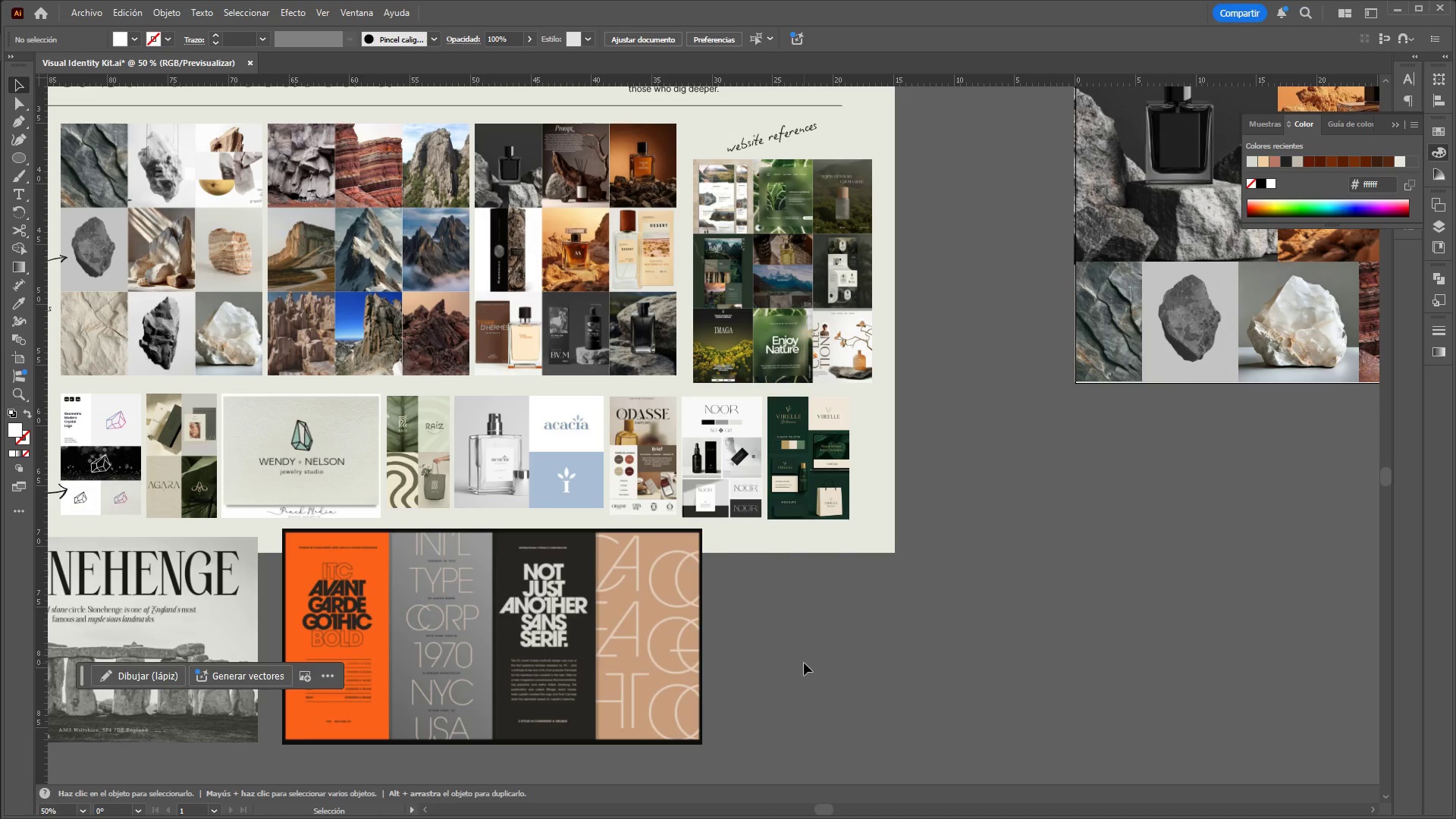 
scroll: coordinate [491, 623], scroll_direction: up, amount: 2.0
 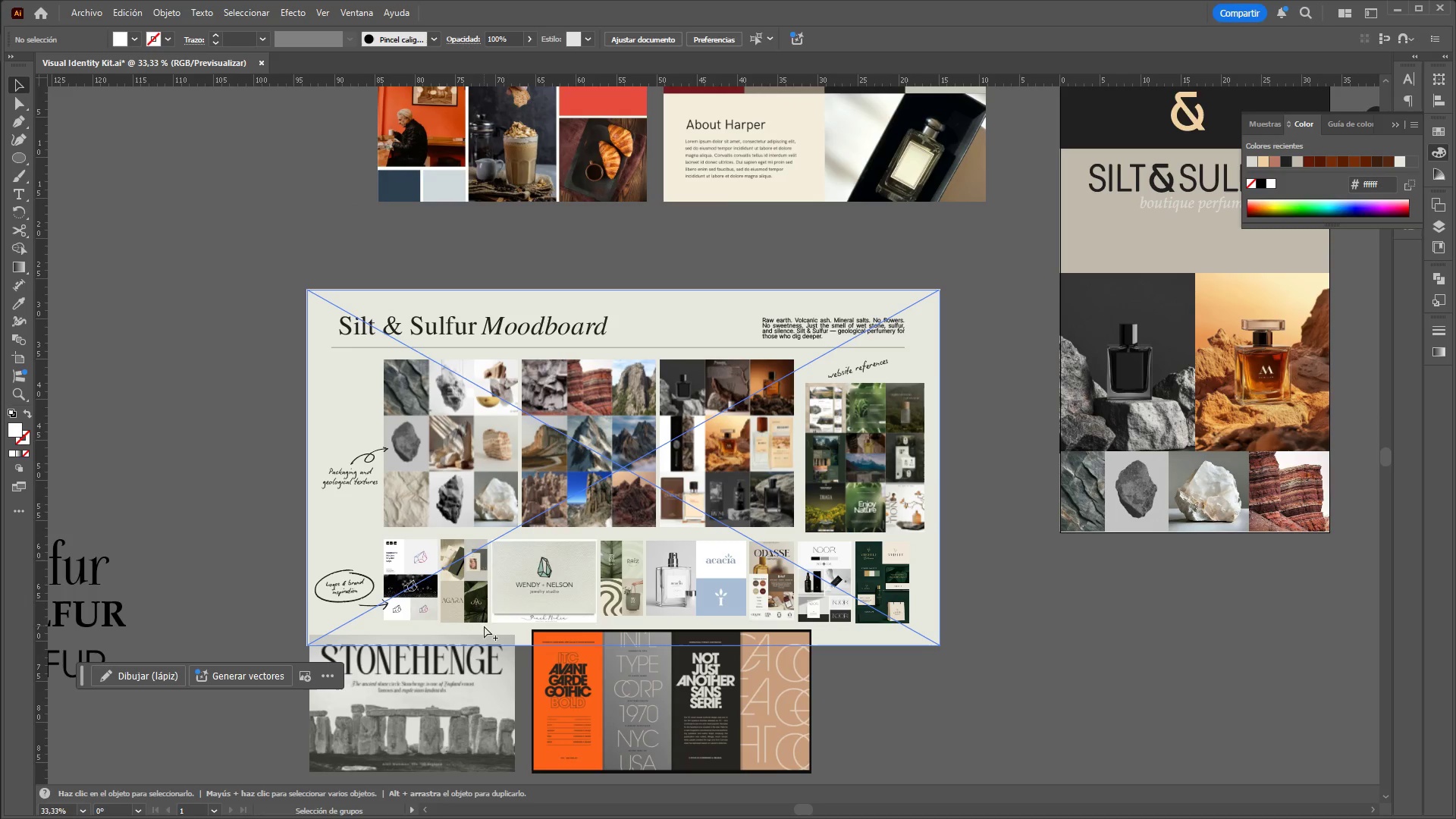 
scroll: coordinate [578, 494], scroll_direction: down, amount: 1.0
 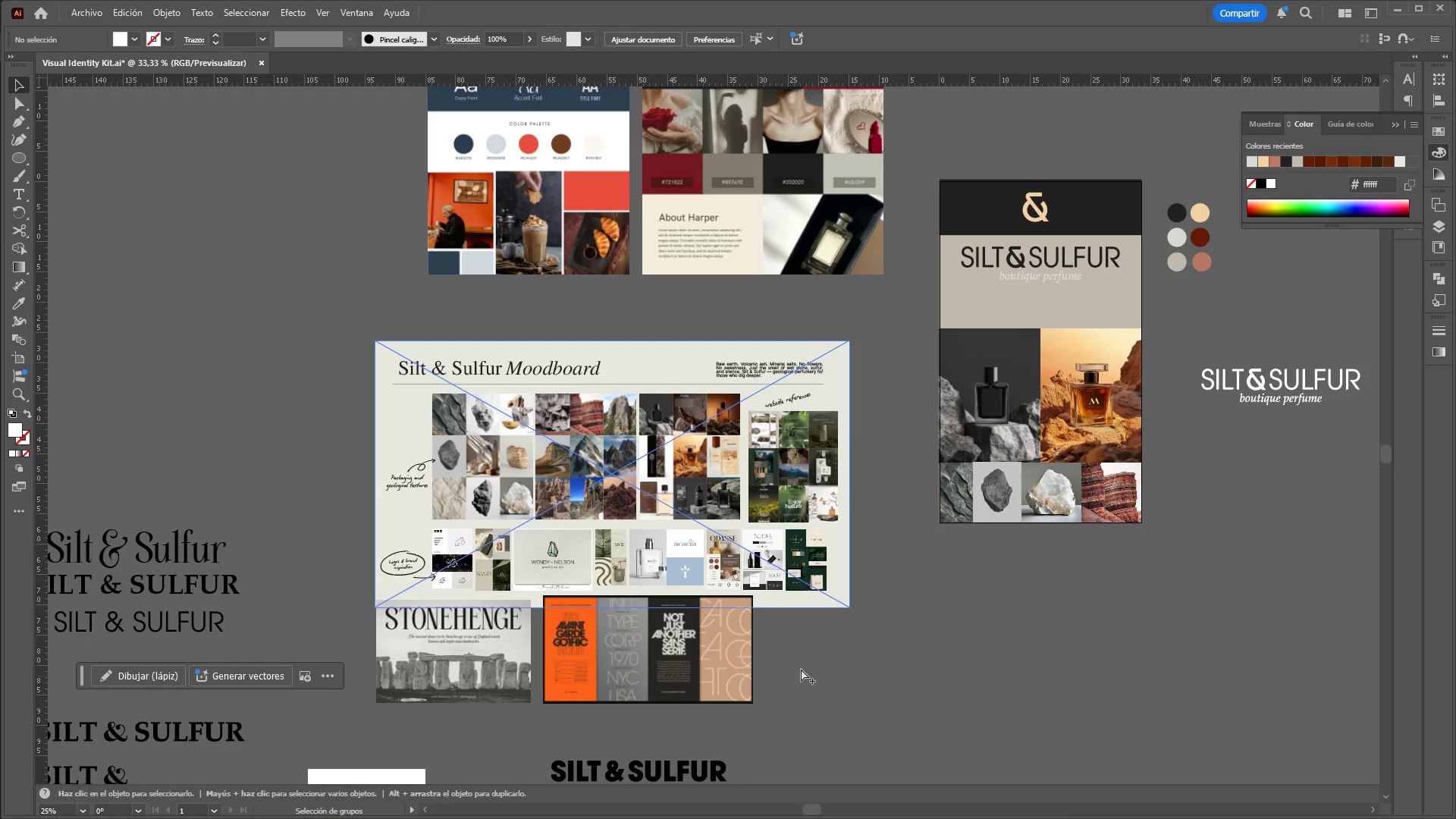 
key(Alt+Control+AltLeft)
 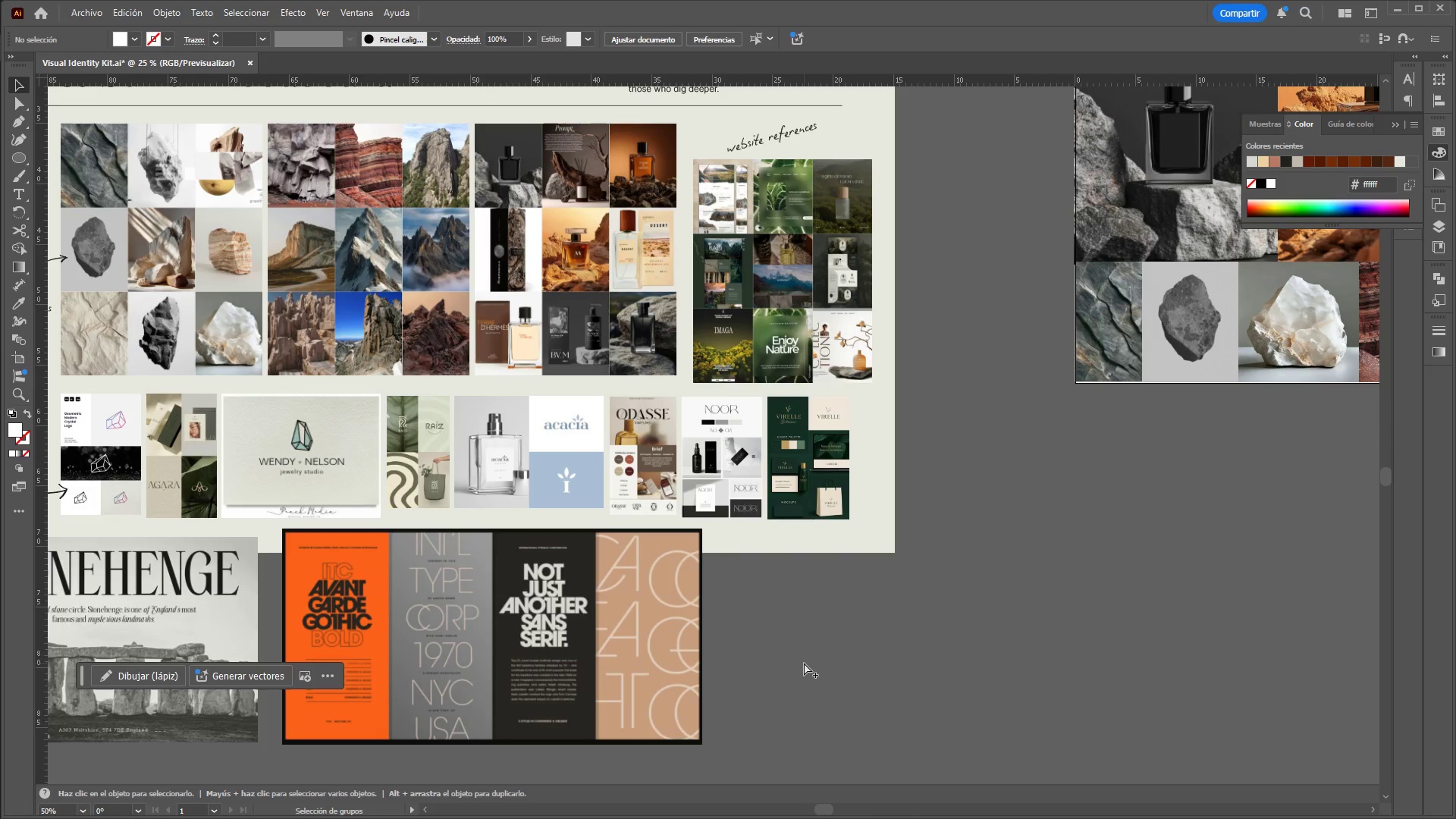 
key(Alt+Control+AltLeft)
 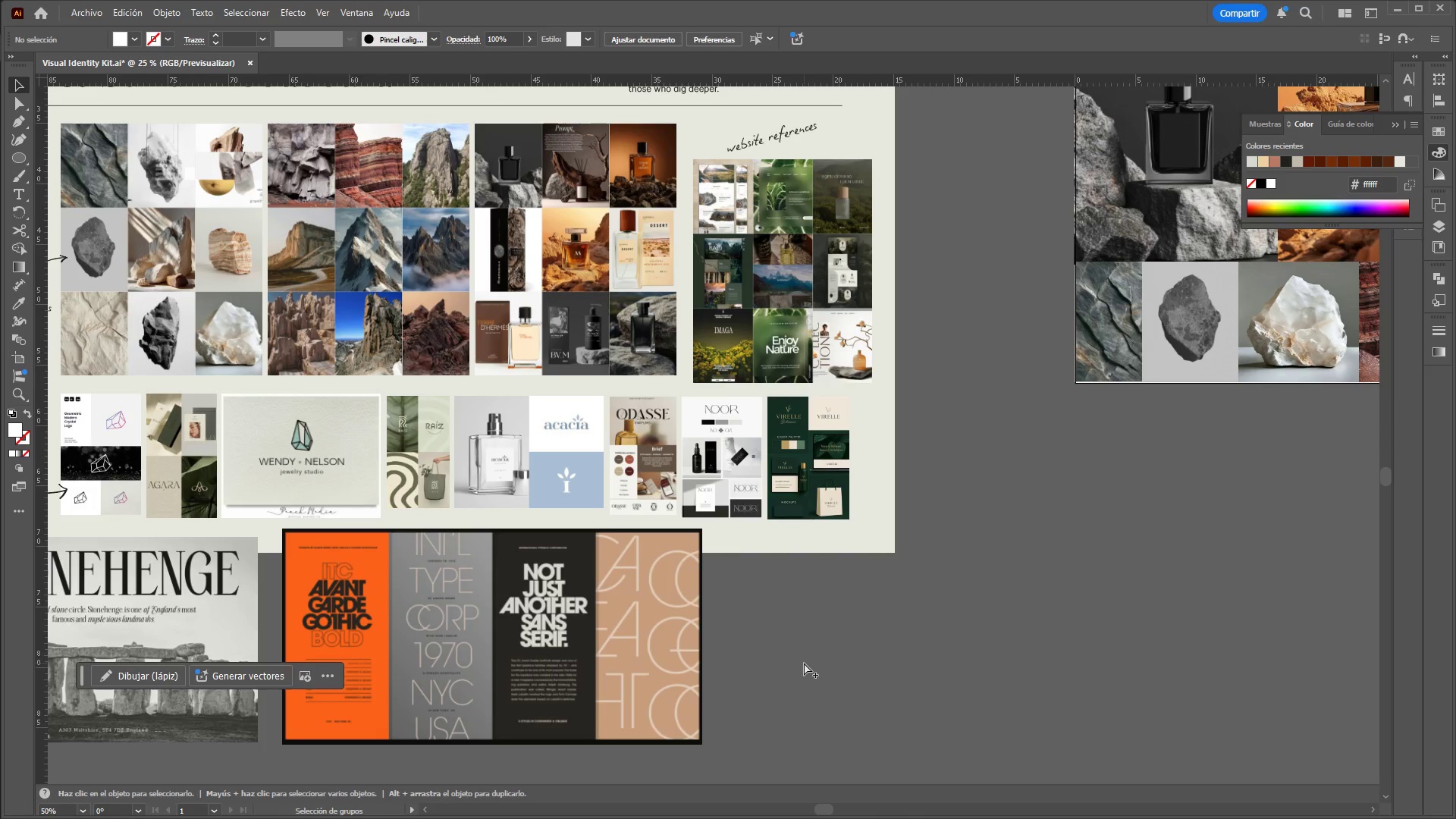 
key(Alt+Control+AltLeft)
 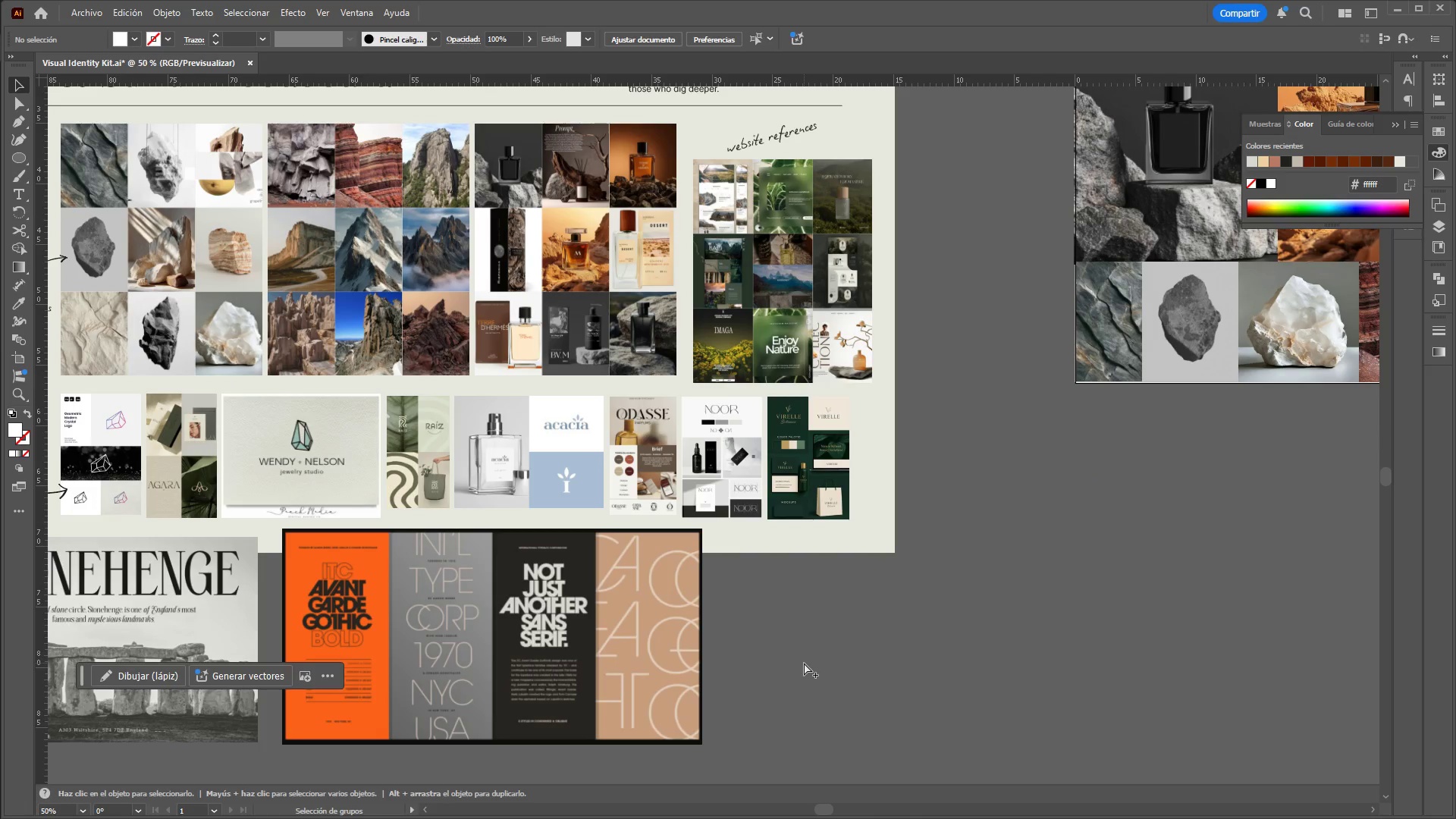 
key(Alt+Control+AltLeft)
 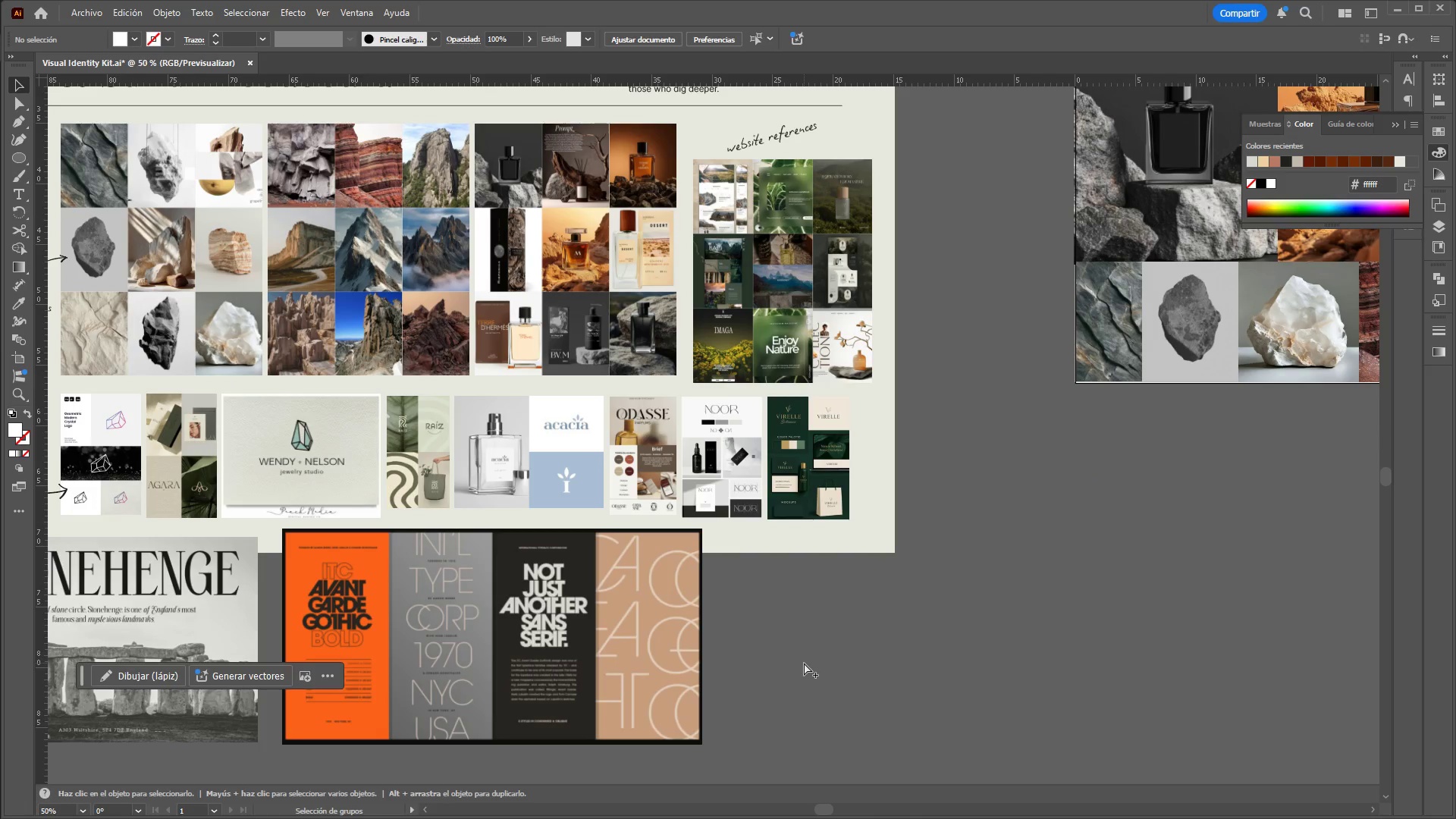 
key(Alt+Control+AltLeft)
 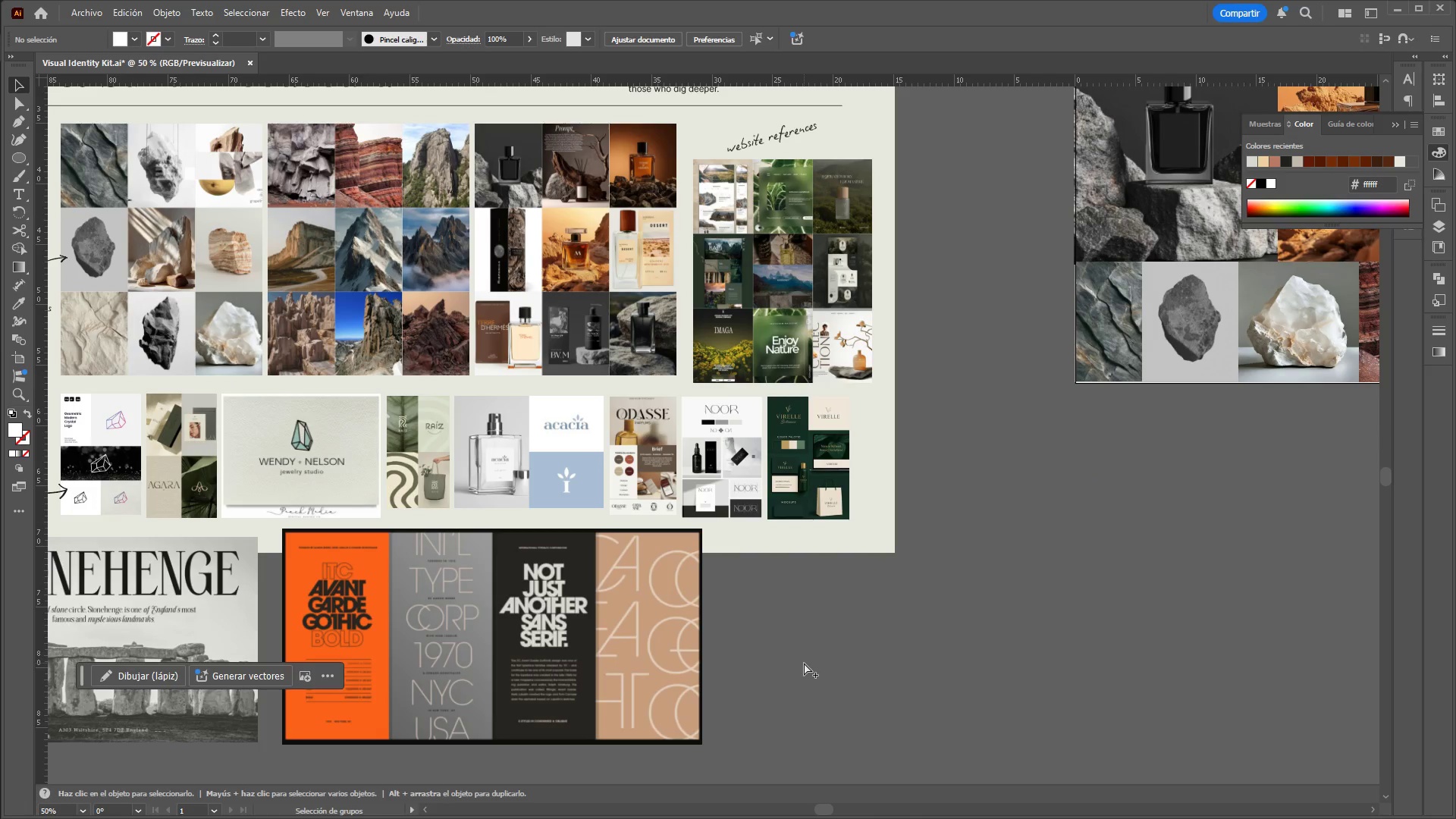 
key(Alt+Control+AltLeft)
 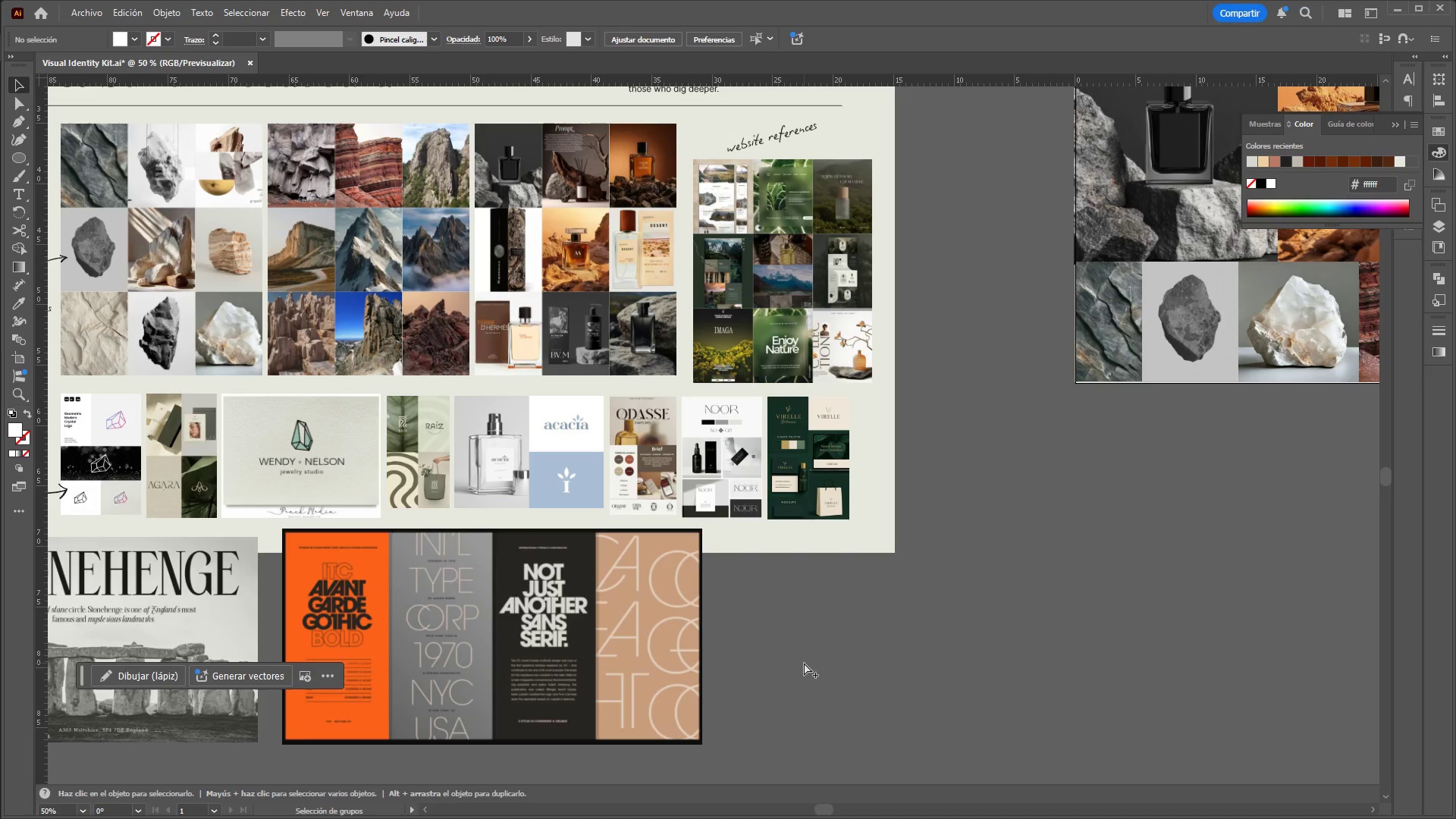 
key(Alt+Control+AltLeft)
 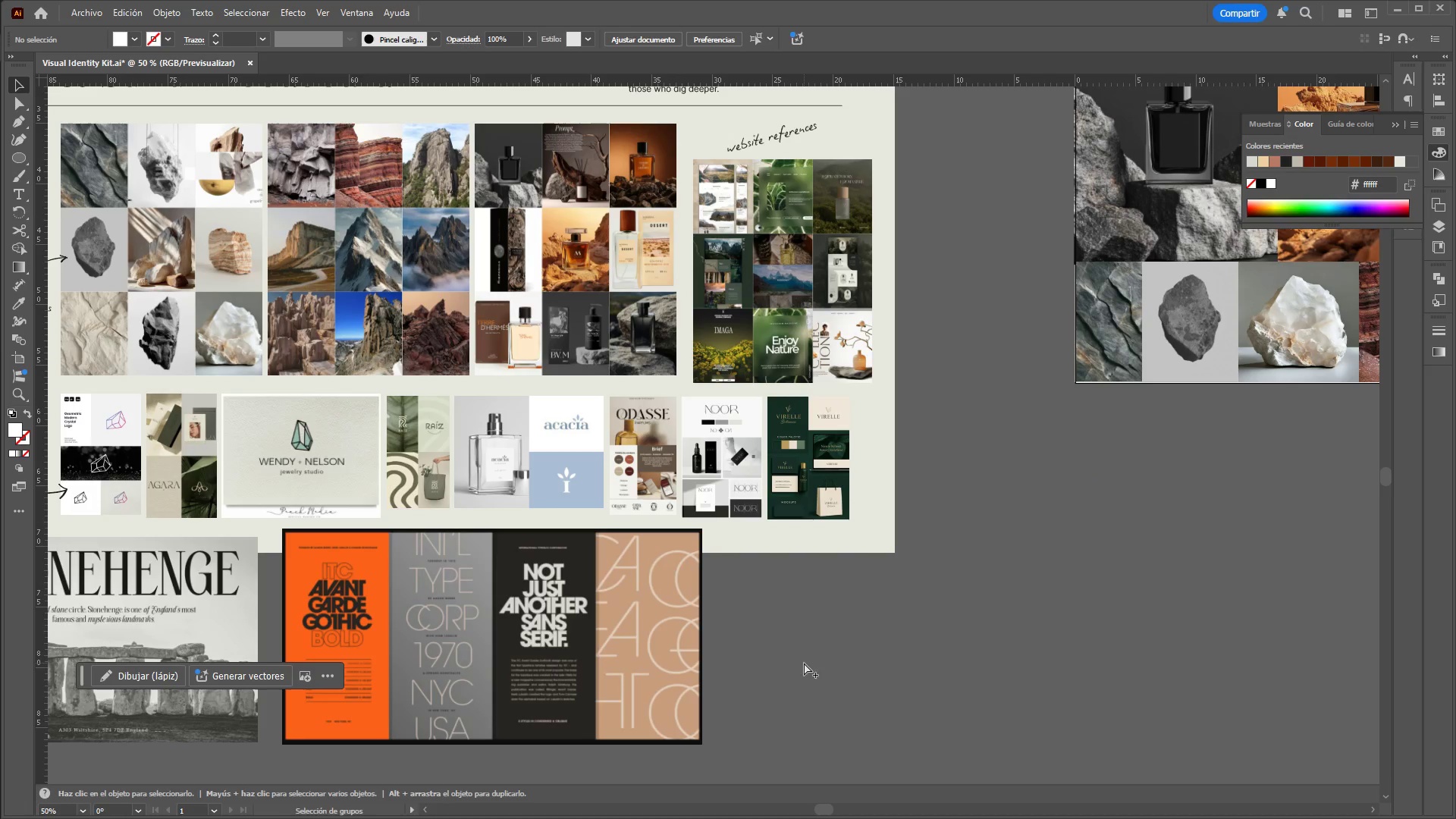 
key(Alt+Control+AltLeft)
 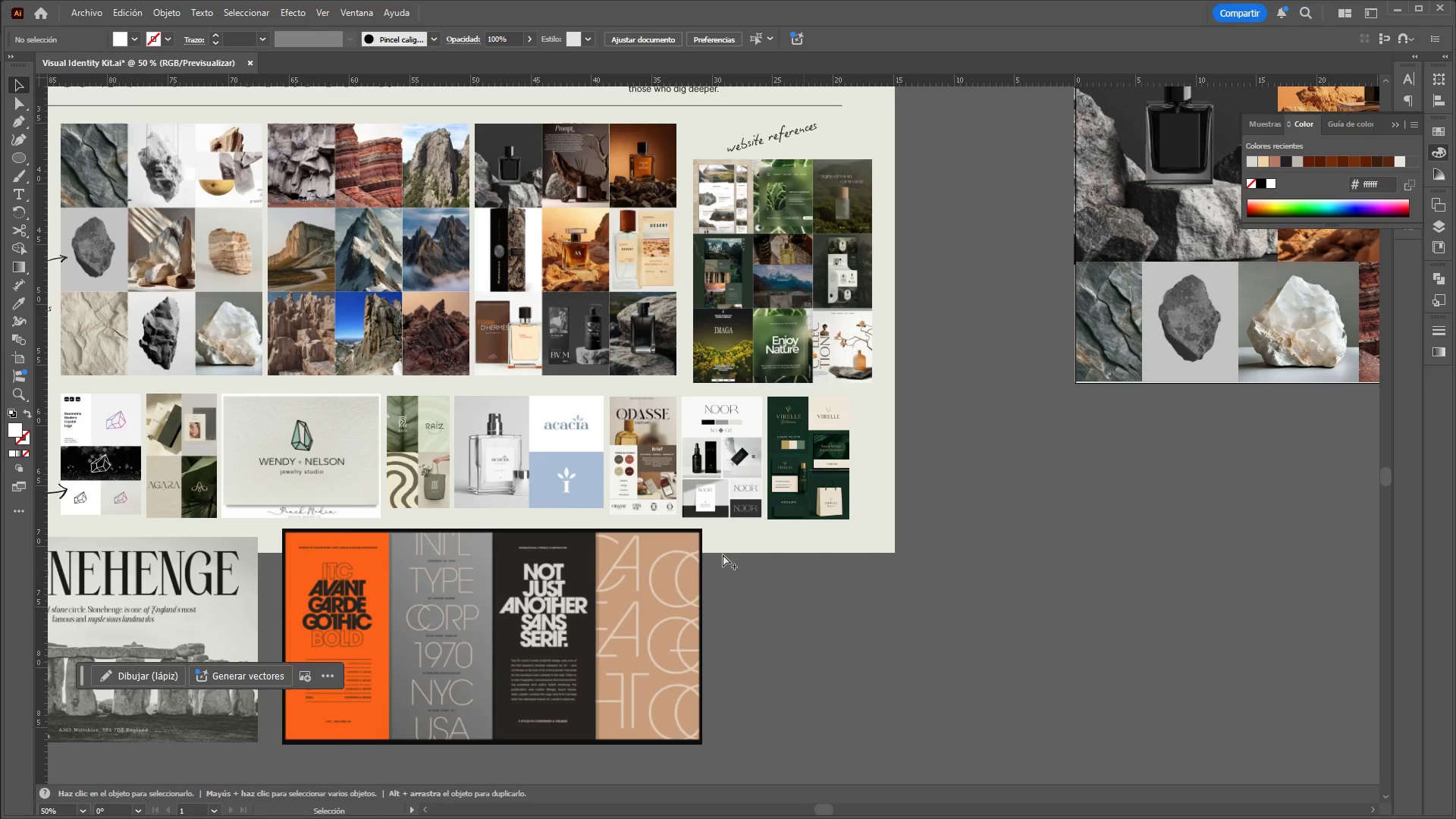 
scroll: coordinate [804, 663], scroll_direction: up, amount: 2.0
 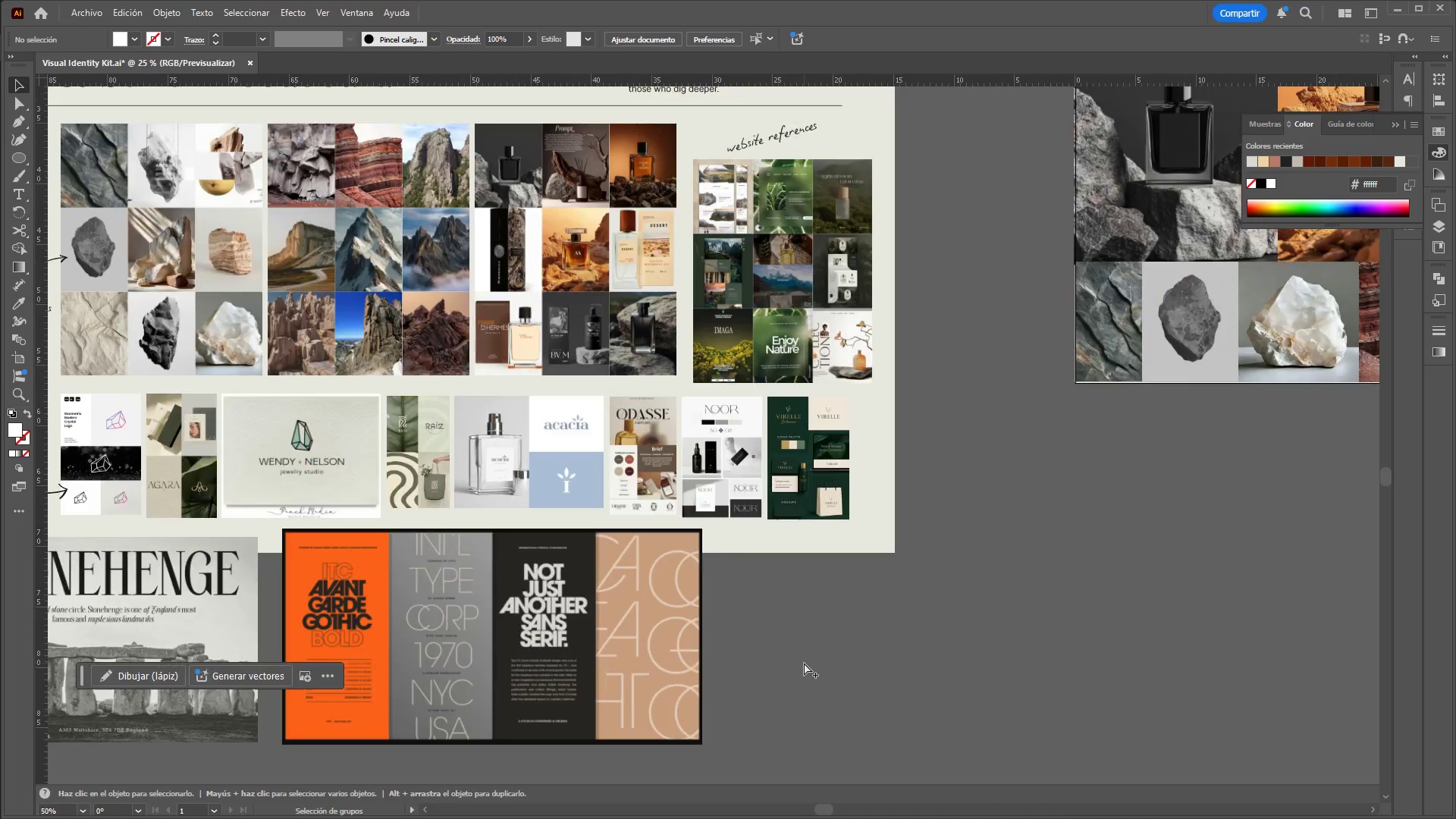 
hold_key(key=ControlLeft, duration=1.97)
hold_key(key=AltLeft, duration=1.5)
scroll: coordinate [663, 501], scroll_direction: down, amount: 3.0
 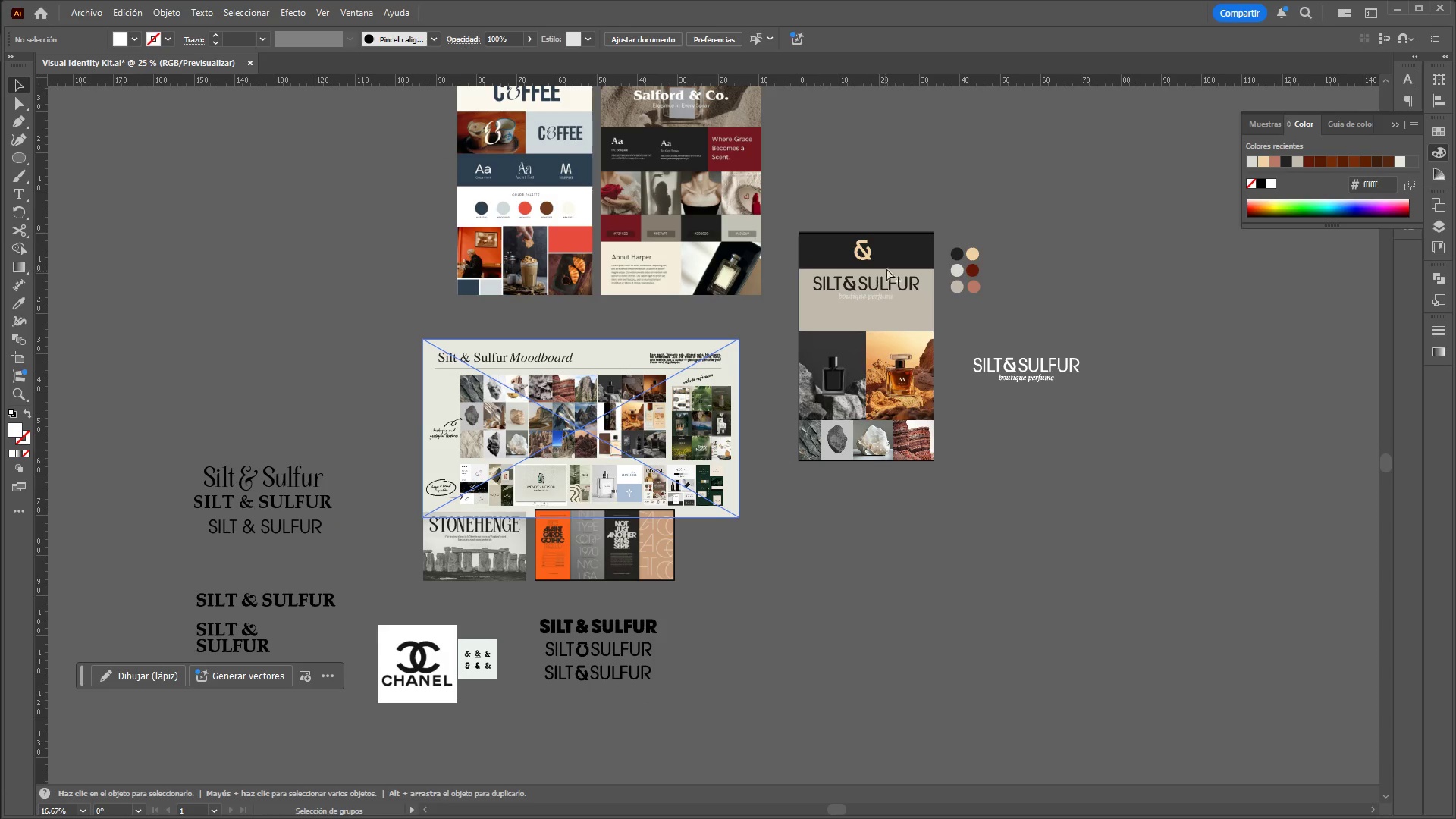 
hold_key(key=AltLeft, duration=0.38)
scroll: coordinate [890, 259], scroll_direction: up, amount: 3.0
 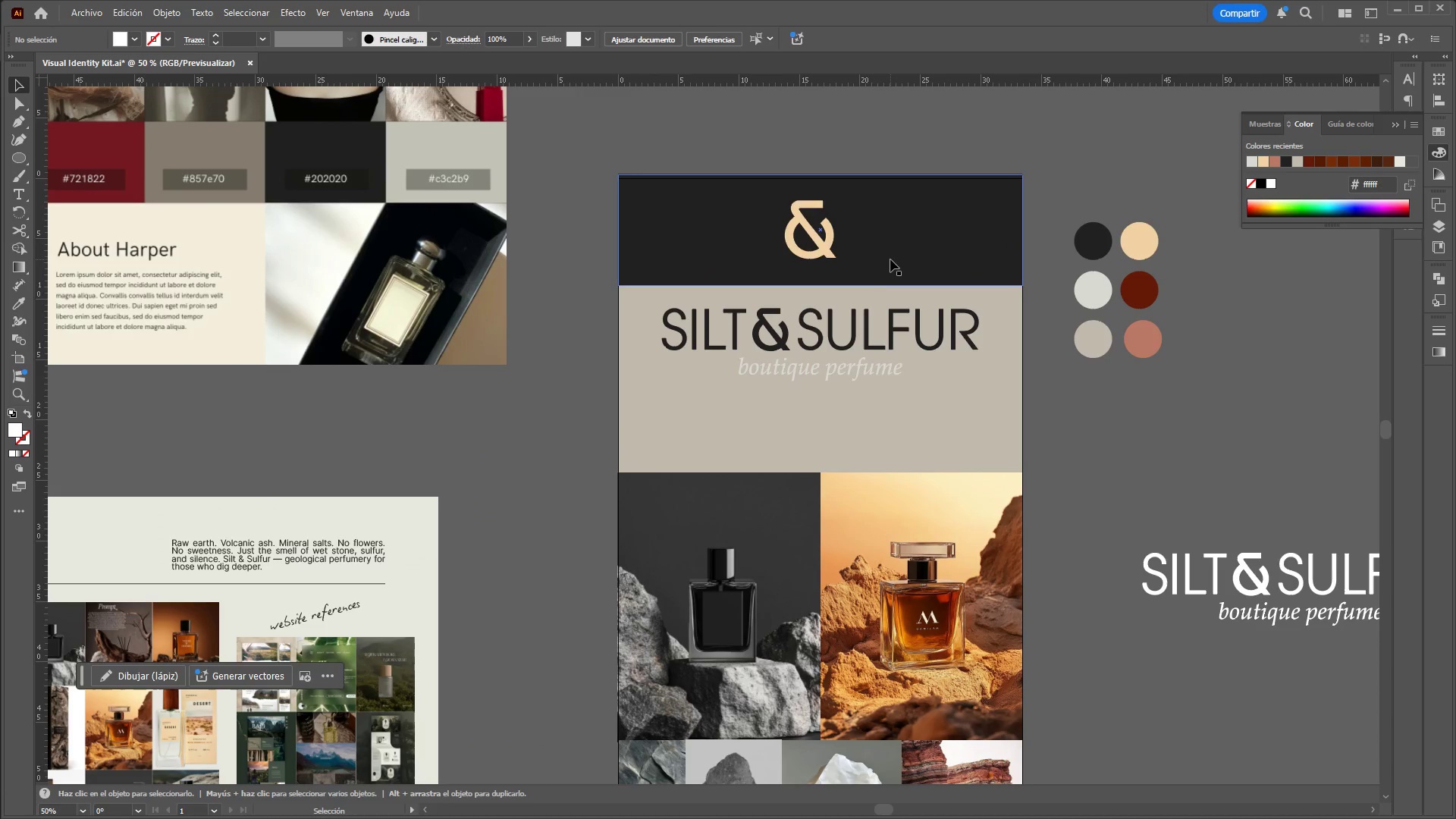 
hold_key(key=ControlLeft, duration=1.56)
hold_key(key=AltLeft, duration=1.47)
scroll: coordinate [947, 344], scroll_direction: down, amount: 2.0
 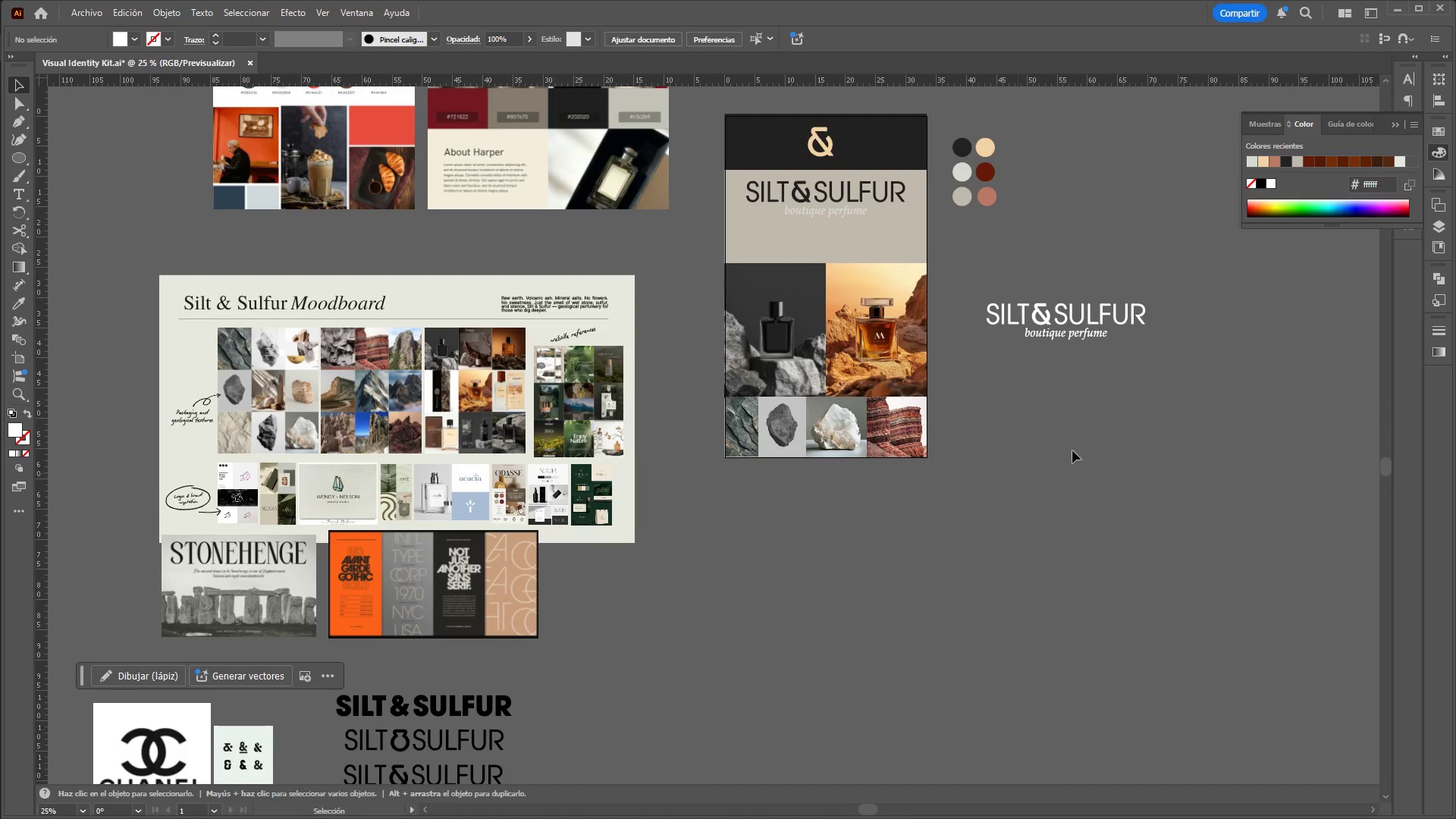 
left_click_drag(start_coordinate=[1091, 446], to_coordinate=[1087, 584])
 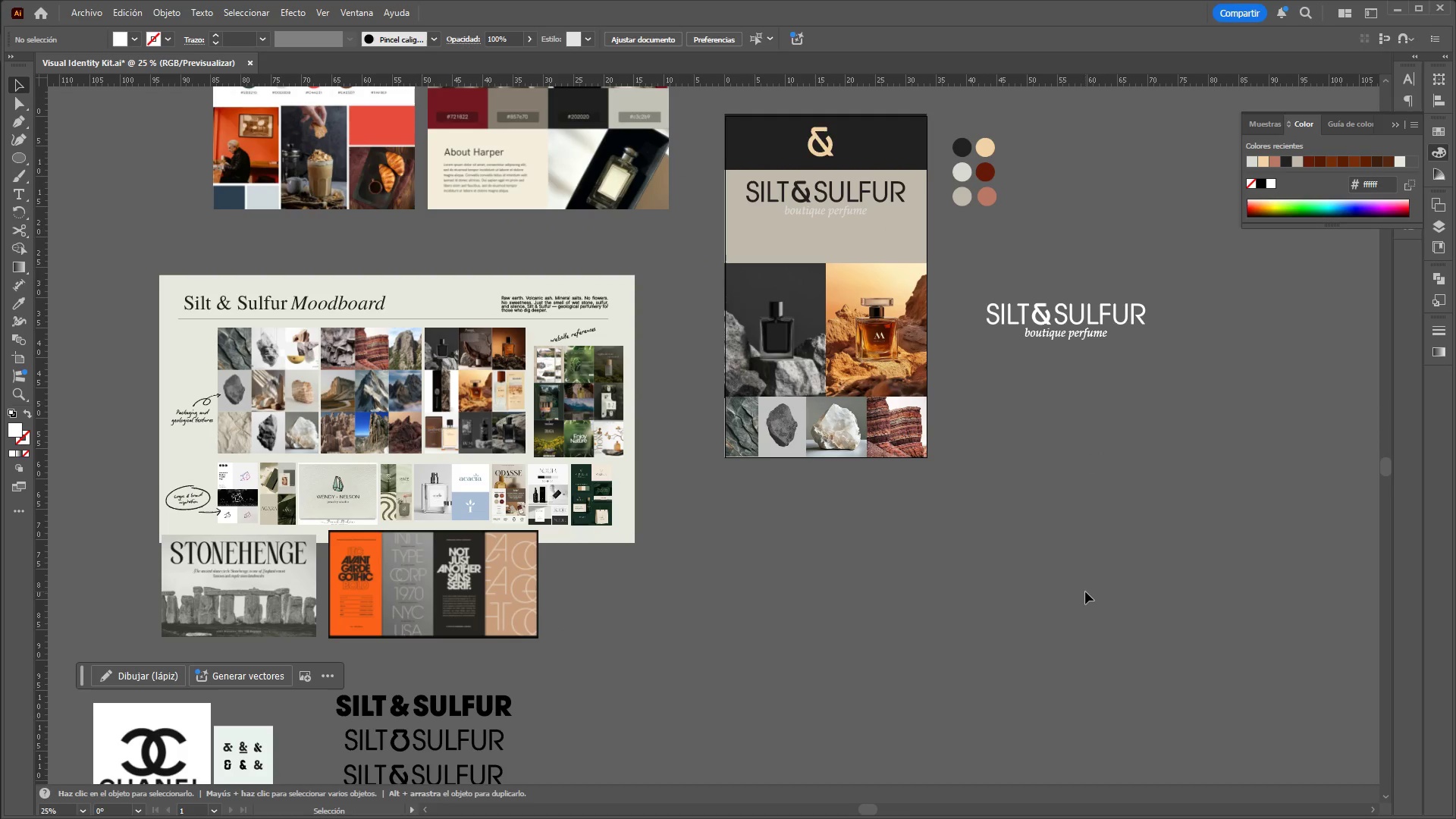 
hold_key(key=ControlLeft, duration=5.45)
hold_key(key=AltLeft, duration=1.5)
scroll: coordinate [405, 384], scroll_direction: up, amount: 4.0
 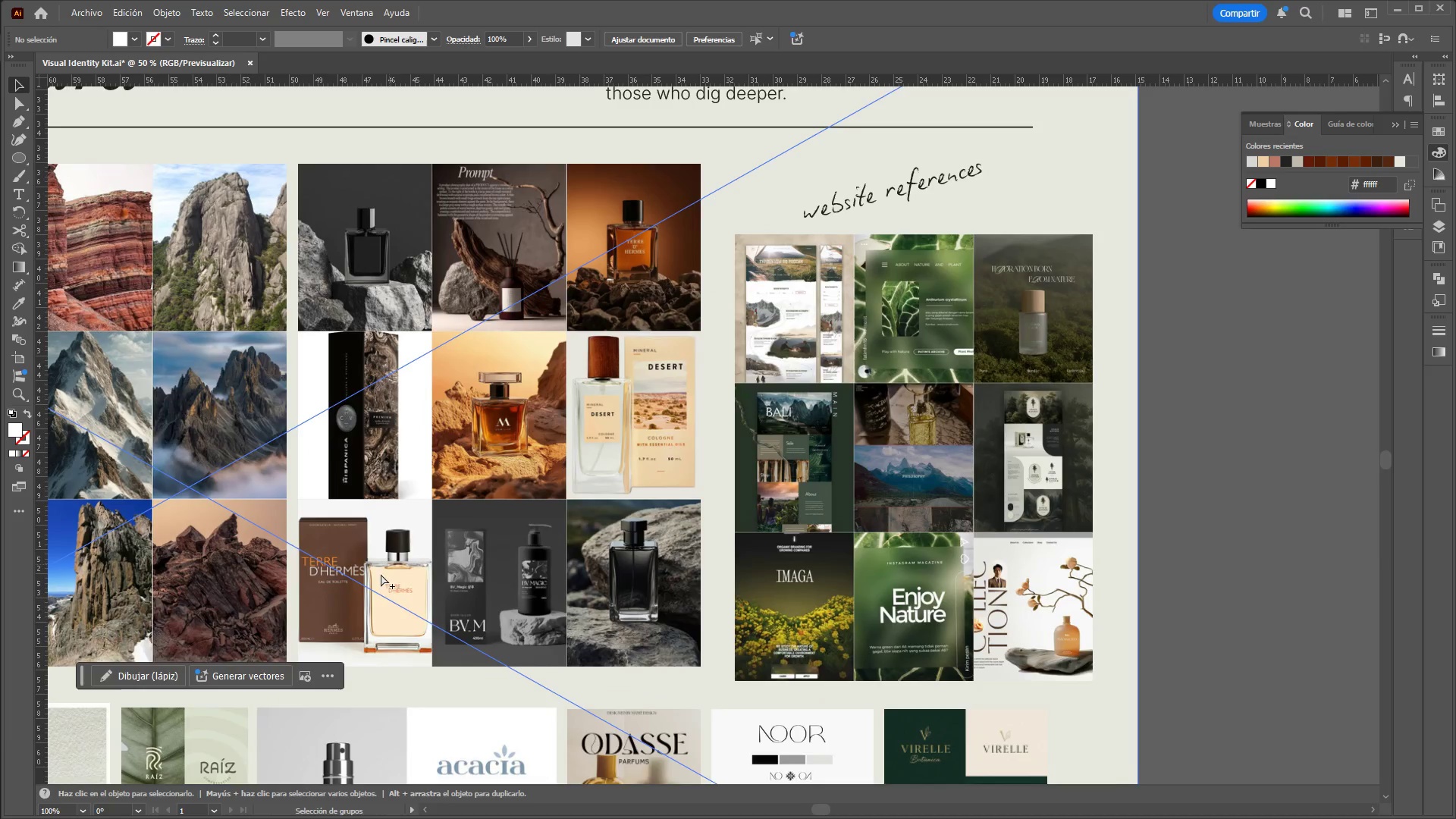 
hold_key(key=AltLeft, duration=1.52)
scroll: coordinate [357, 592], scroll_direction: up, amount: 2.0
 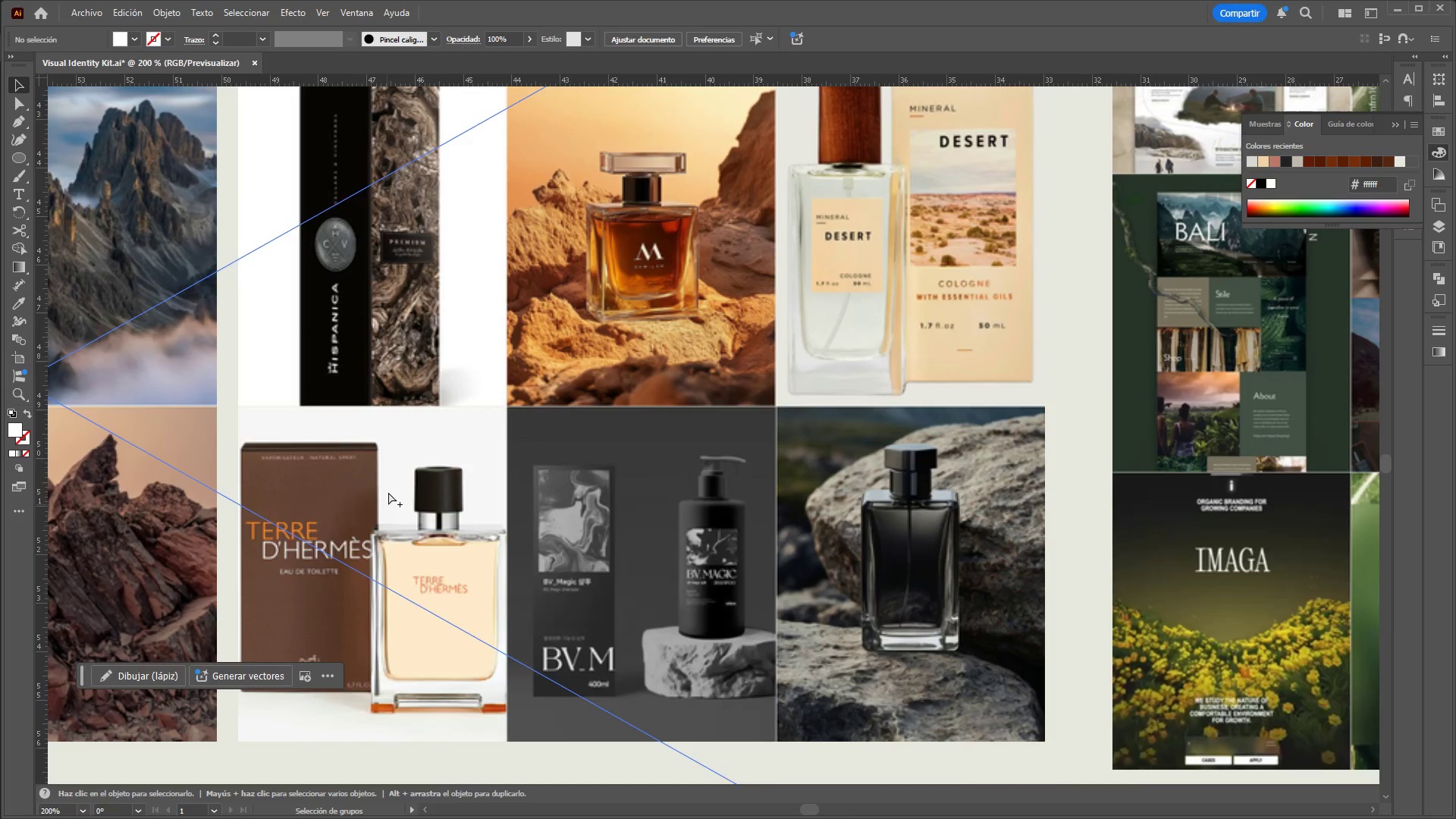 
hold_key(key=AltLeft, duration=1.51)
scroll: coordinate [391, 478], scroll_direction: down, amount: 4.0
 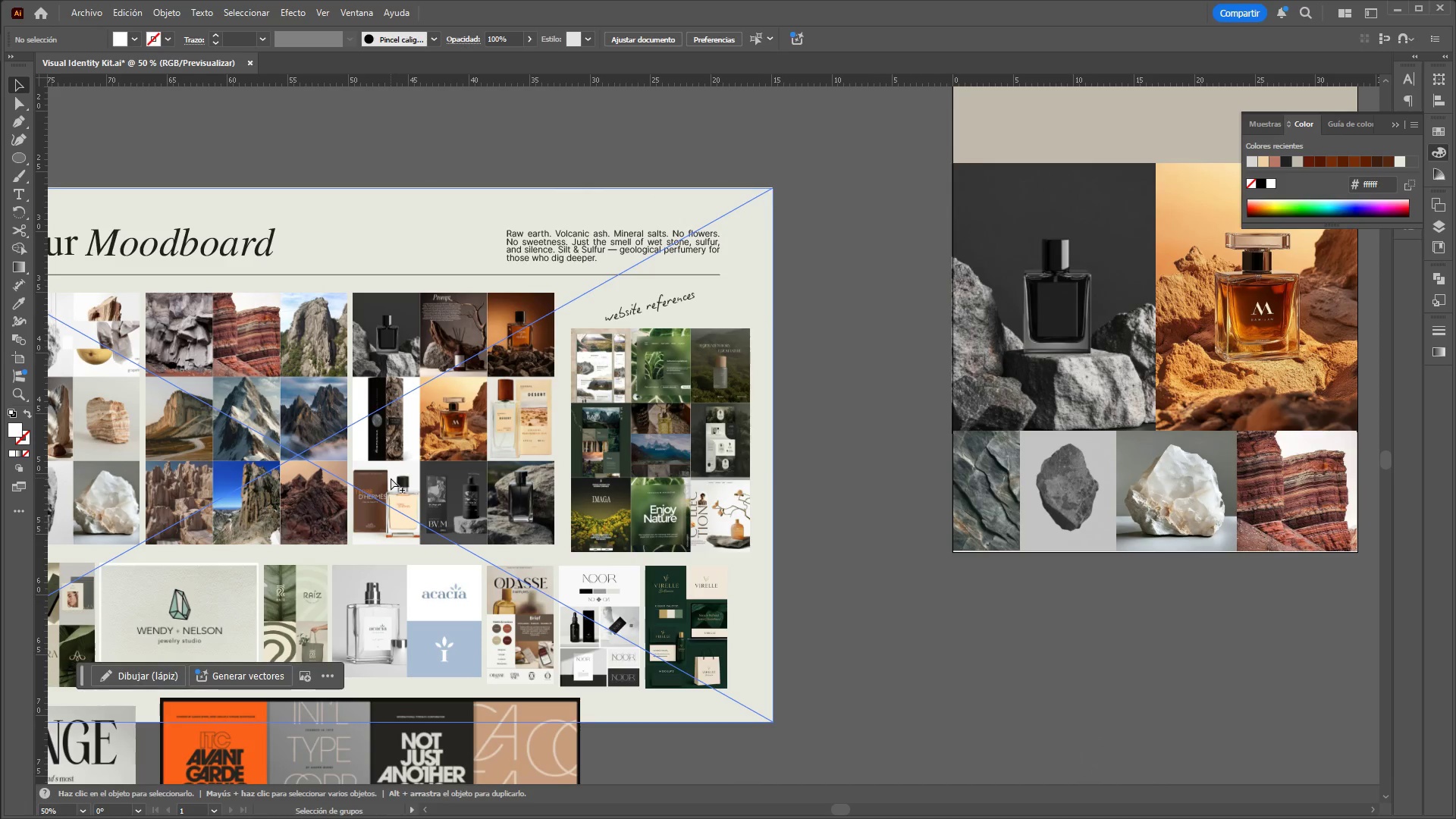 
hold_key(key=AltLeft, duration=0.88)
scroll: coordinate [391, 478], scroll_direction: up, amount: 4.0
 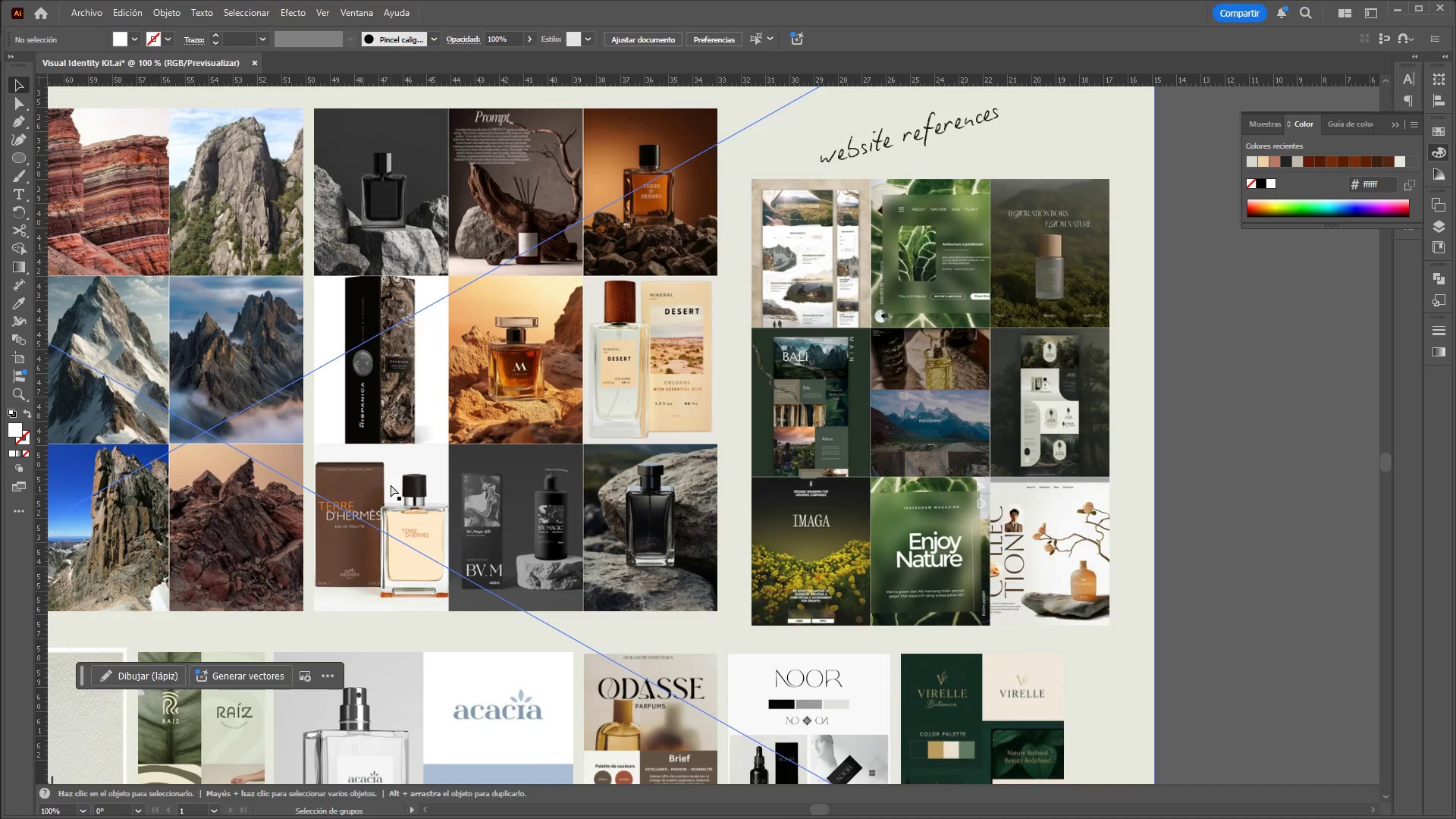 
hold_key(key=ControlLeft, duration=2.14)
hold_key(key=AltLeft, duration=1.5)
scroll: coordinate [490, 452], scroll_direction: down, amount: 4.0
 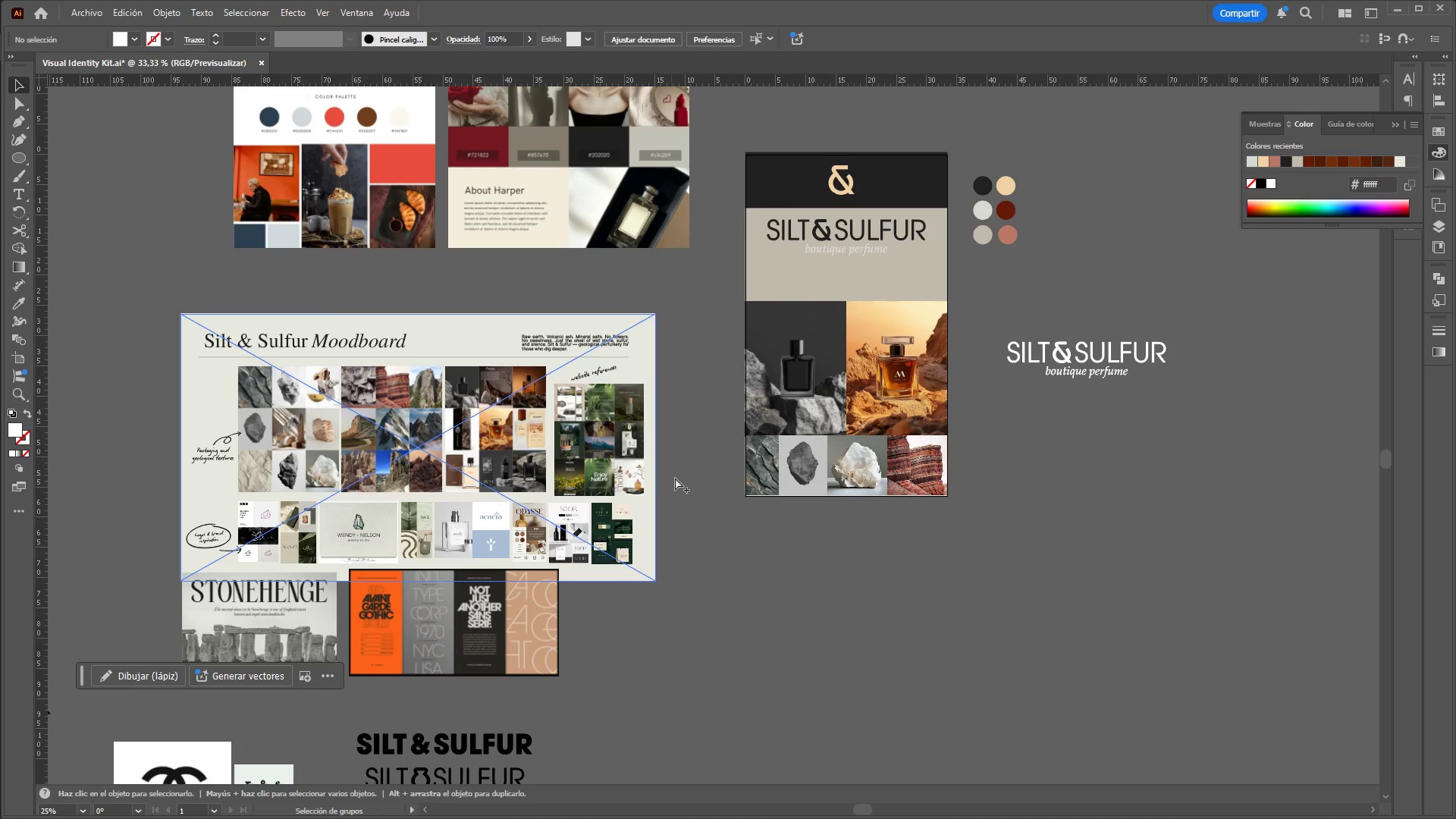 
hold_key(key=AltLeft, duration=0.59)
scroll: coordinate [817, 520], scroll_direction: up, amount: 1.0
 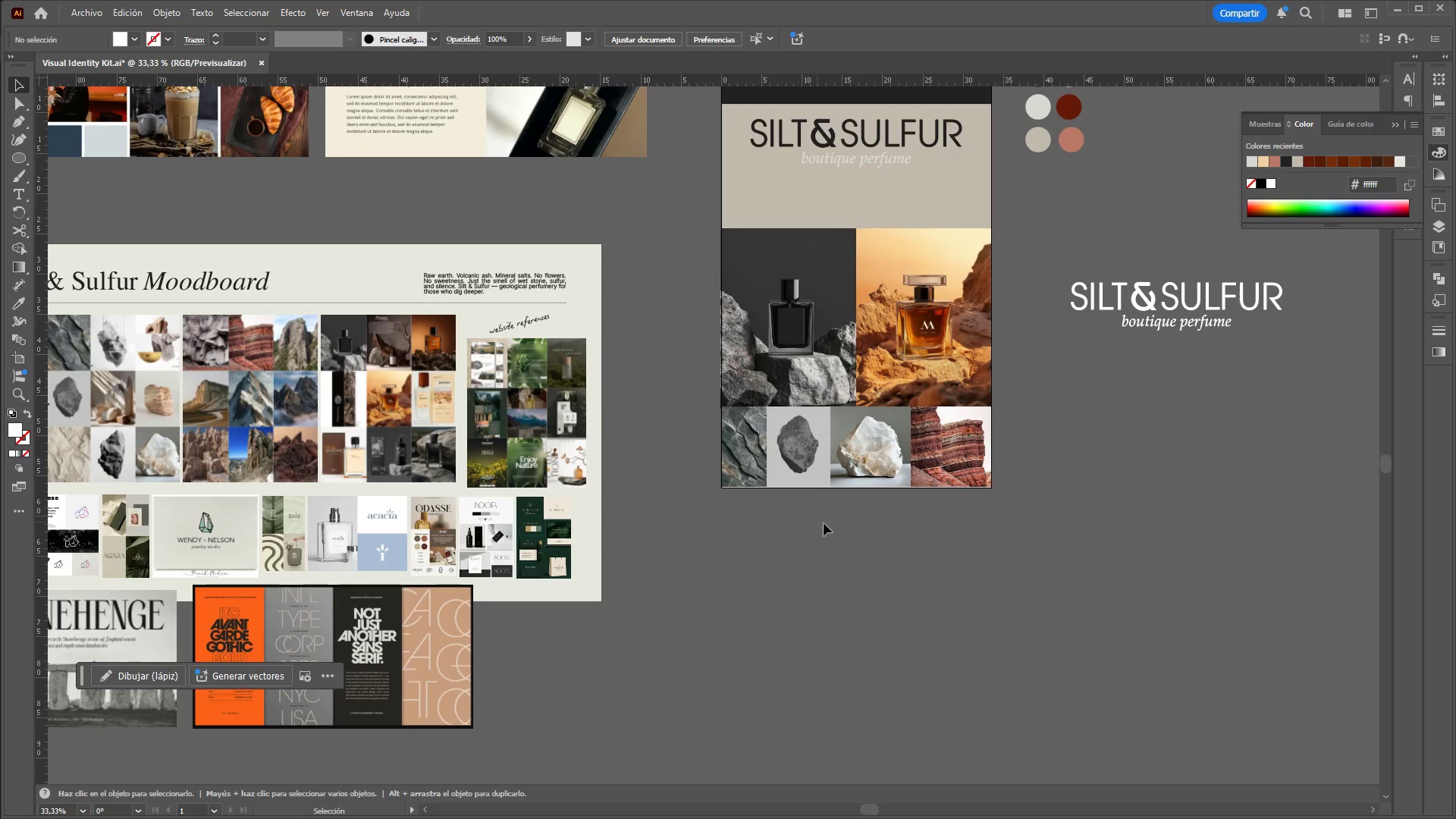 
hold_key(key=ControlLeft, duration=0.81)
hold_key(key=AltLeft, duration=0.75)
scroll: coordinate [896, 541], scroll_direction: down, amount: 2.0
 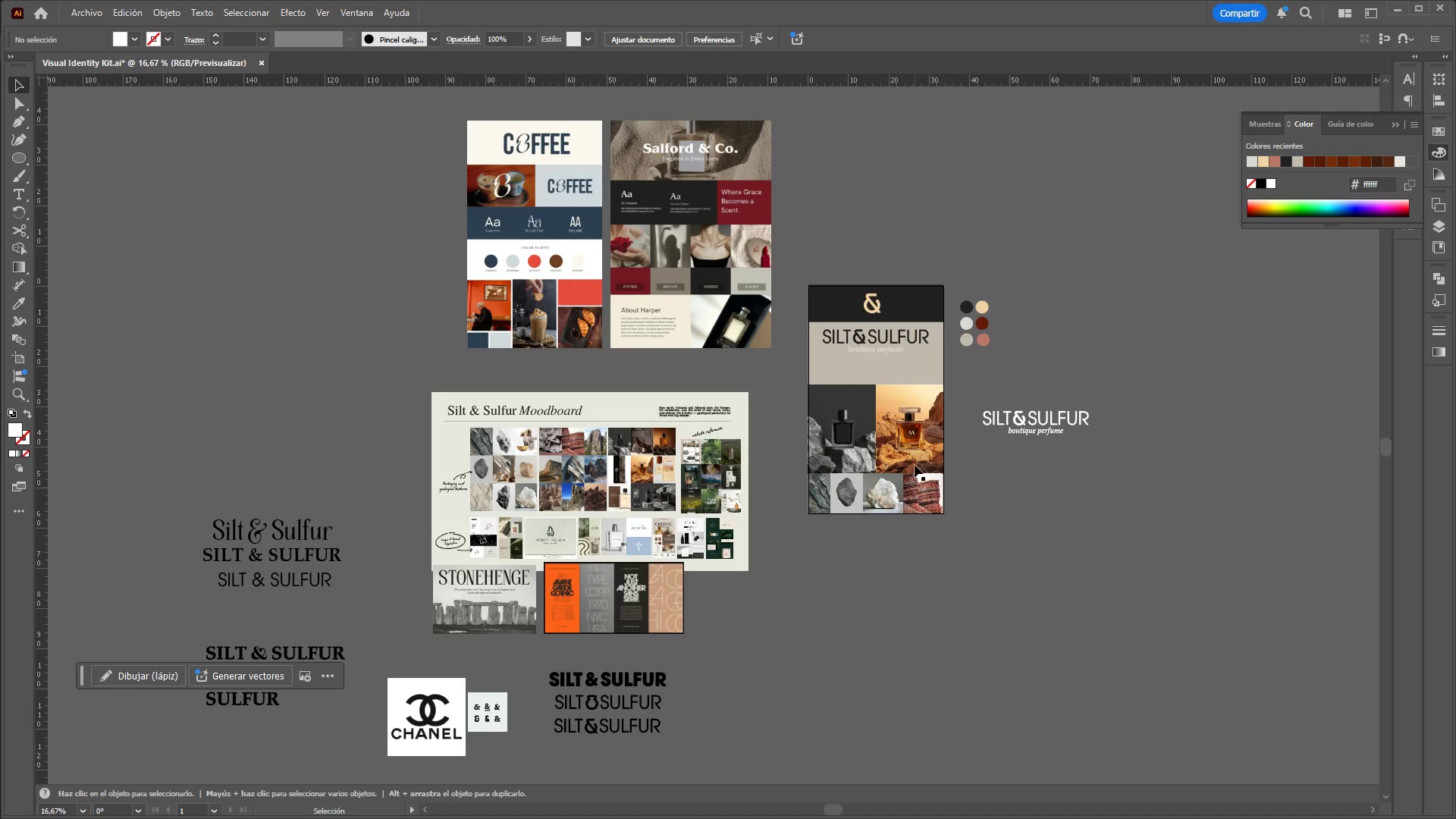 
hold_key(key=ControlLeft, duration=0.69)
hold_key(key=AltLeft, duration=0.62)
scroll: coordinate [917, 455], scroll_direction: up, amount: 2.0
 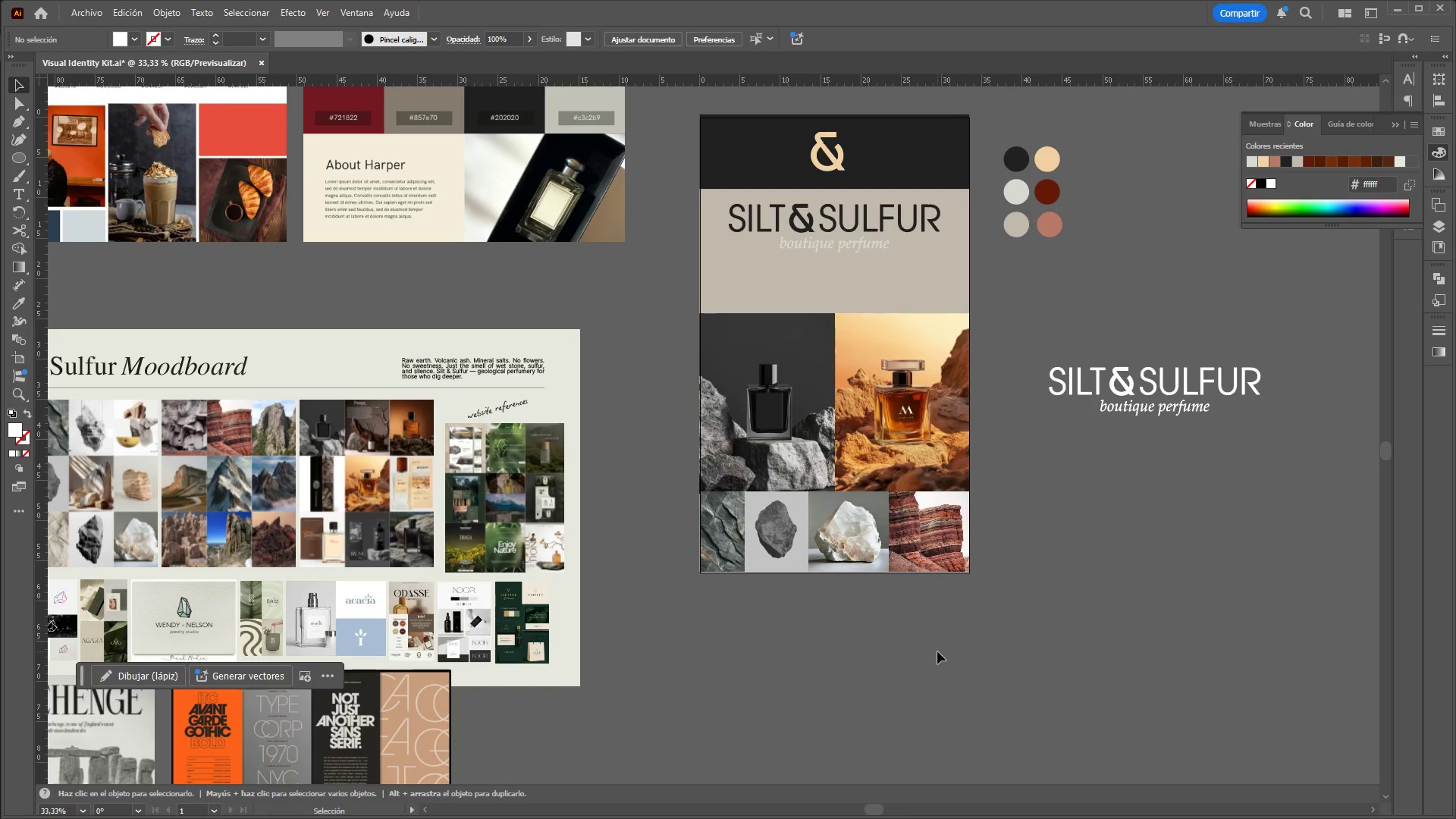 
hold_key(key=ControlLeft, duration=1.76)
hold_key(key=AltLeft, duration=1.5)
scroll: coordinate [937, 651], scroll_direction: down, amount: 2.0
 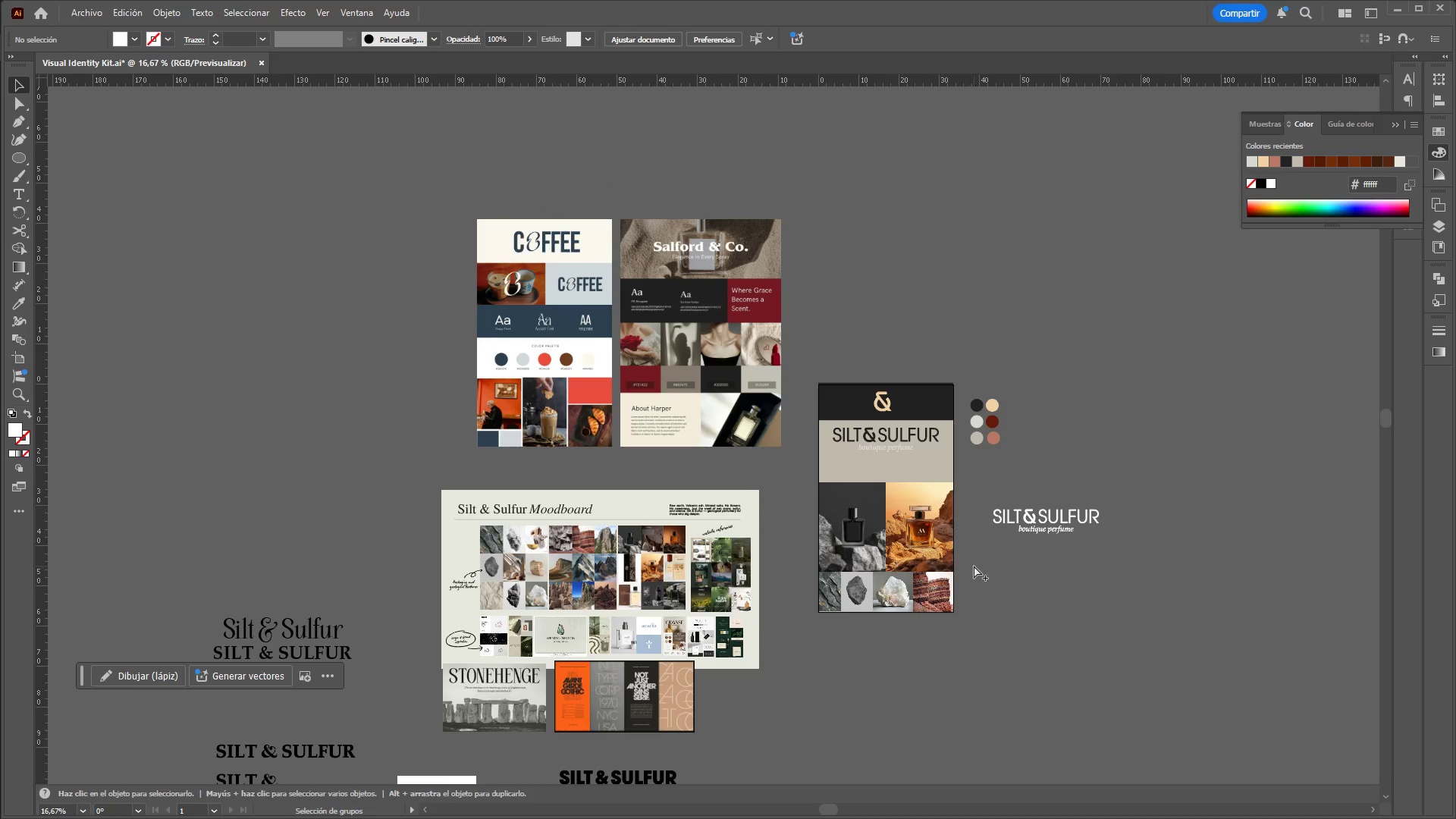 
key(Alt+Control+AltLeft)
 